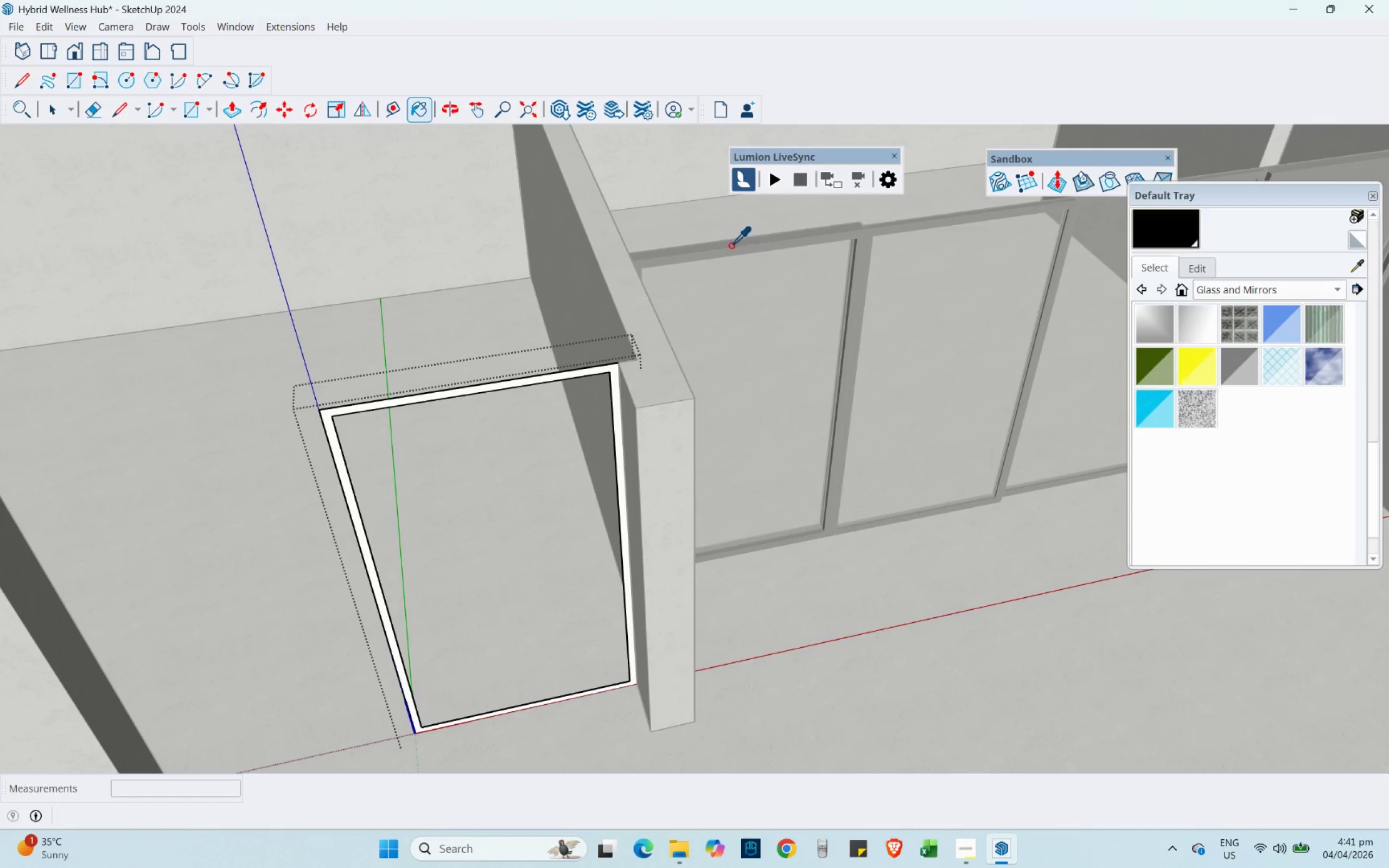 
hold_key(key=AltLeft, duration=24.69)
left_click([606, 368])
 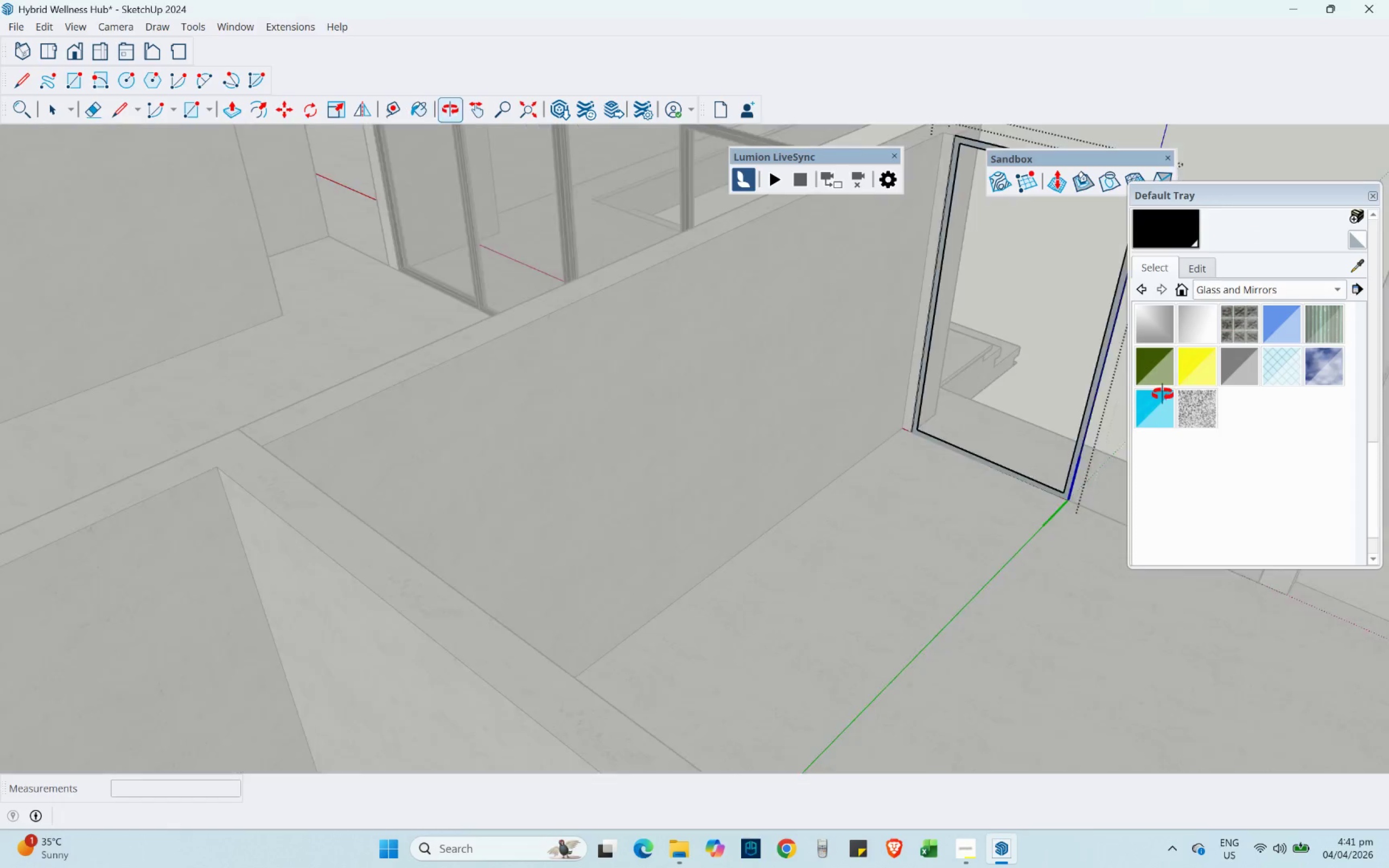 
hold_key(key=ShiftLeft, duration=0.34)
 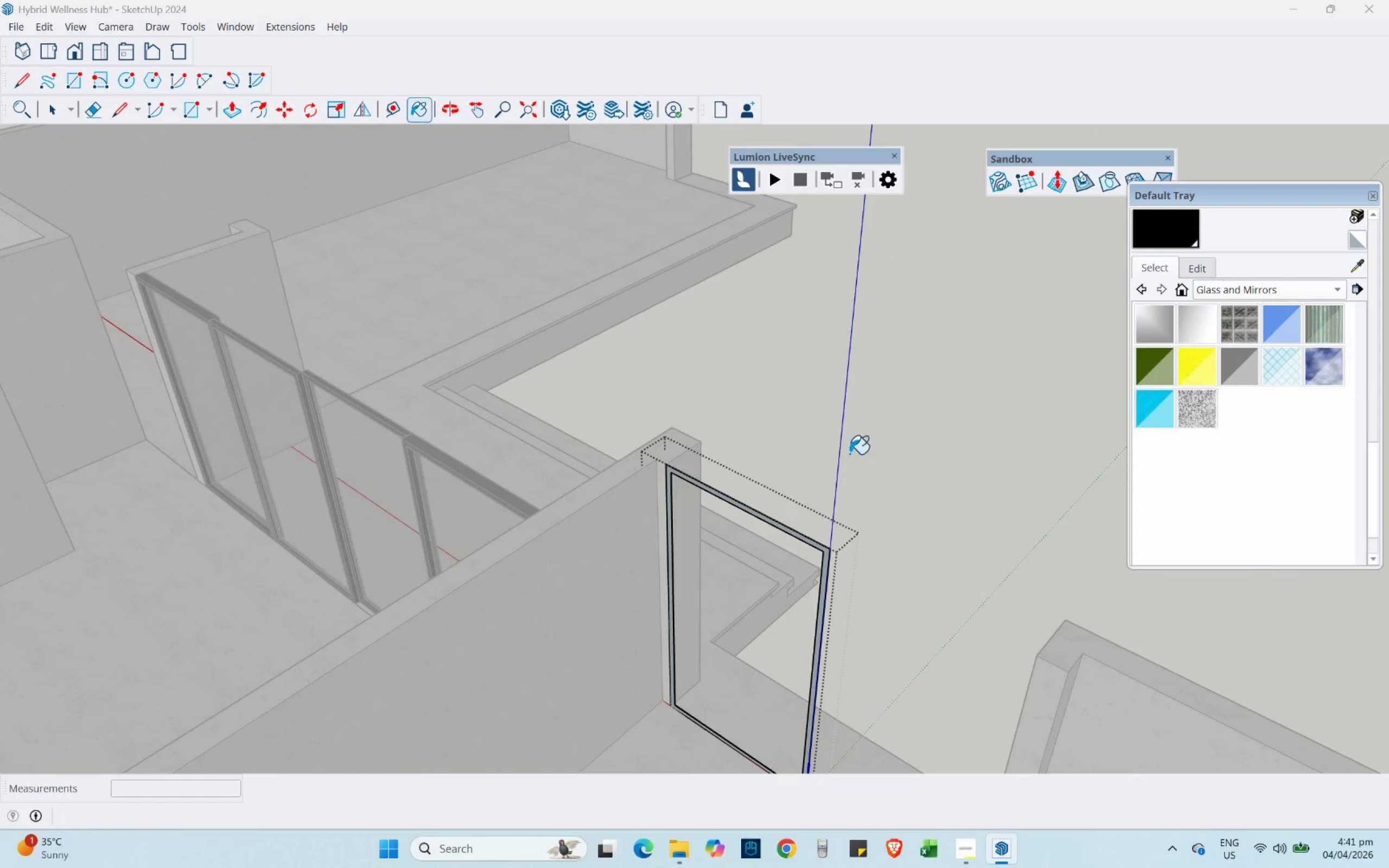 
scroll: coordinate [768, 549], scroll_direction: up, amount: 9.0
 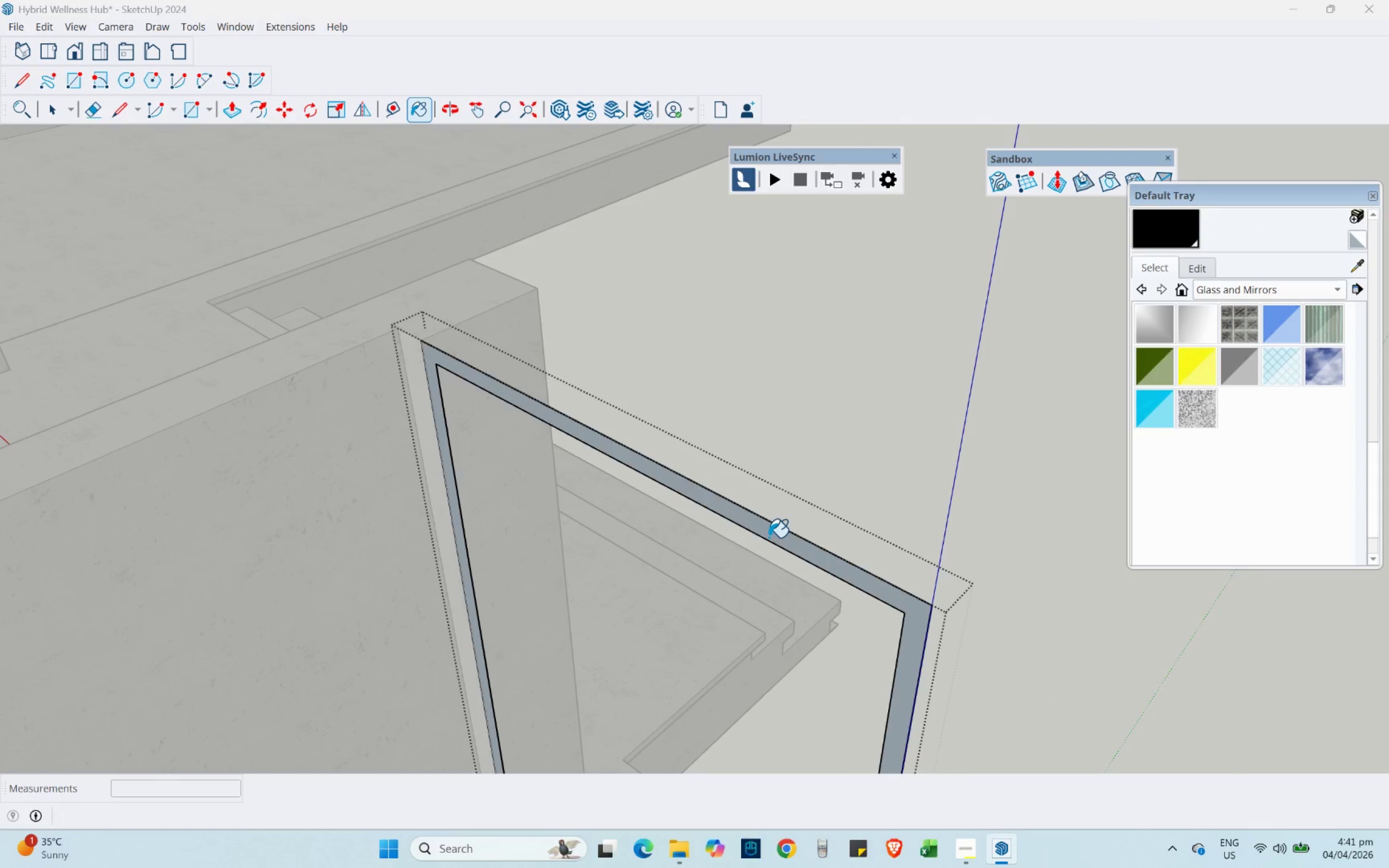 
left_click([767, 533])
 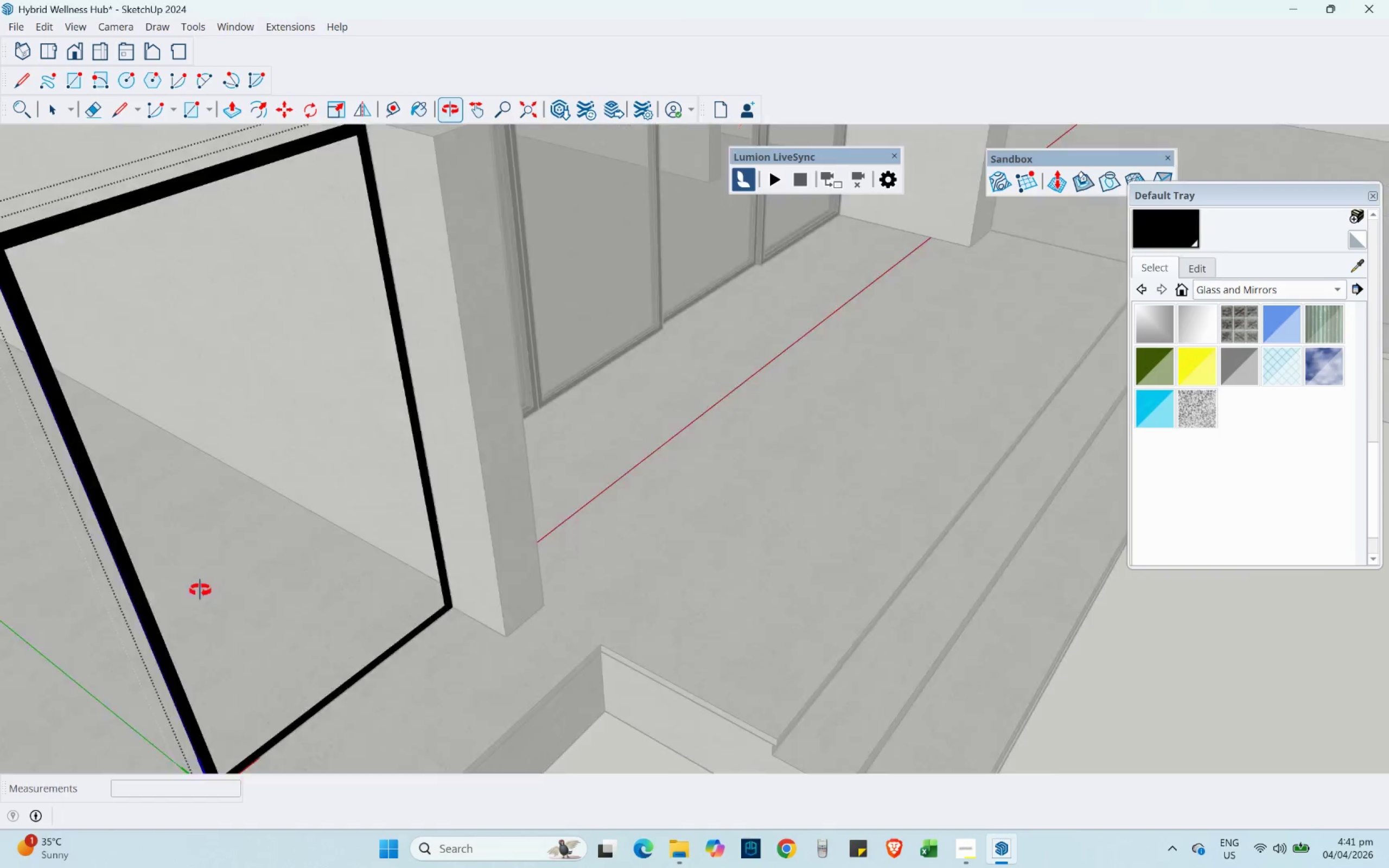 
hold_key(key=ShiftLeft, duration=0.42)
 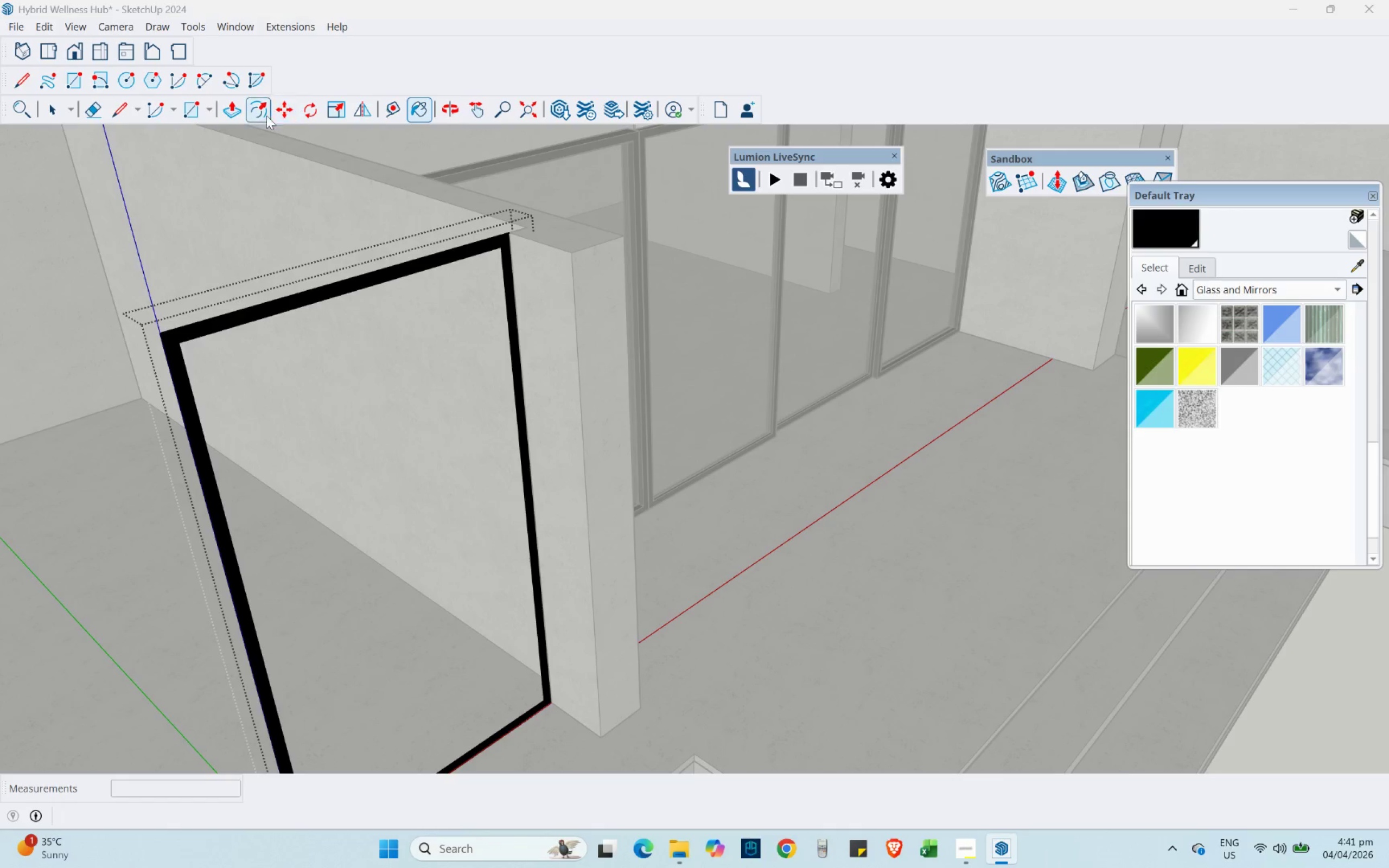 
scroll: coordinate [505, 254], scroll_direction: up, amount: 4.0
 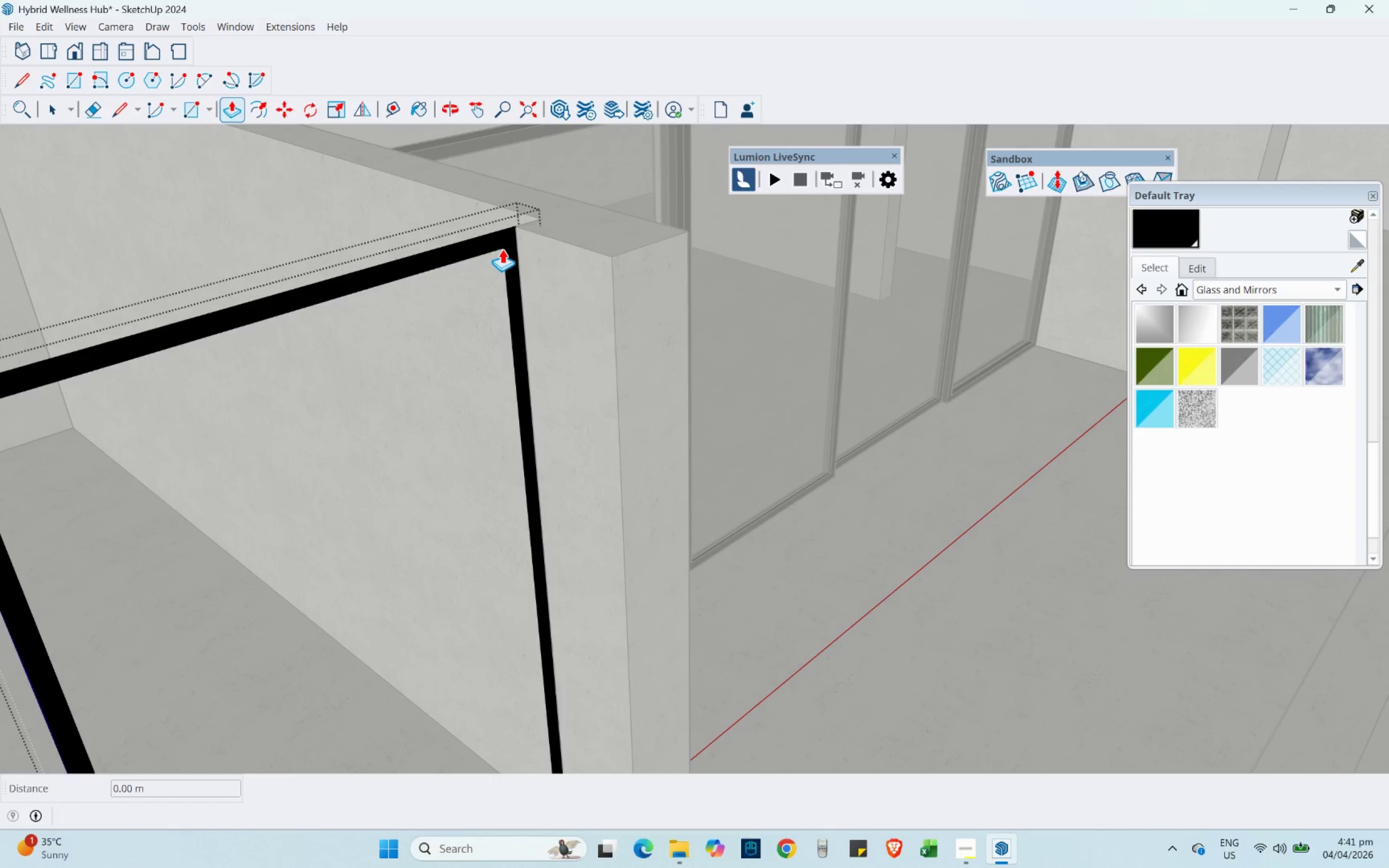 
left_click([498, 238])
 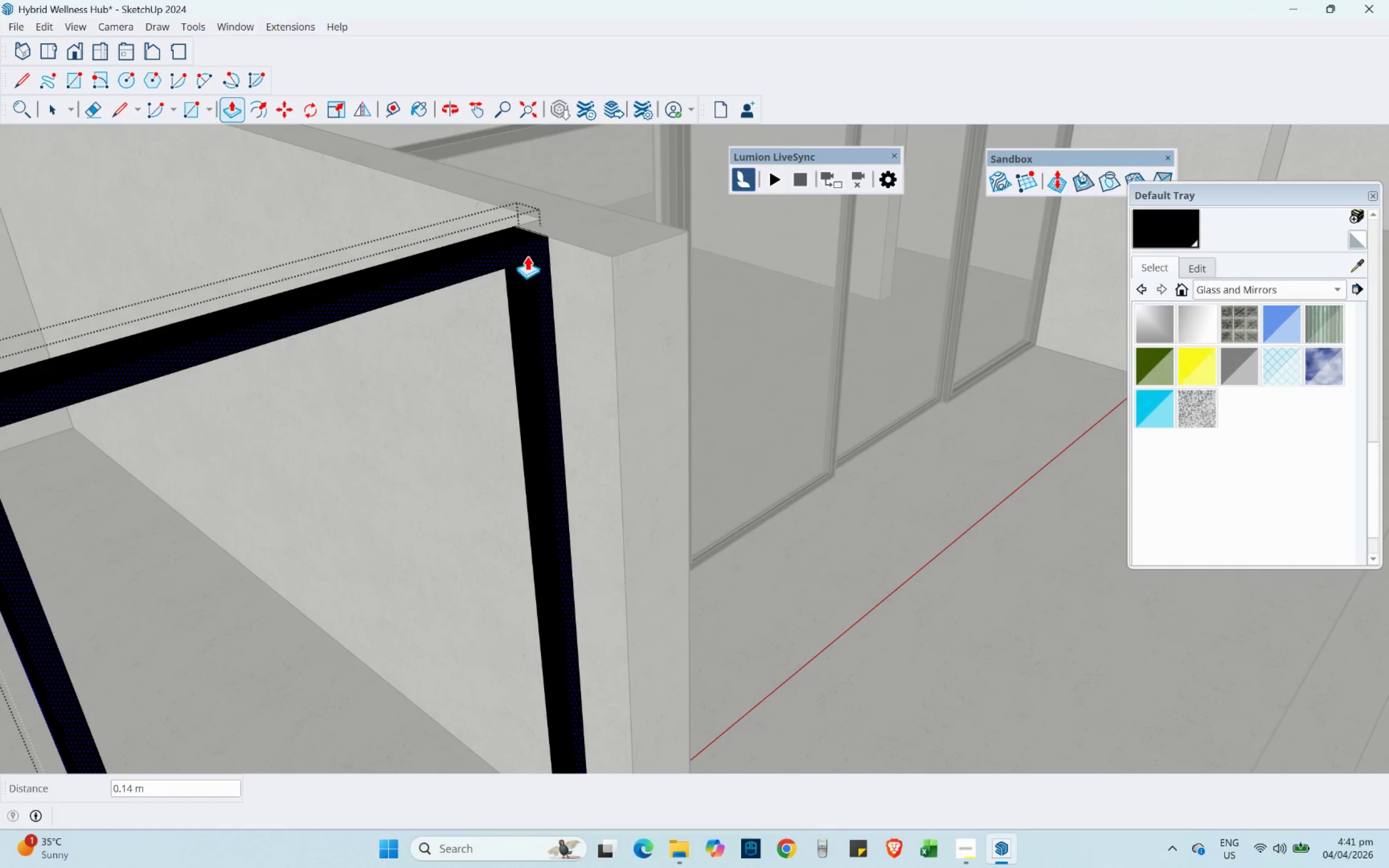 
key(NumpadDecimal)
 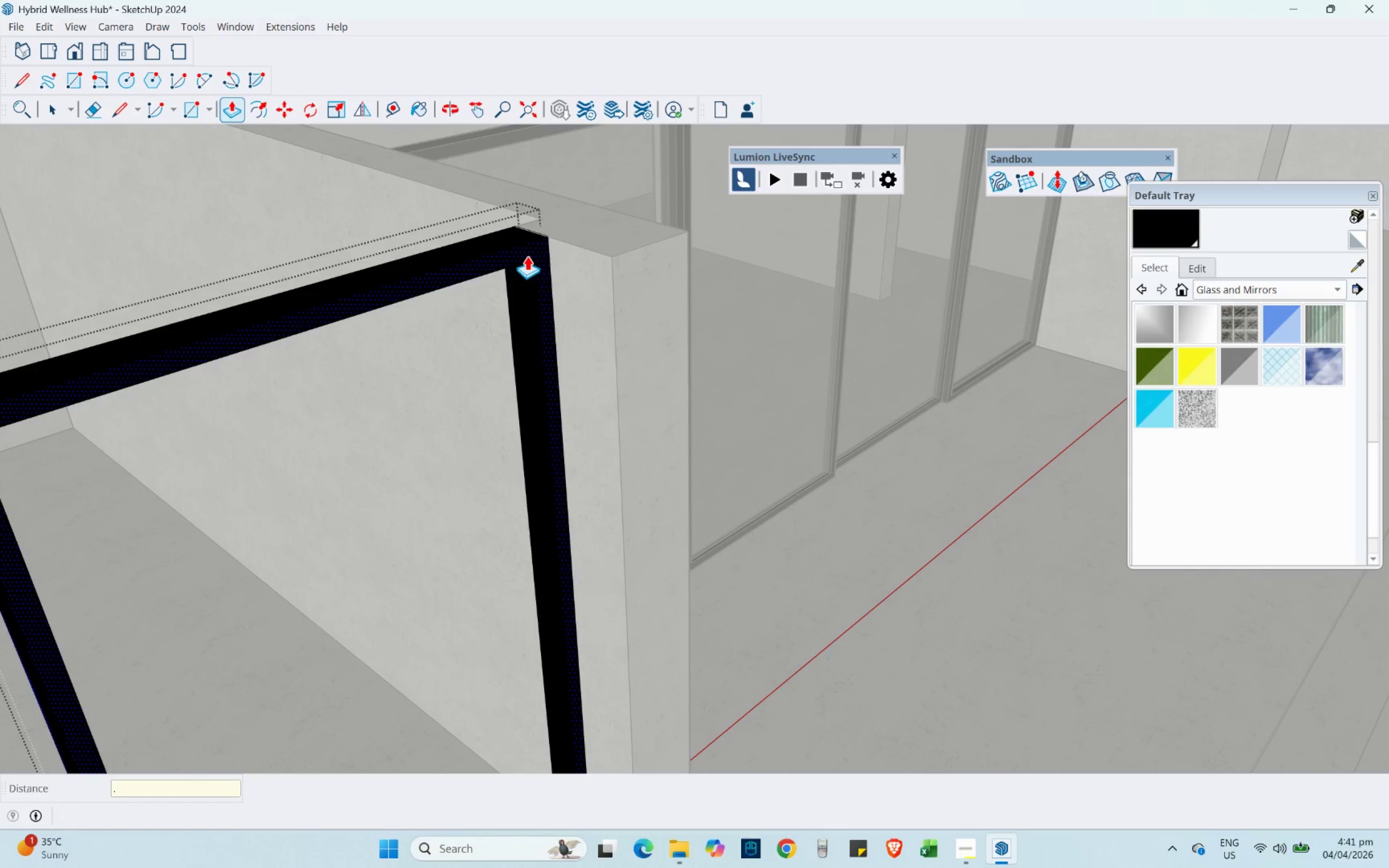 
key(Numpad1)
 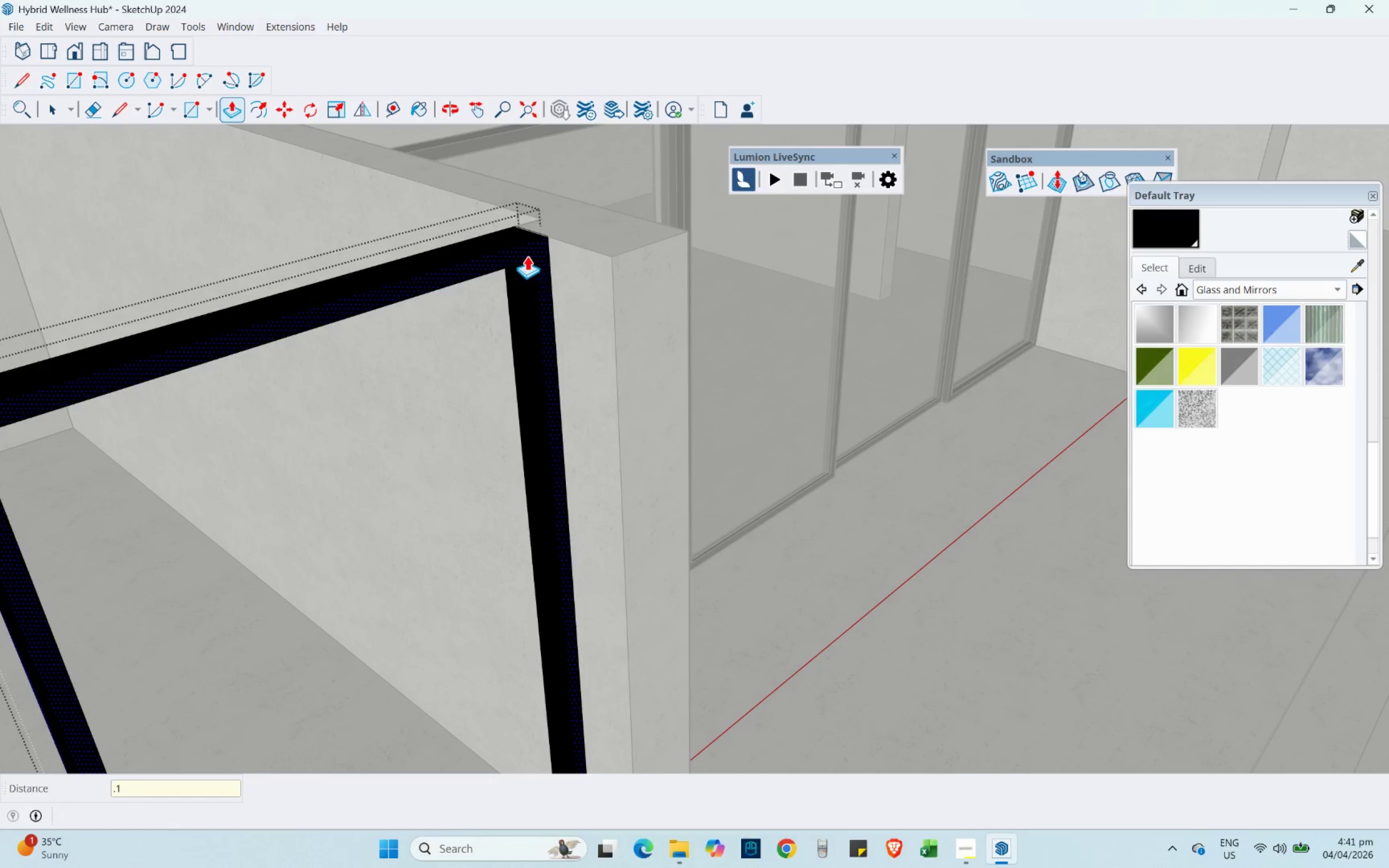 
key(NumpadEnter)
 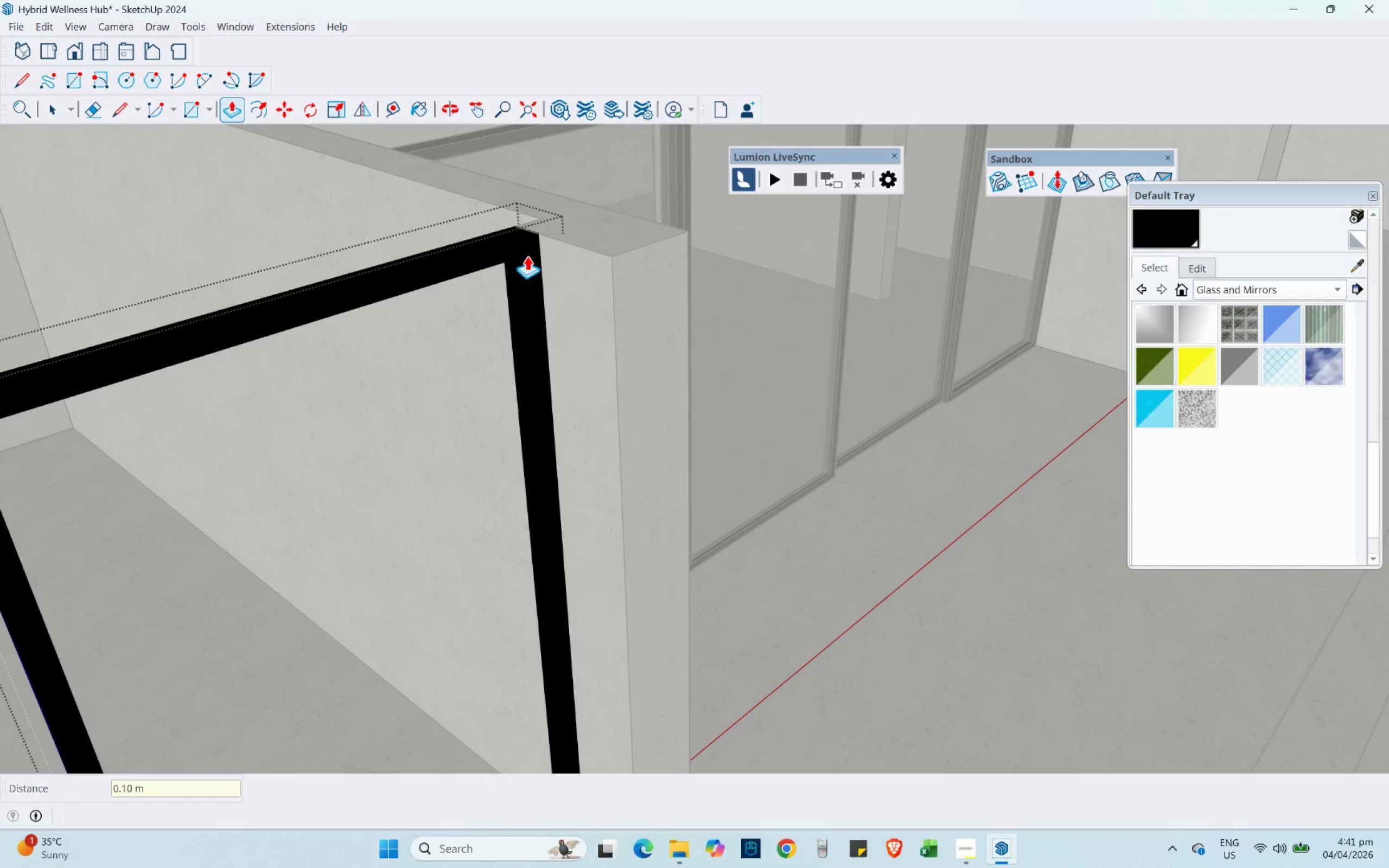 
scroll: coordinate [511, 232], scroll_direction: down, amount: 4.0
 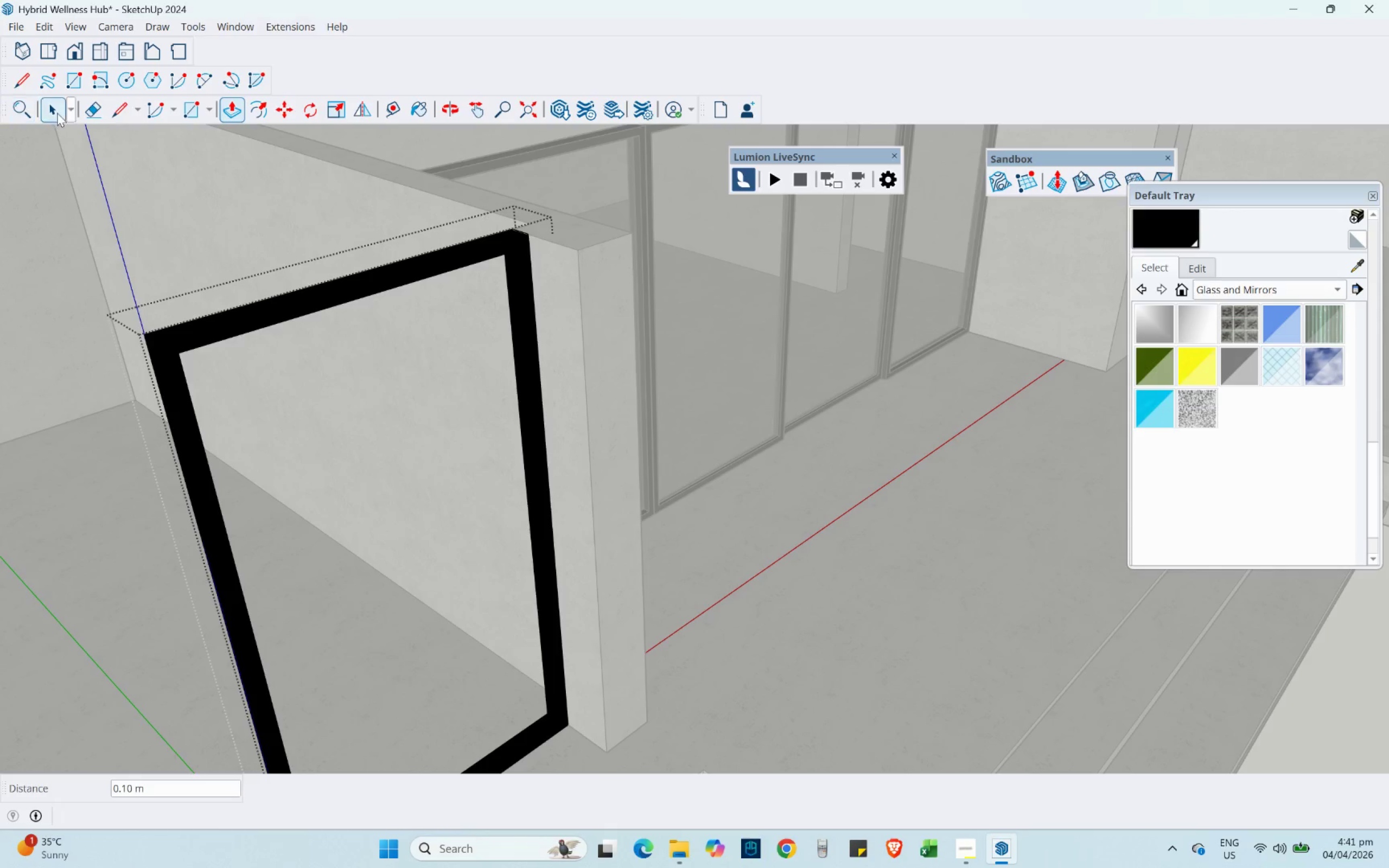 
left_click([53, 111])
 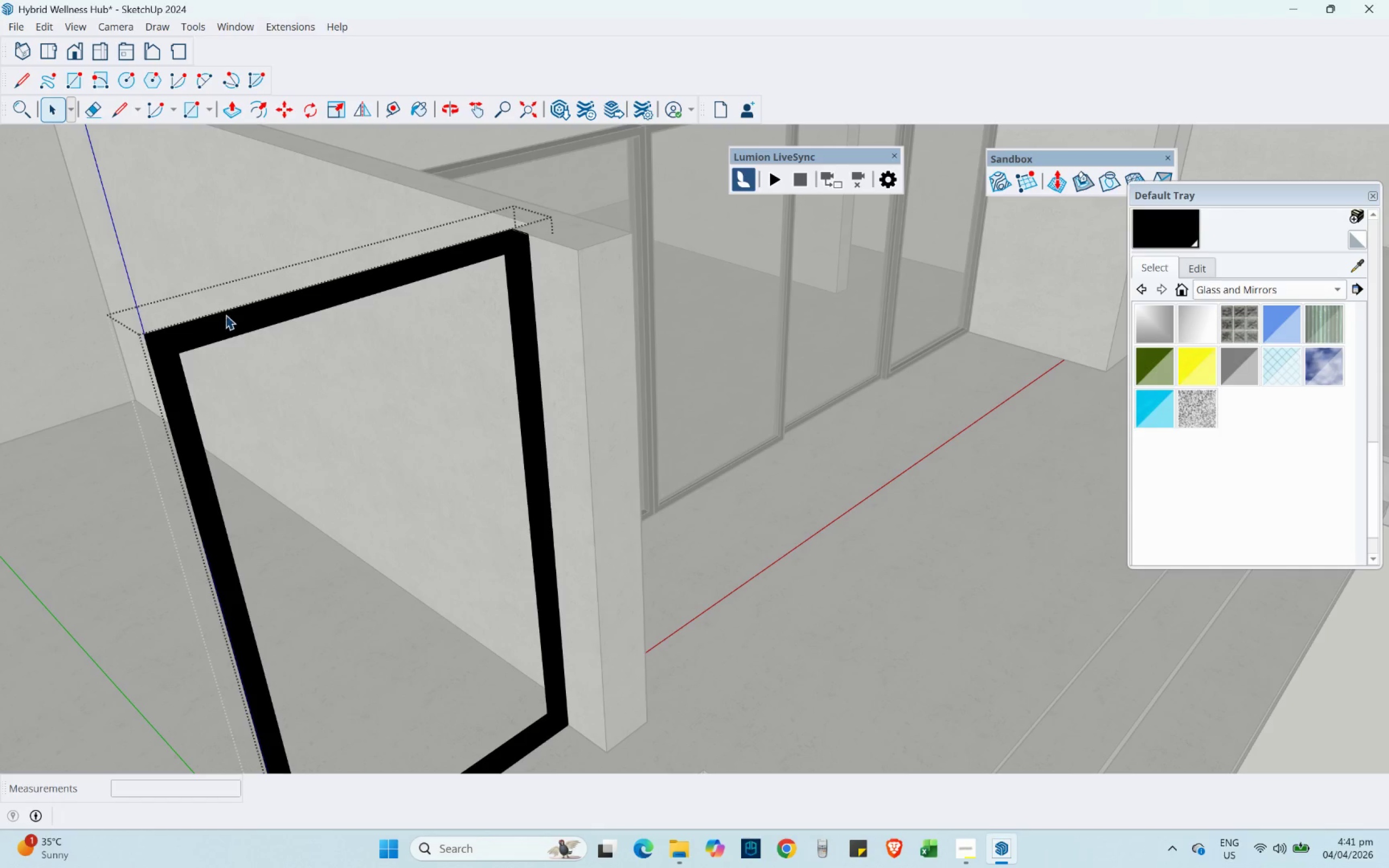 
left_click([227, 319])
 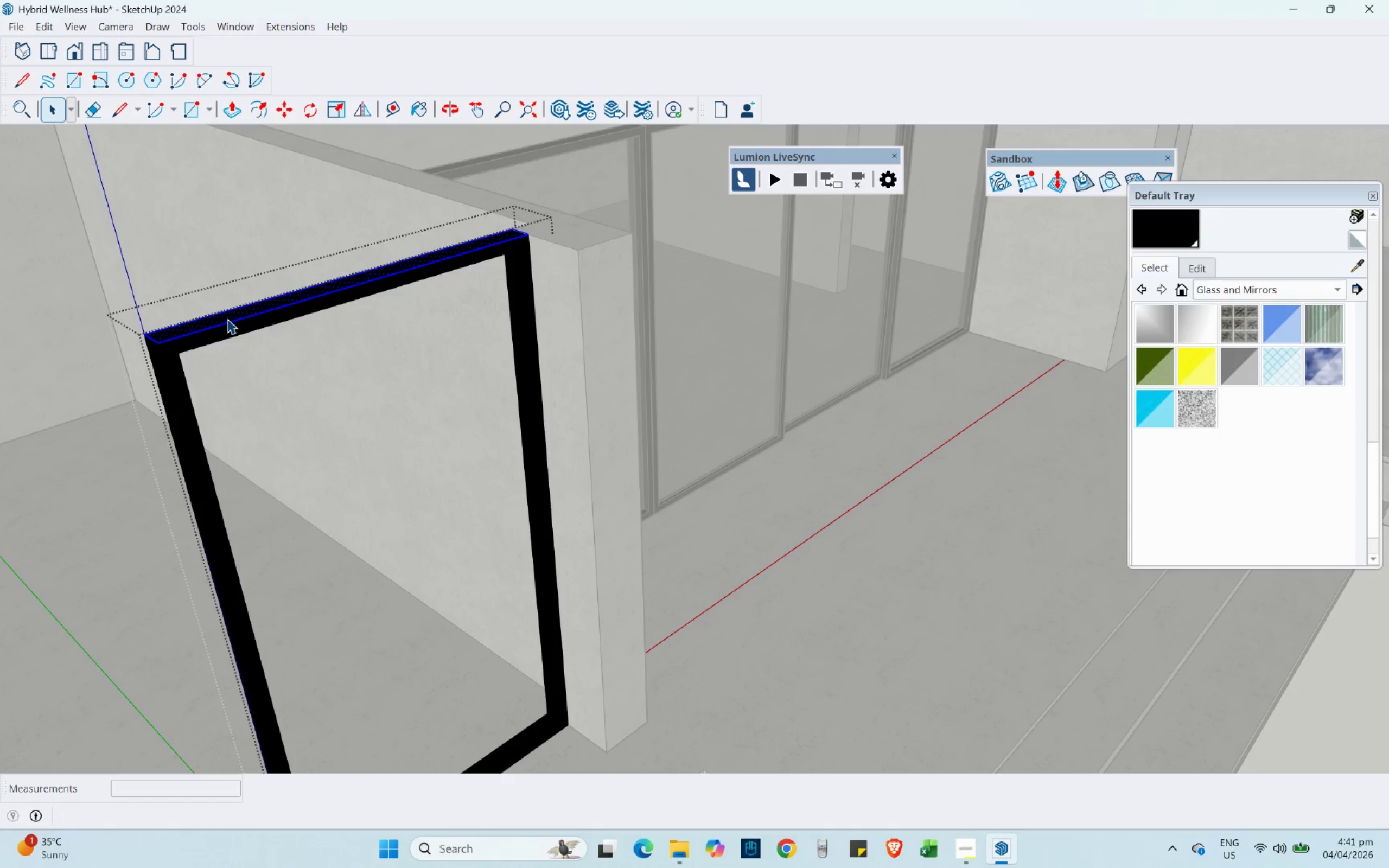 
triple_click([228, 319])
 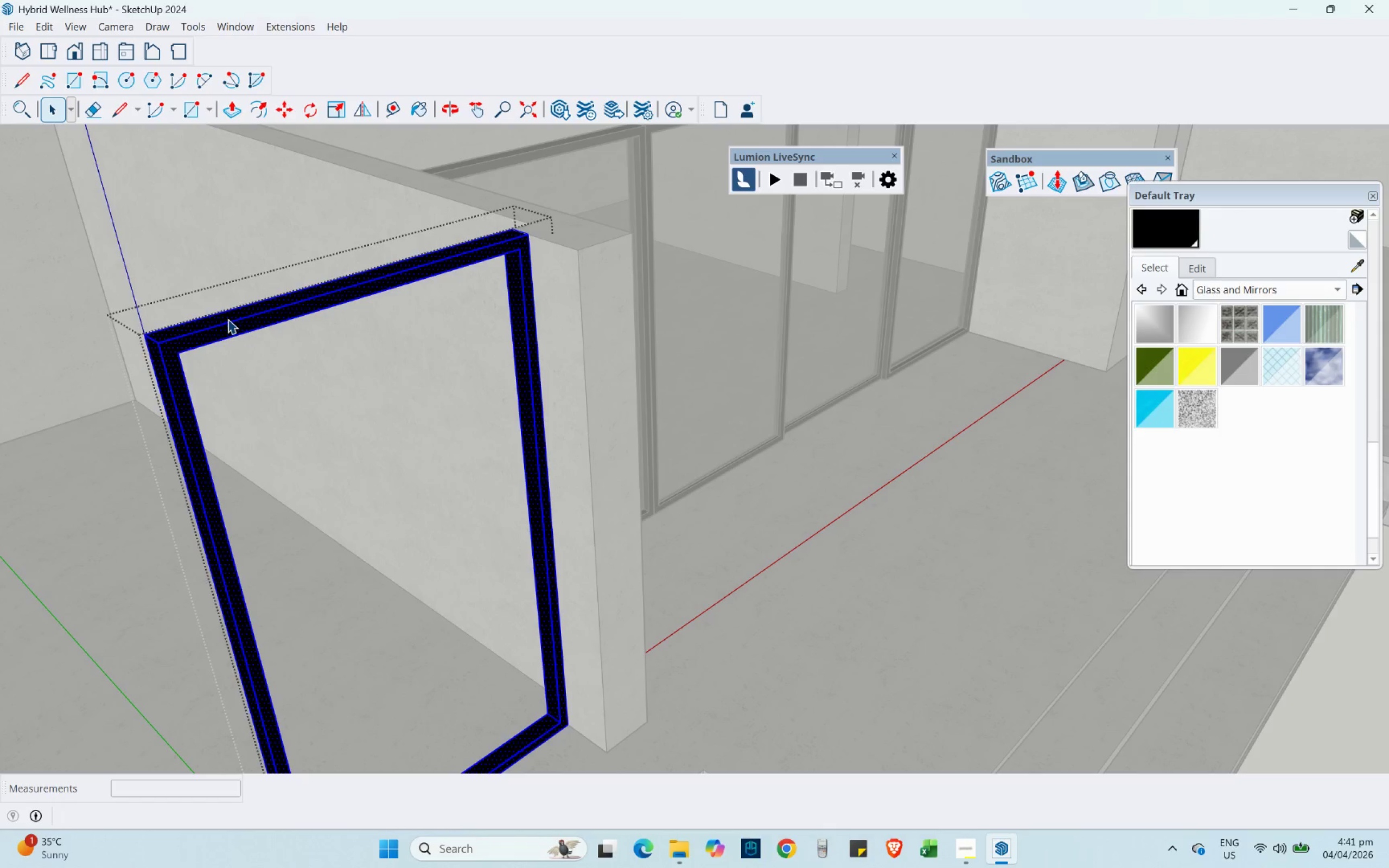 
right_click([228, 319])
 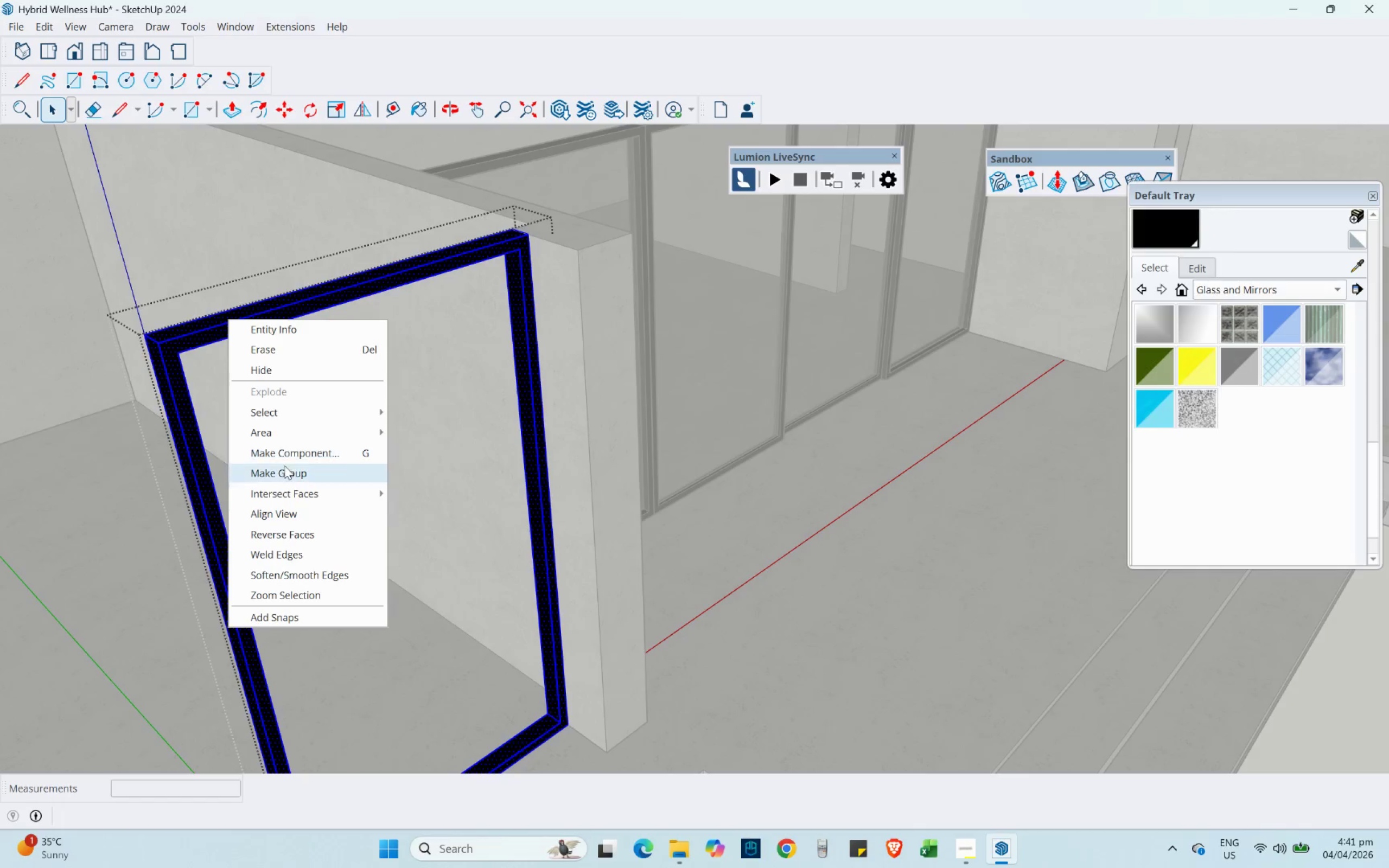 
left_click([285, 467])
 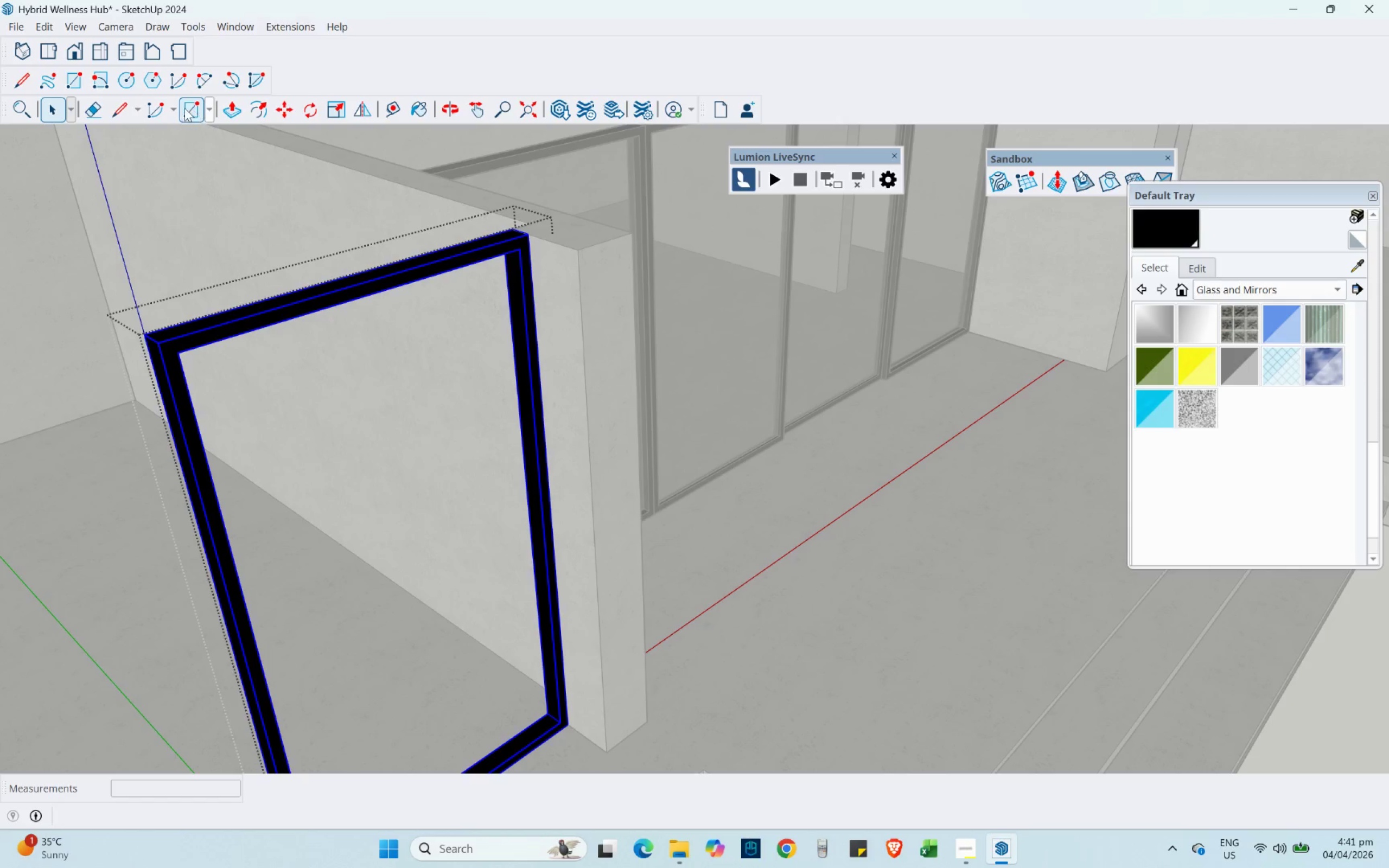 
scroll: coordinate [507, 255], scroll_direction: up, amount: 16.0
 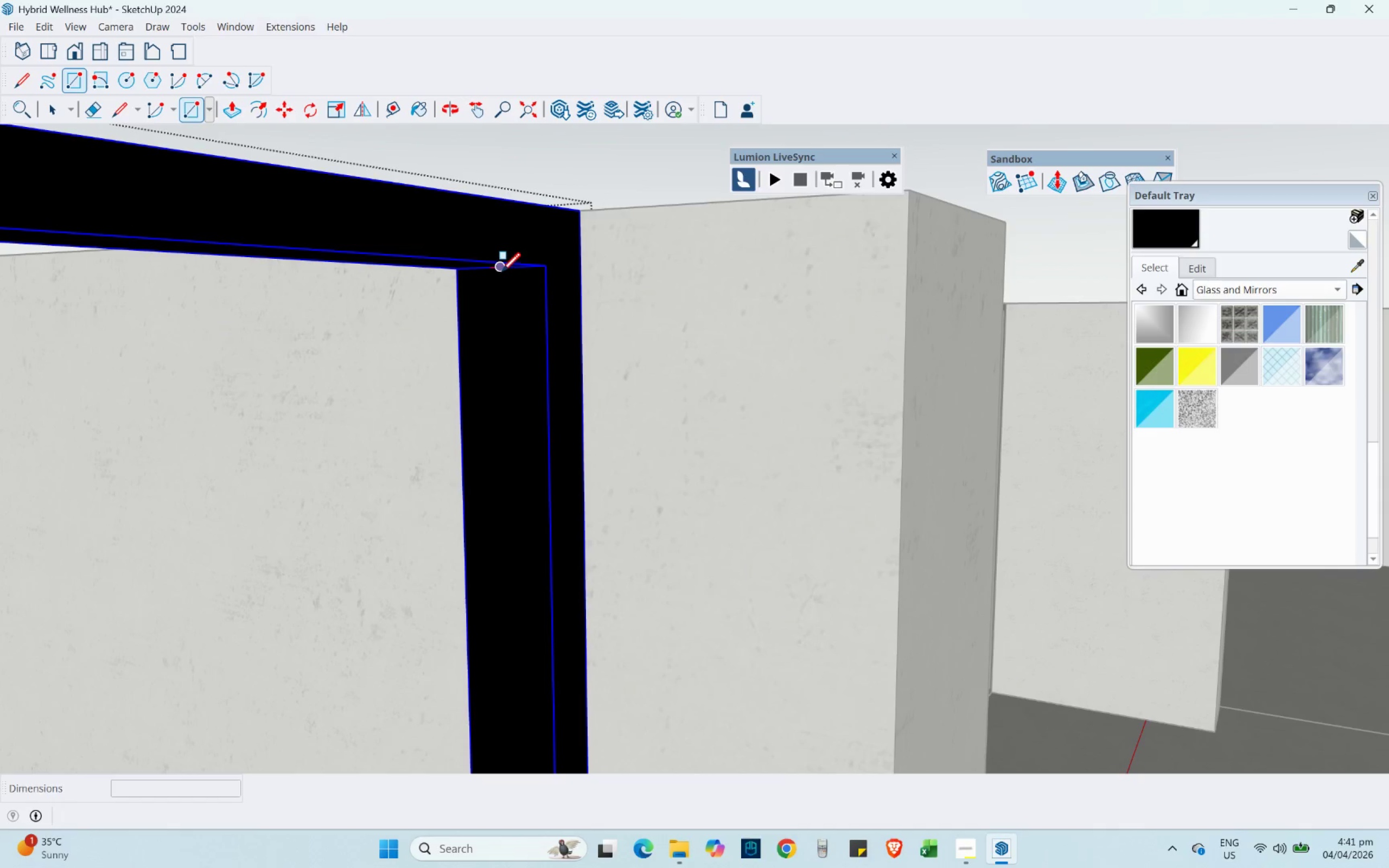 
left_click([501, 271])
 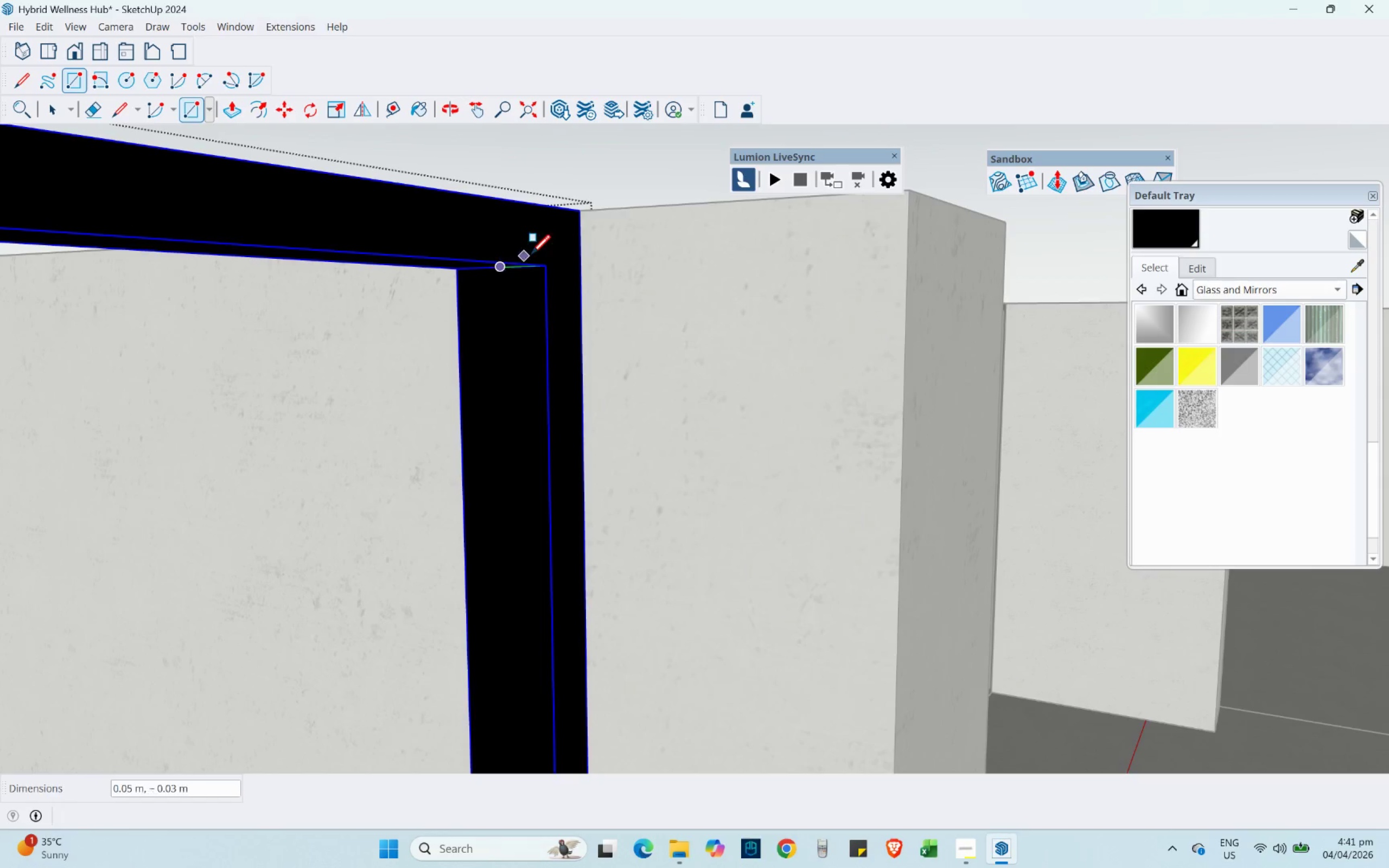 
scroll: coordinate [534, 259], scroll_direction: down, amount: 13.0
 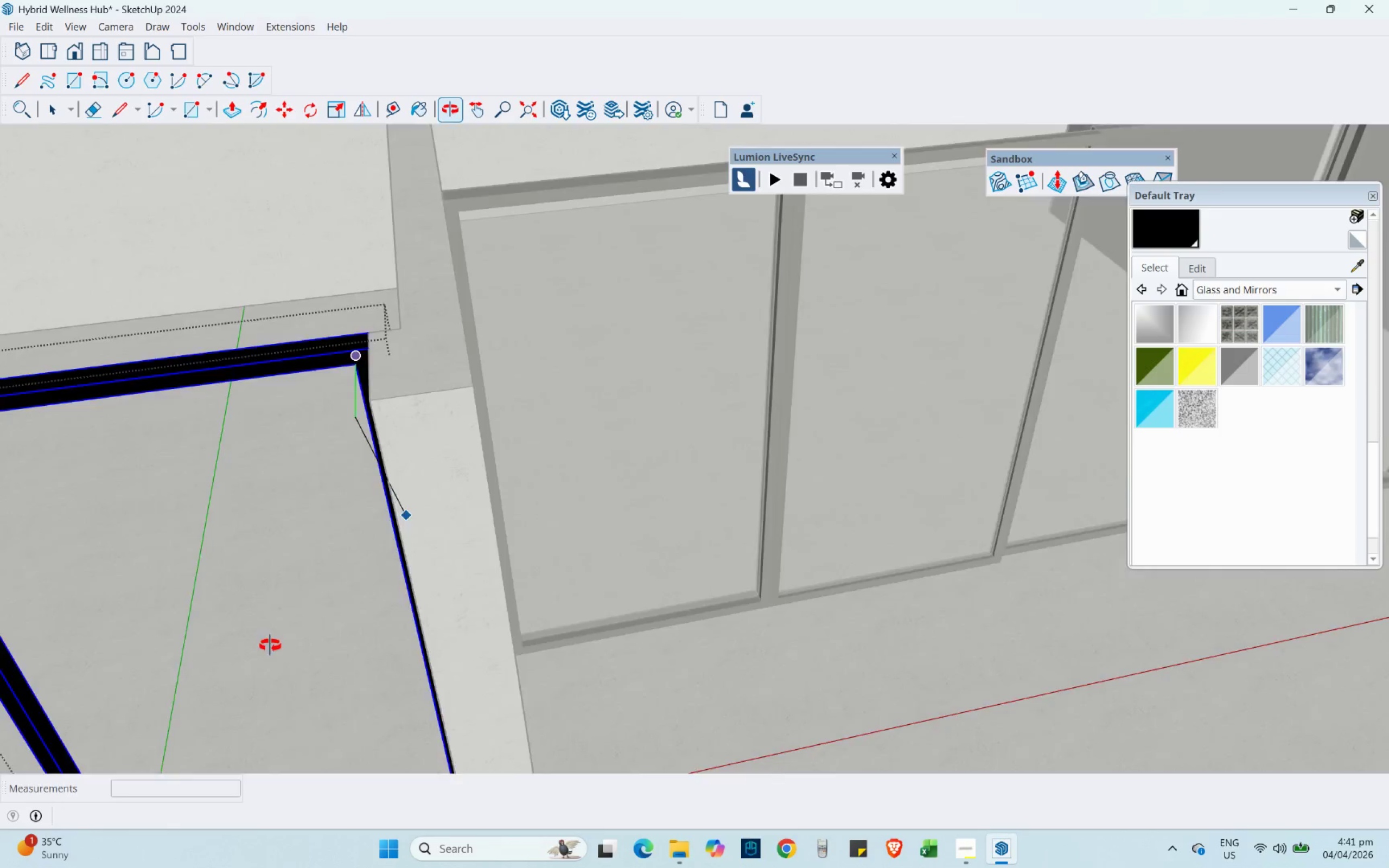 
hold_key(key=ShiftLeft, duration=0.34)
 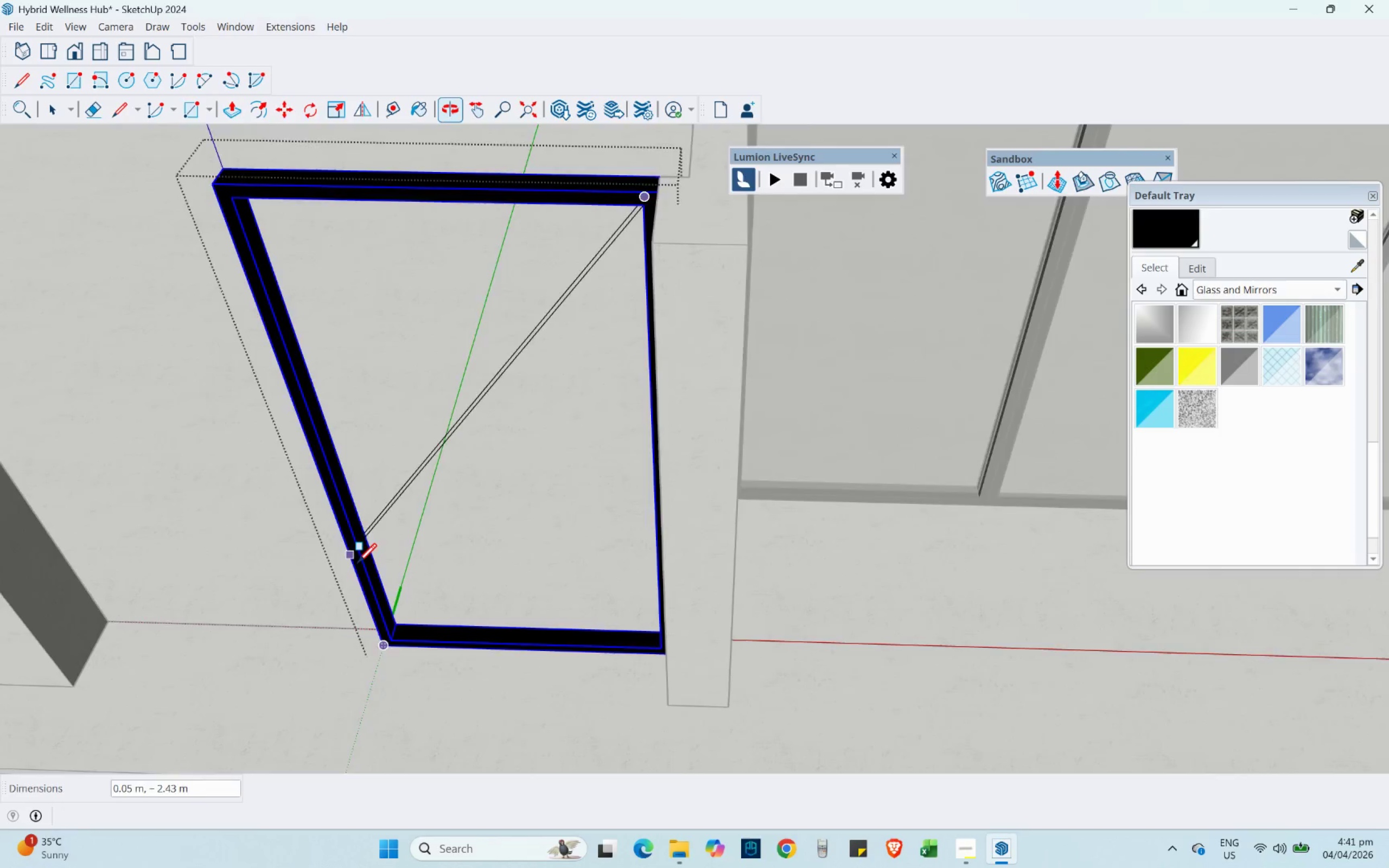 
scroll: coordinate [405, 652], scroll_direction: up, amount: 10.0
 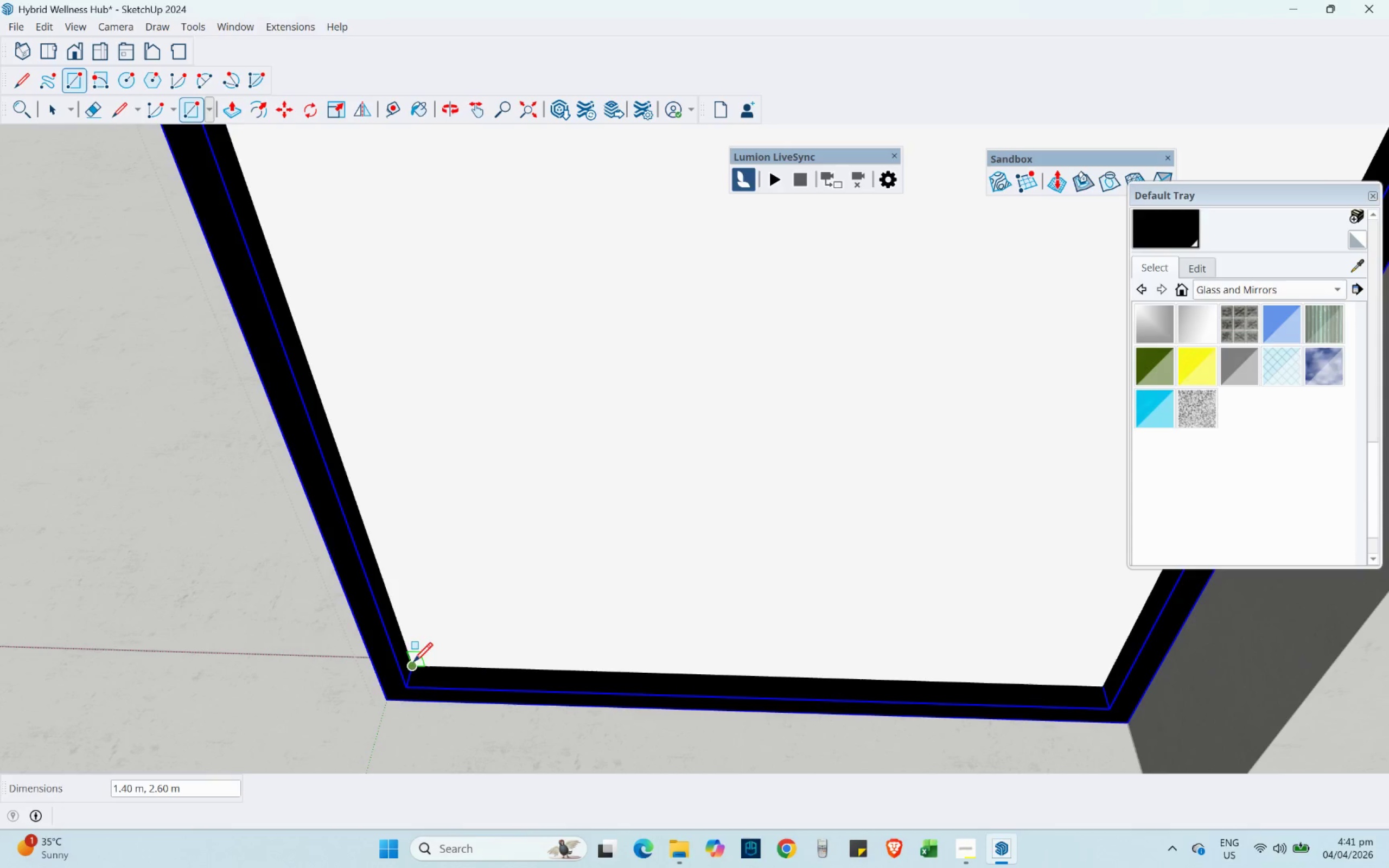 
scroll: coordinate [402, 452], scroll_direction: down, amount: 8.0
 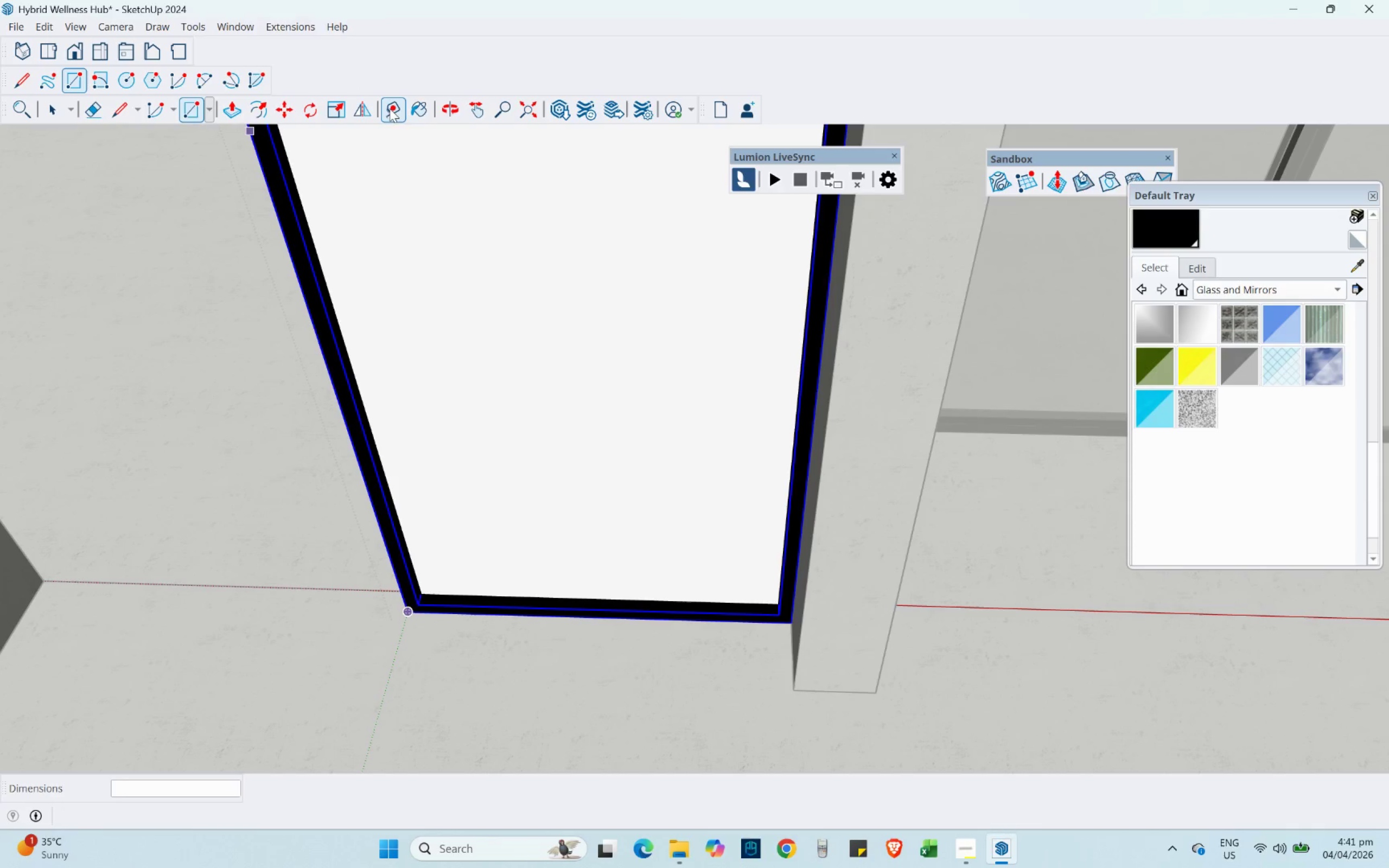 
left_click([425, 109])
 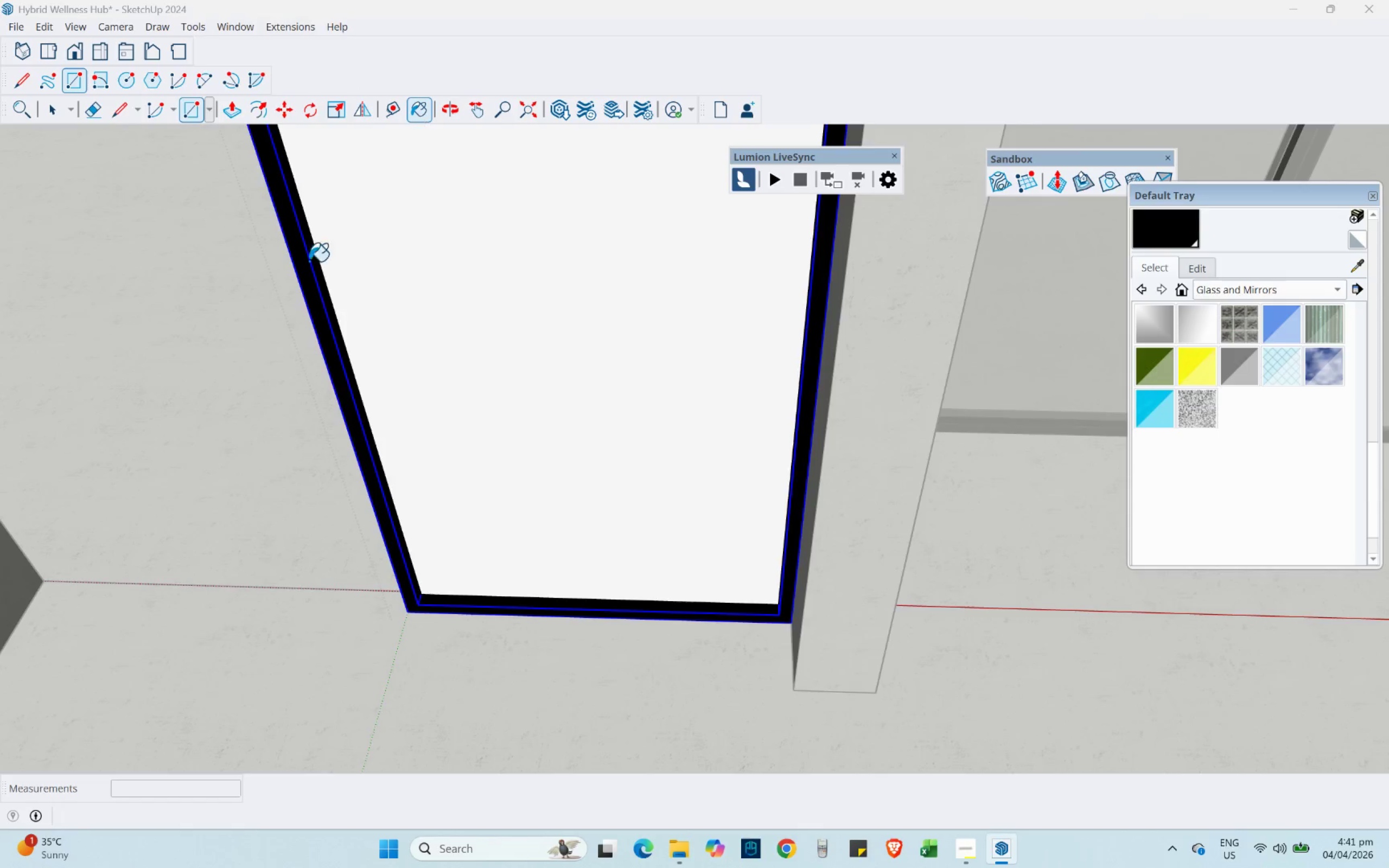 
scroll: coordinate [356, 433], scroll_direction: down, amount: 10.0
 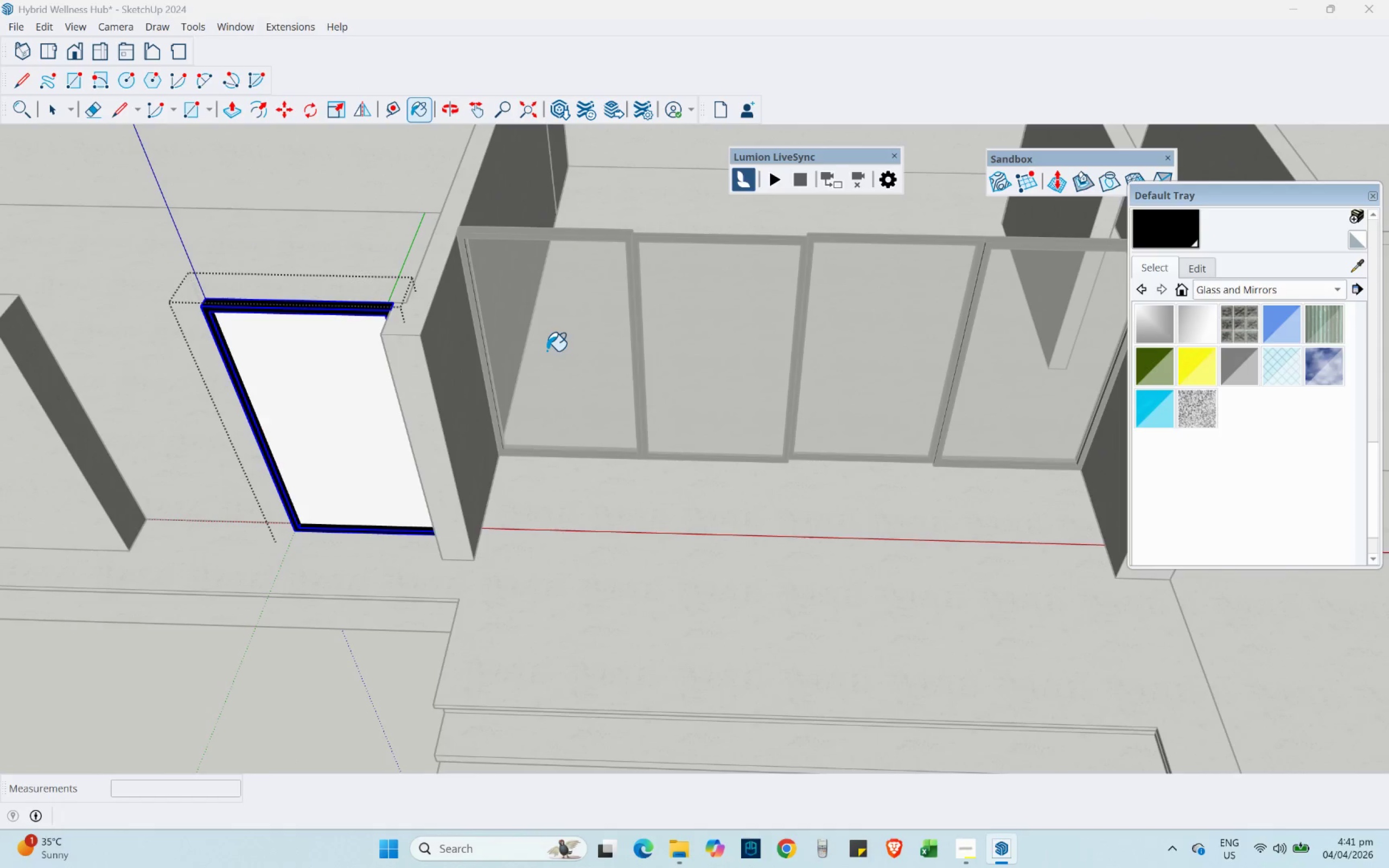 
left_click([549, 337])
 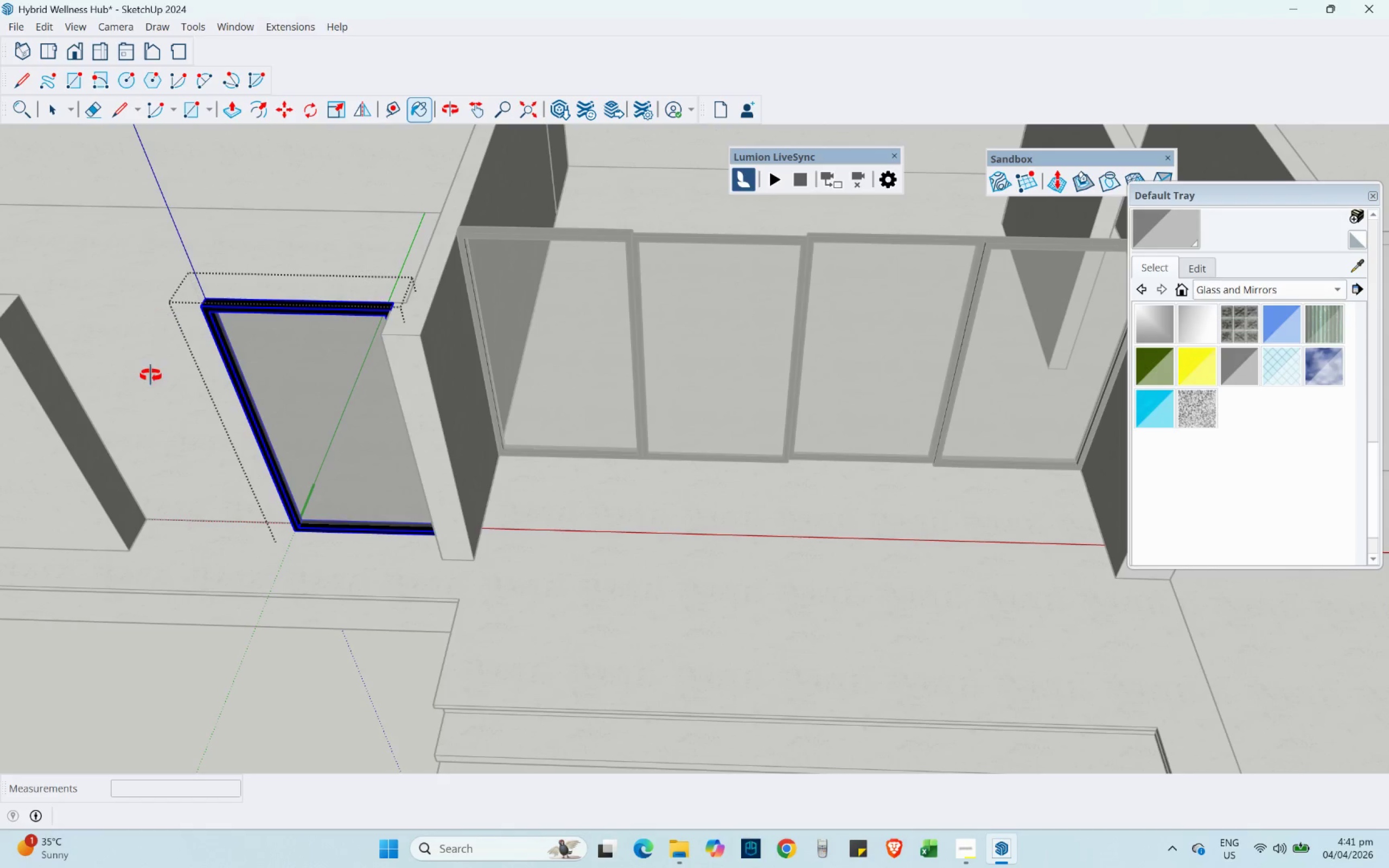 
scroll: coordinate [1050, 380], scroll_direction: none, amount: 0.0
 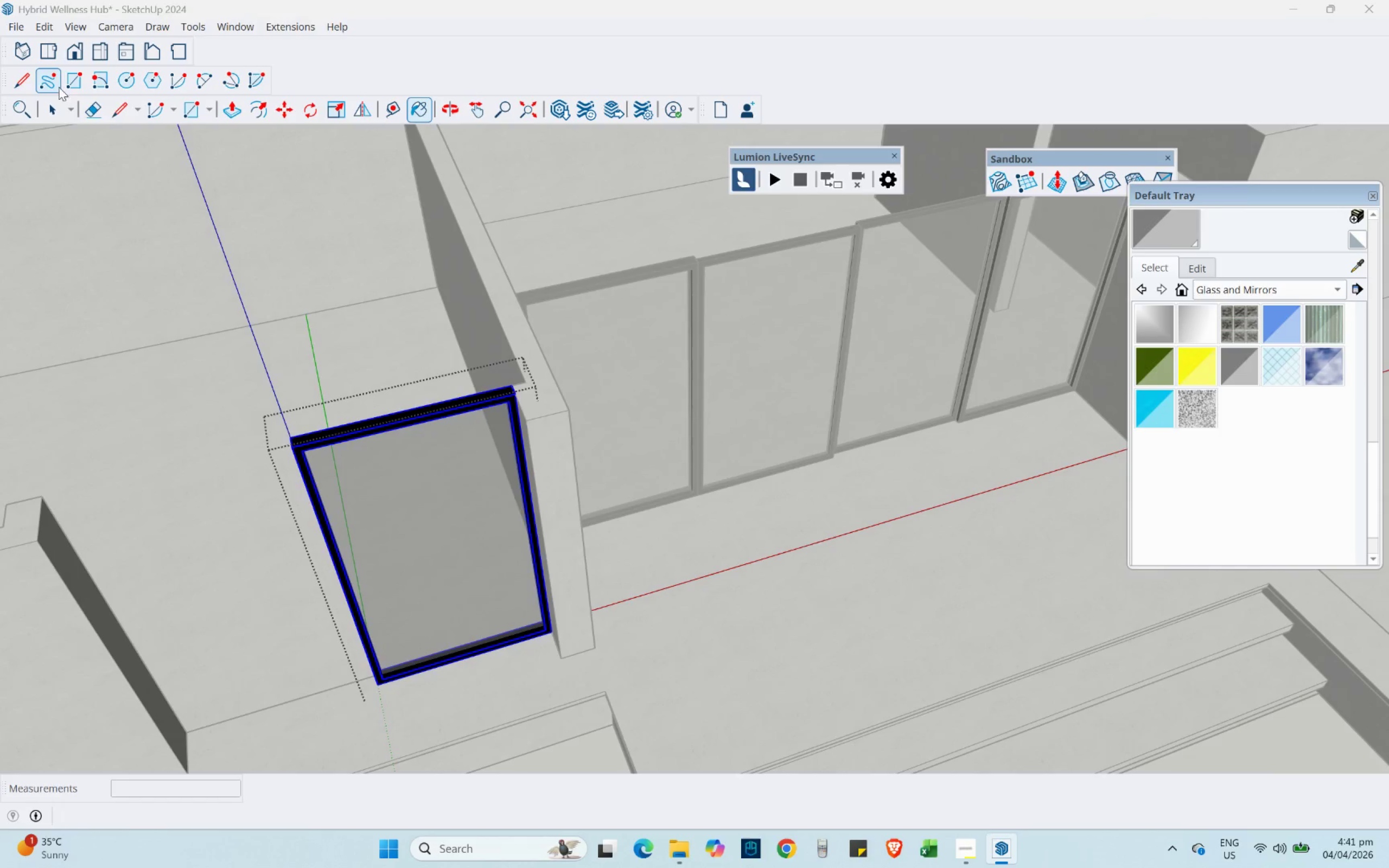 
left_click([54, 116])
 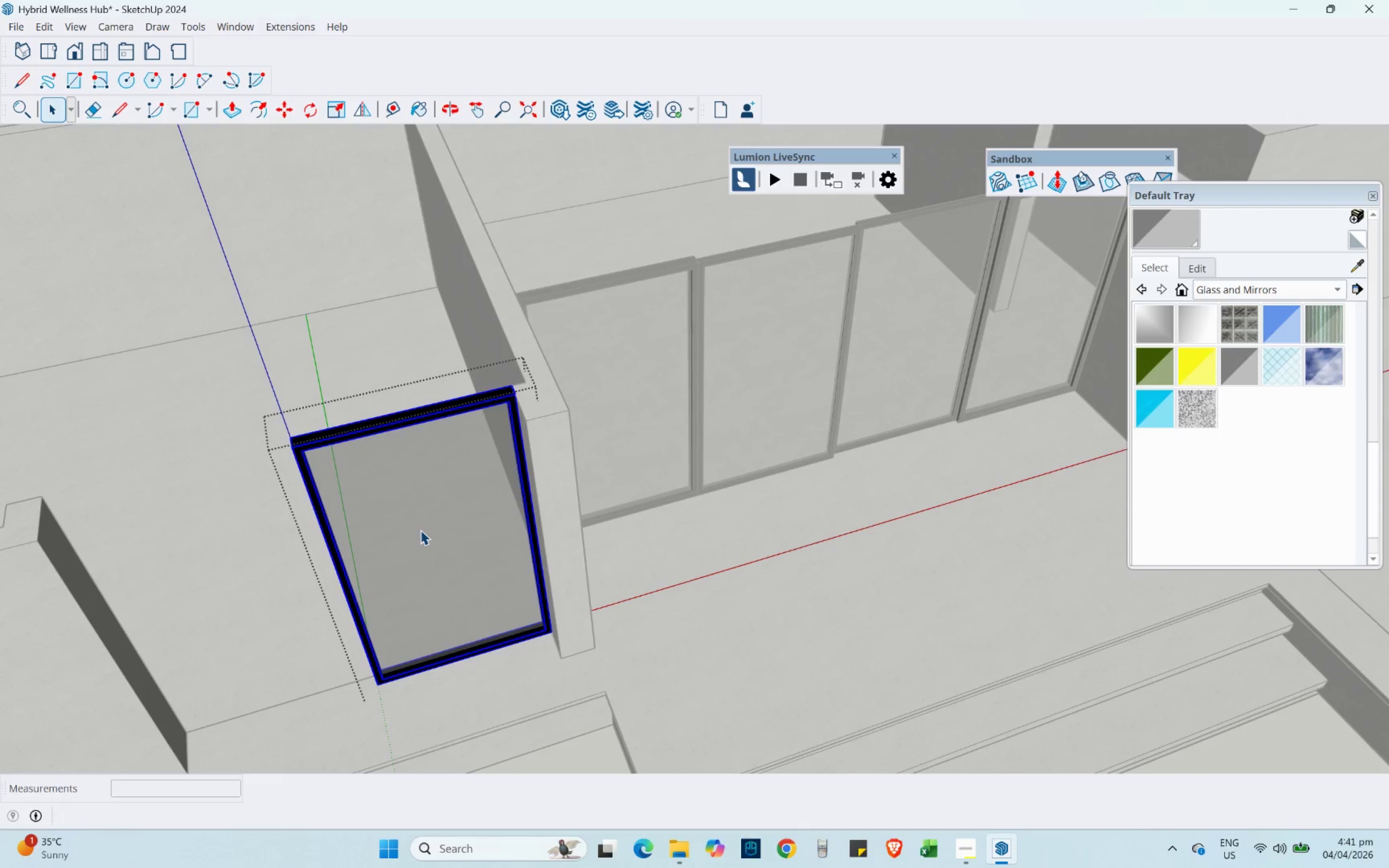 
double_click([420, 530])
 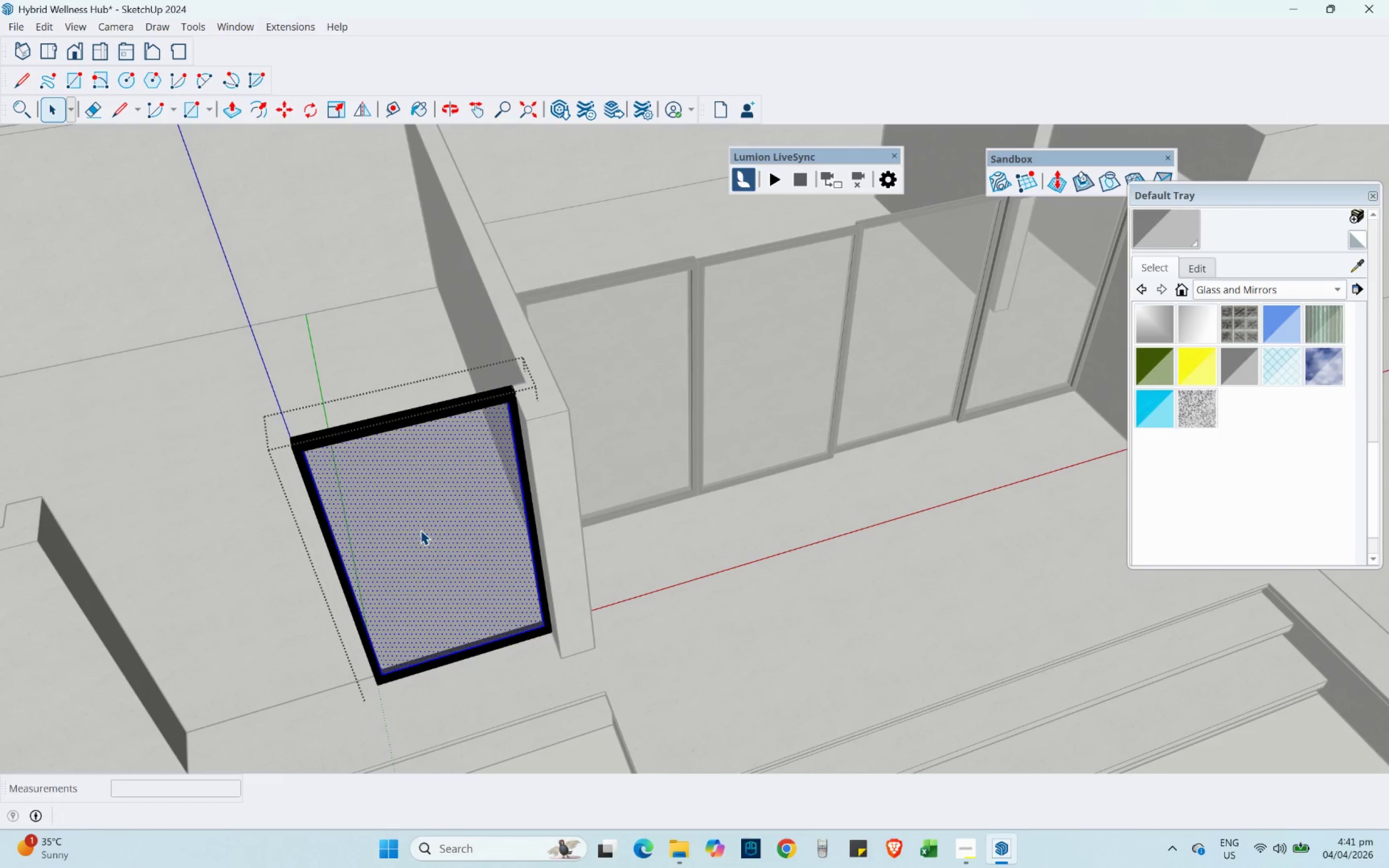 
right_click([420, 530])
 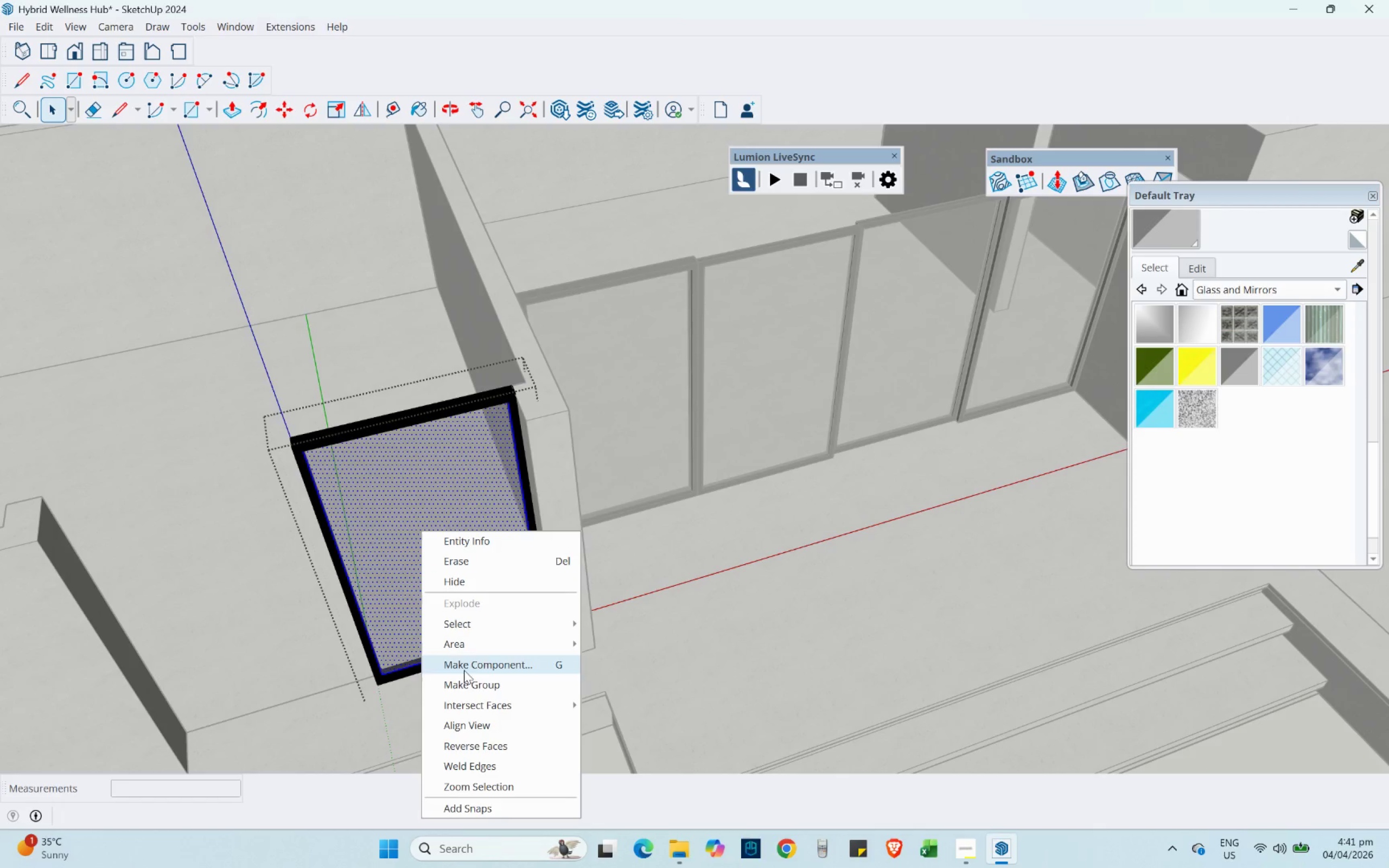 
left_click([468, 689])
 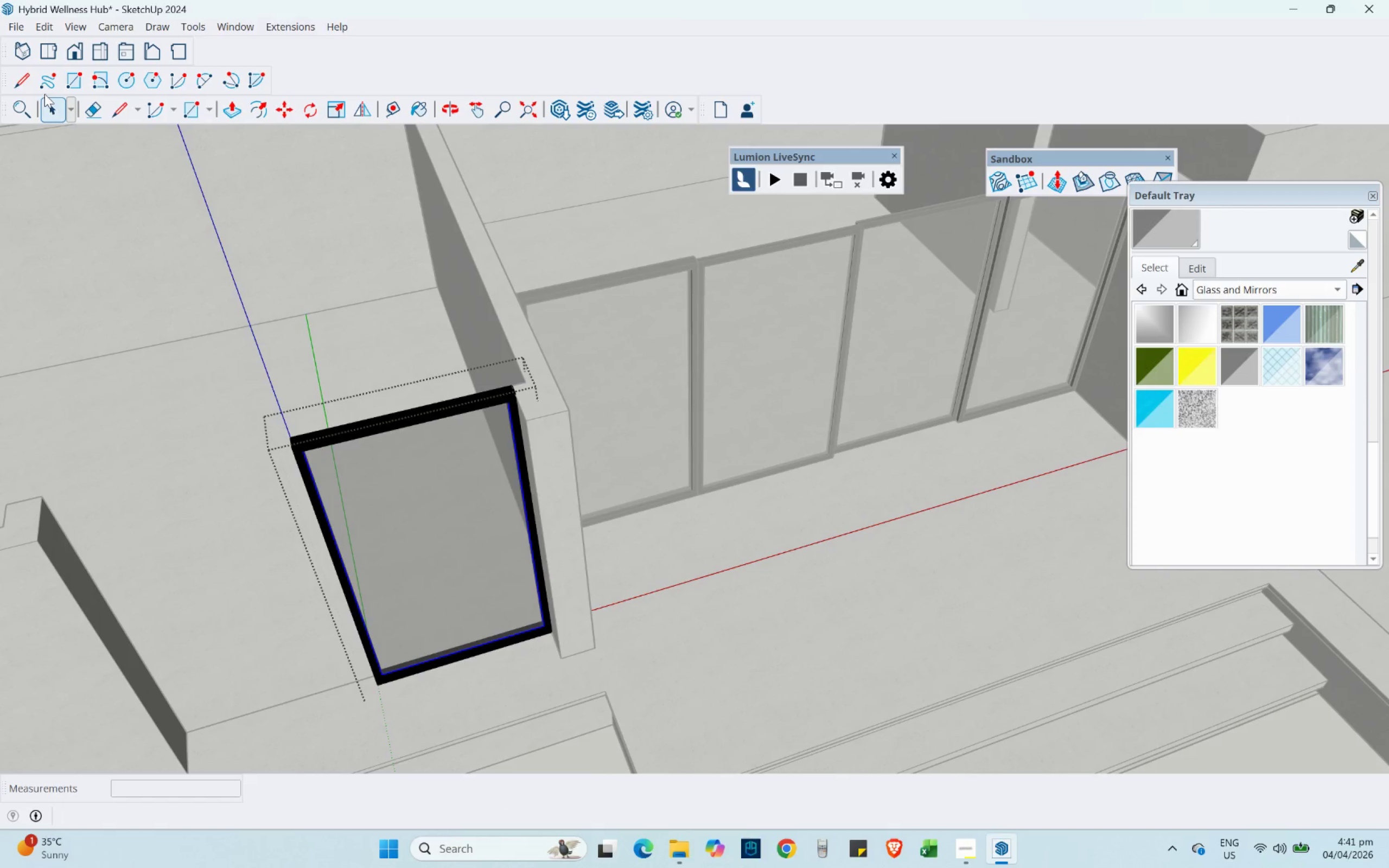 
left_click([55, 114])
 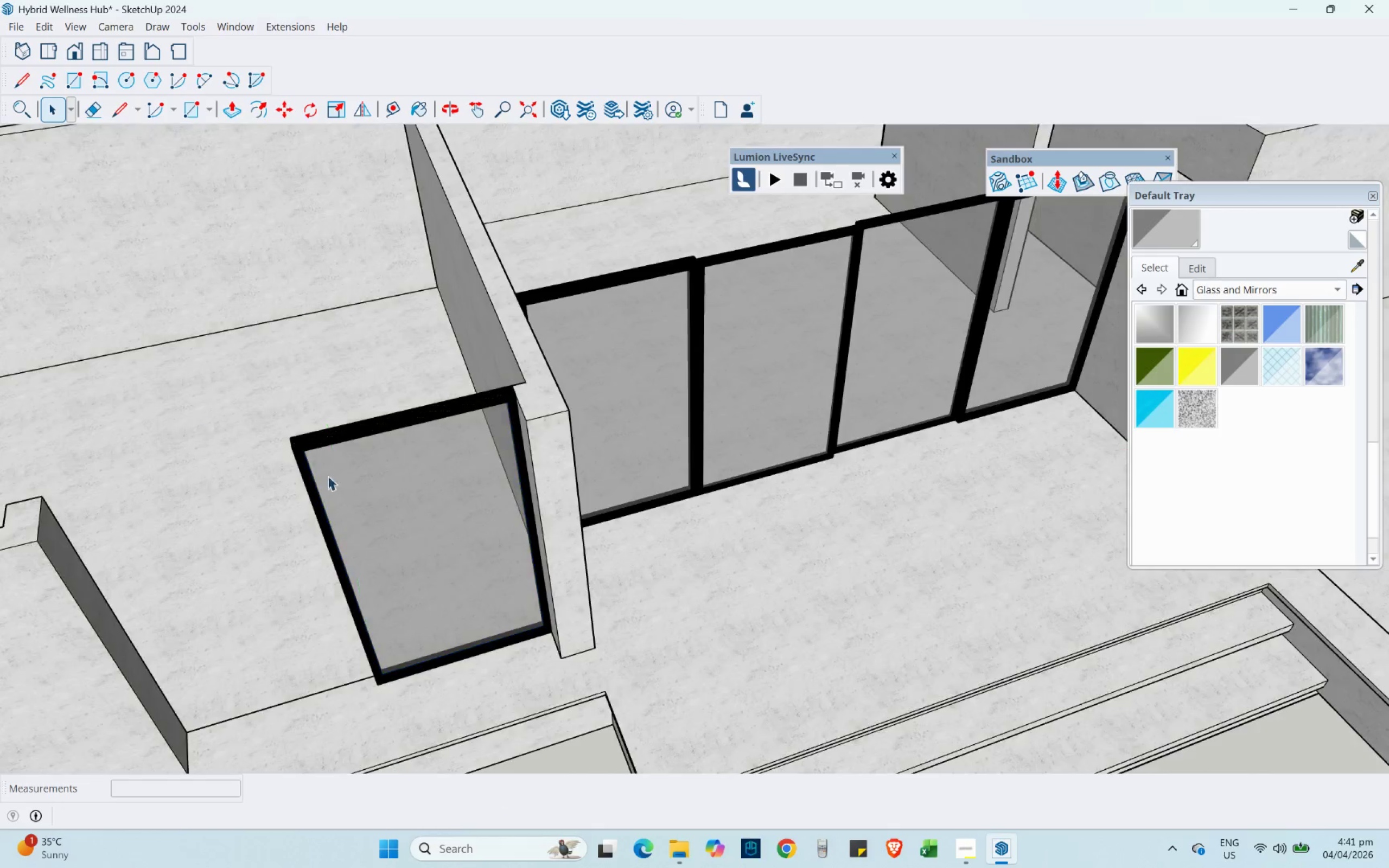 
triple_click([401, 511])
 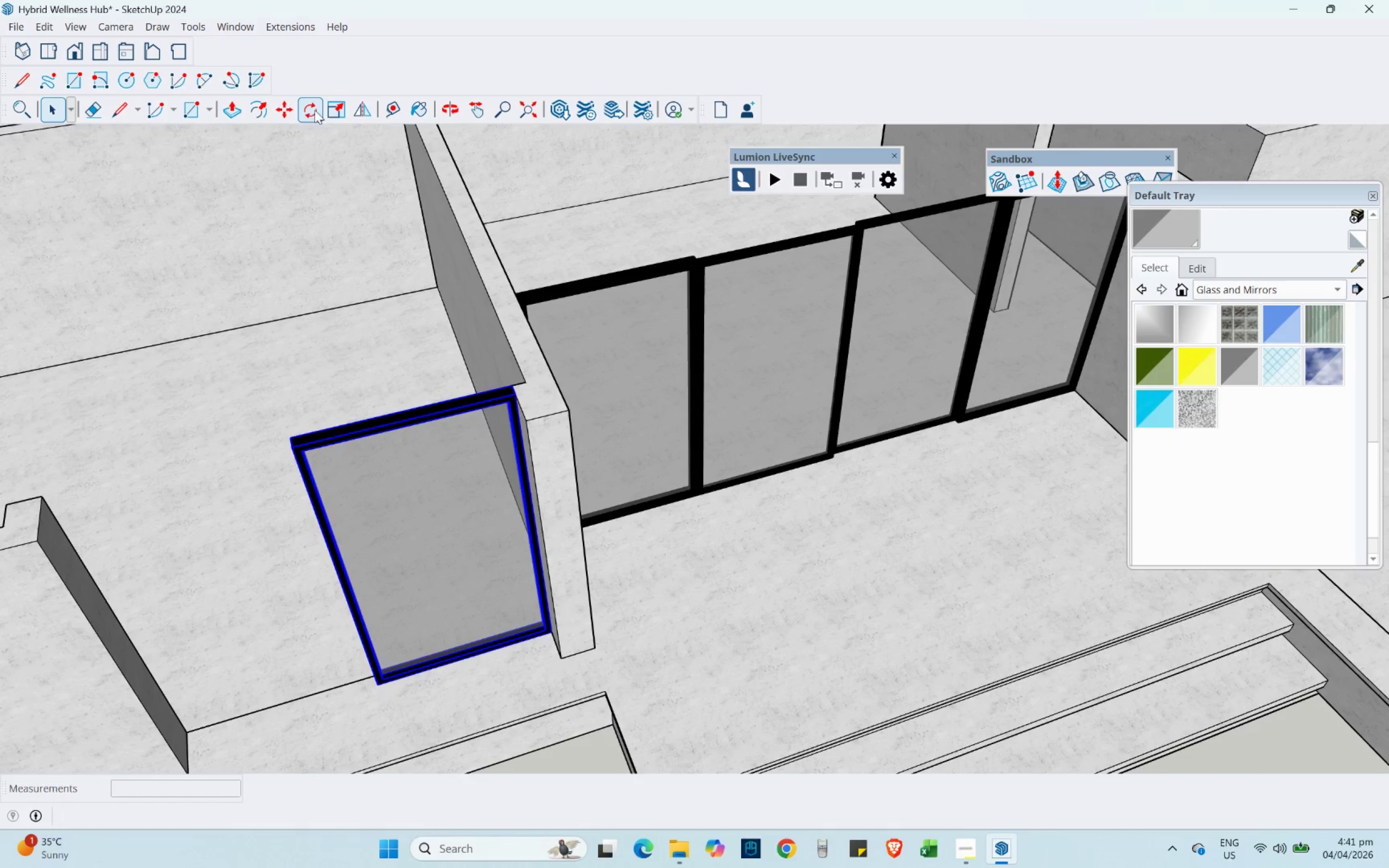 
left_click([291, 103])
 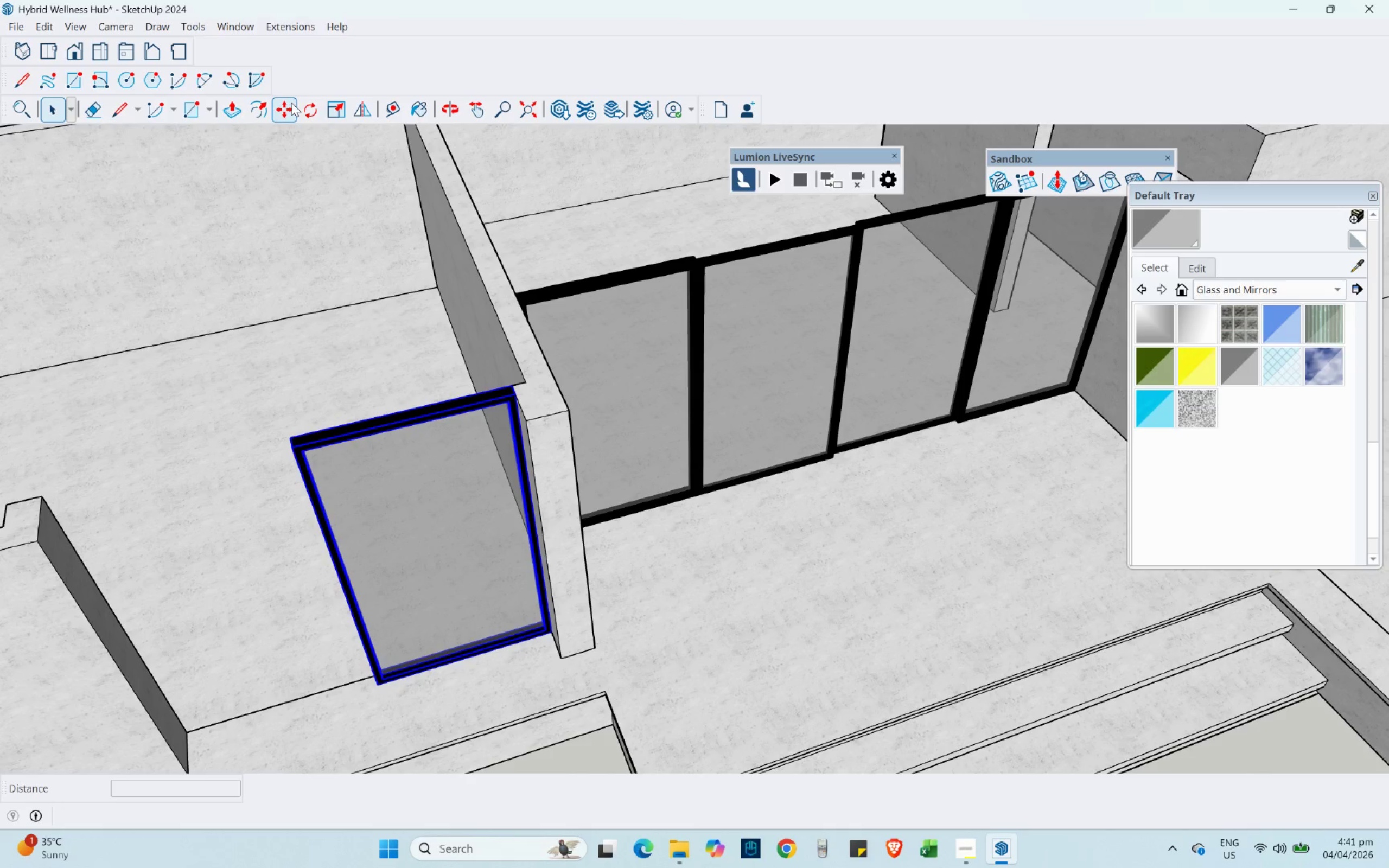 
key(Control+ControlLeft)
 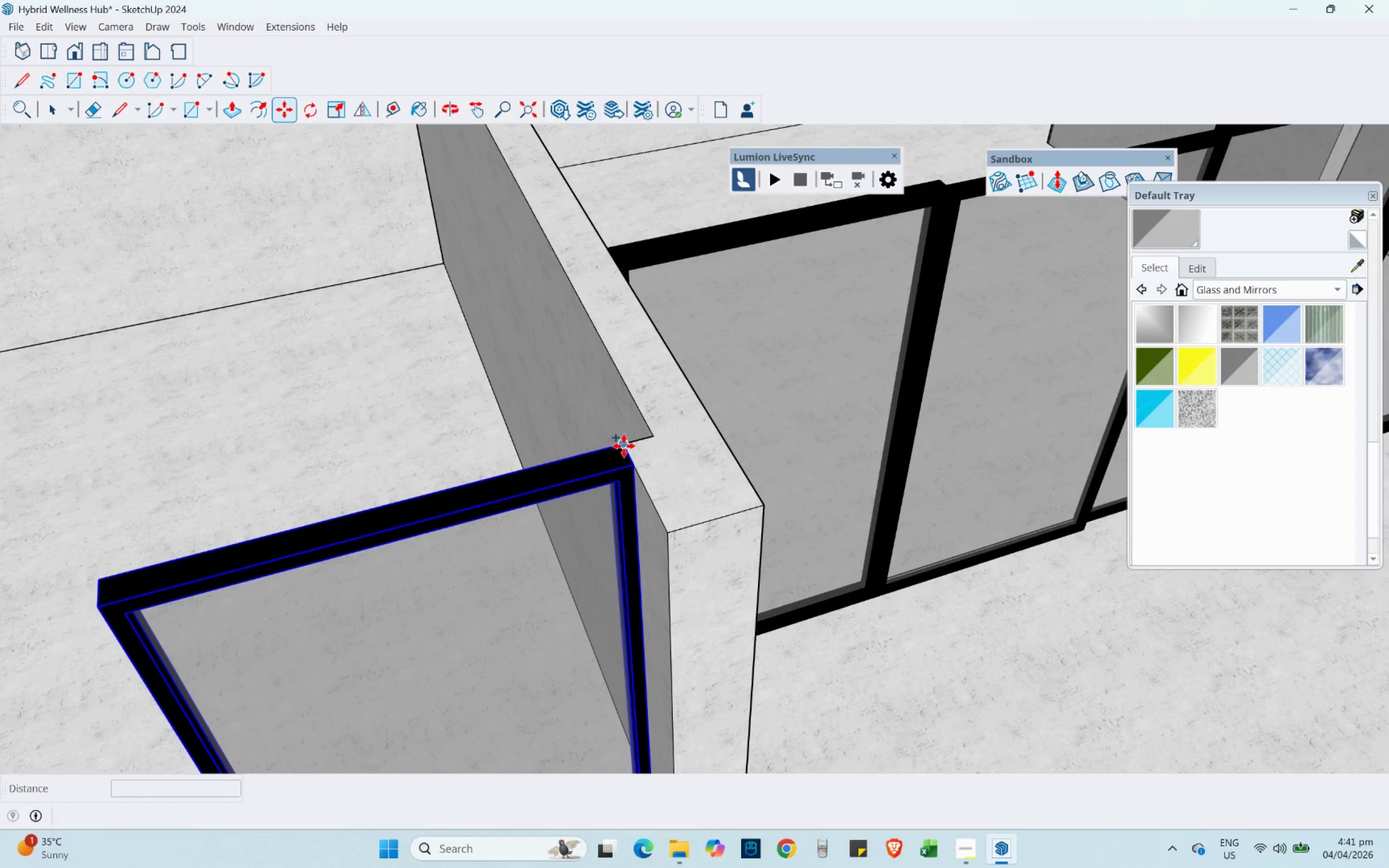 
scroll: coordinate [457, 357], scroll_direction: up, amount: 4.0
 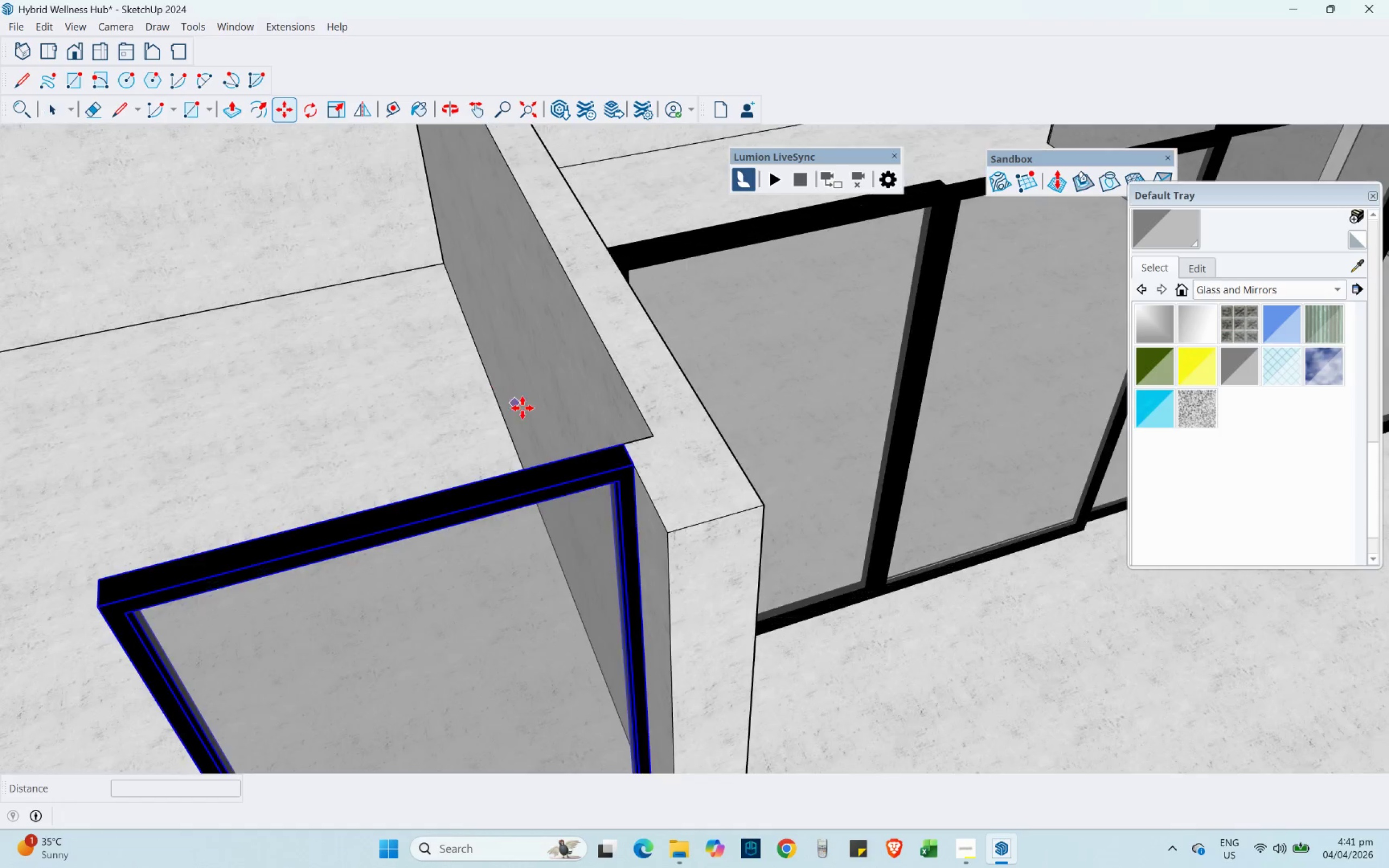 
left_click([624, 446])
 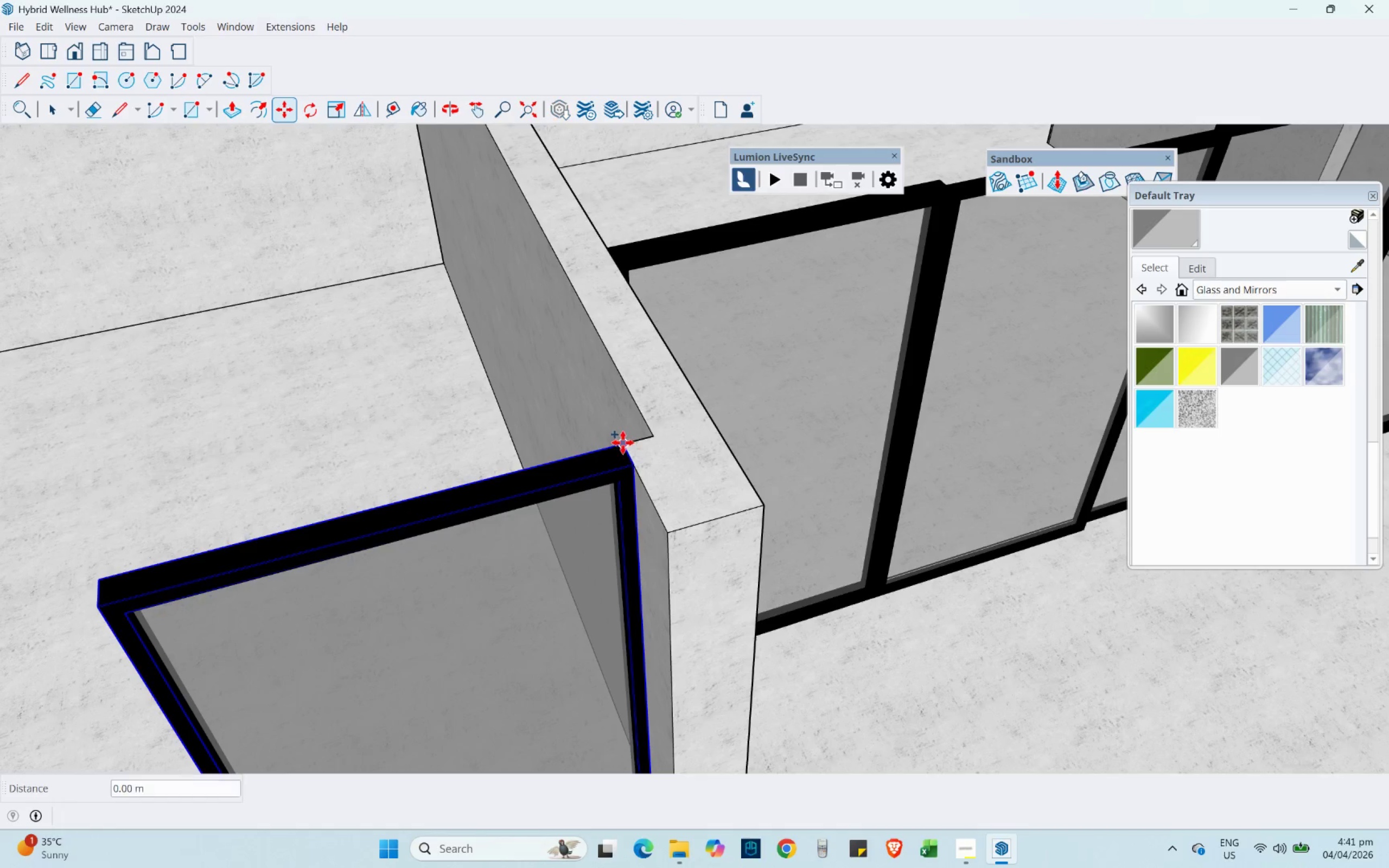 
scroll: coordinate [624, 443], scroll_direction: down, amount: 4.0
 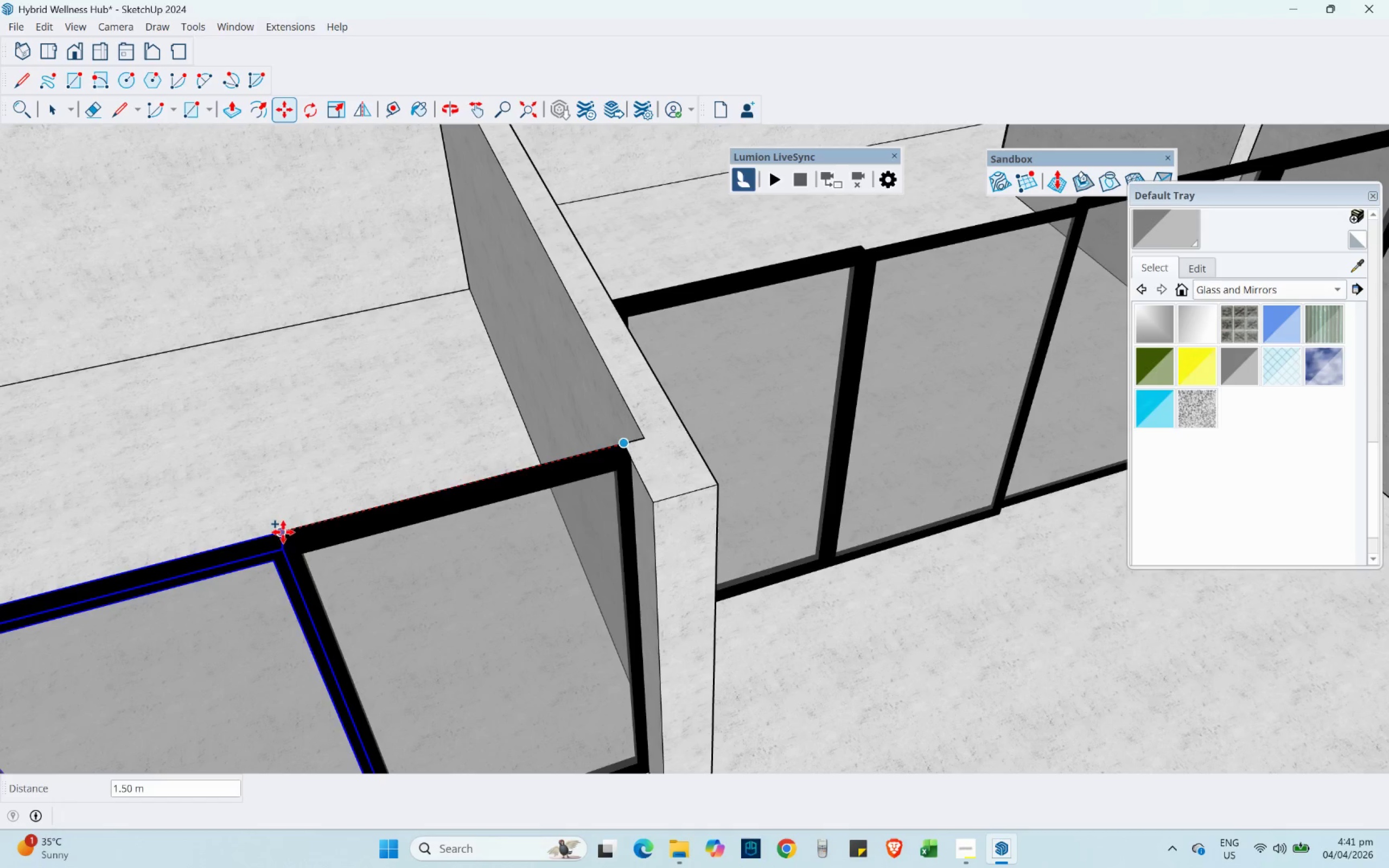 
left_click([283, 533])
 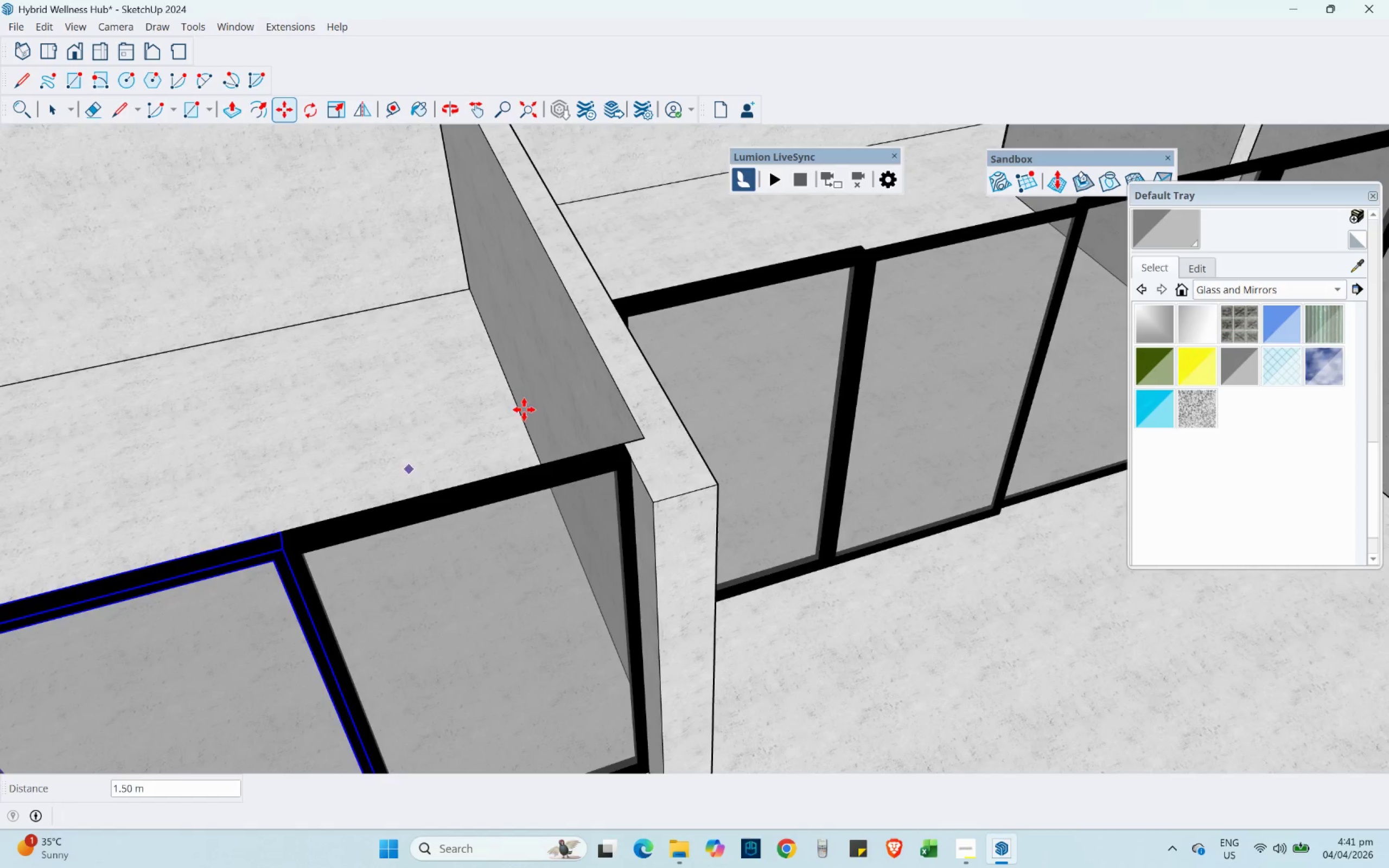 
scroll: coordinate [553, 321], scroll_direction: down, amount: 10.0
 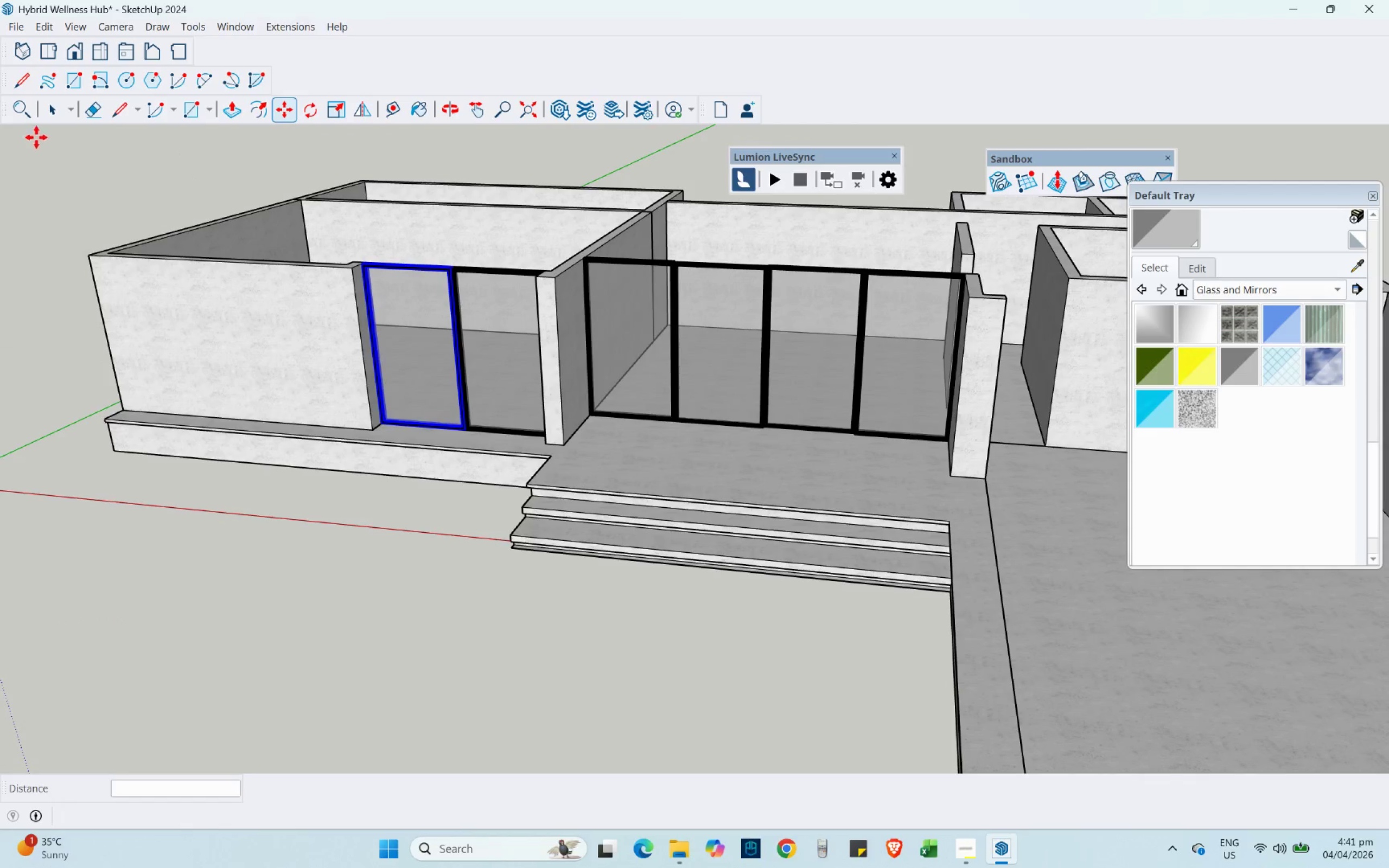 
left_click([52, 112])
 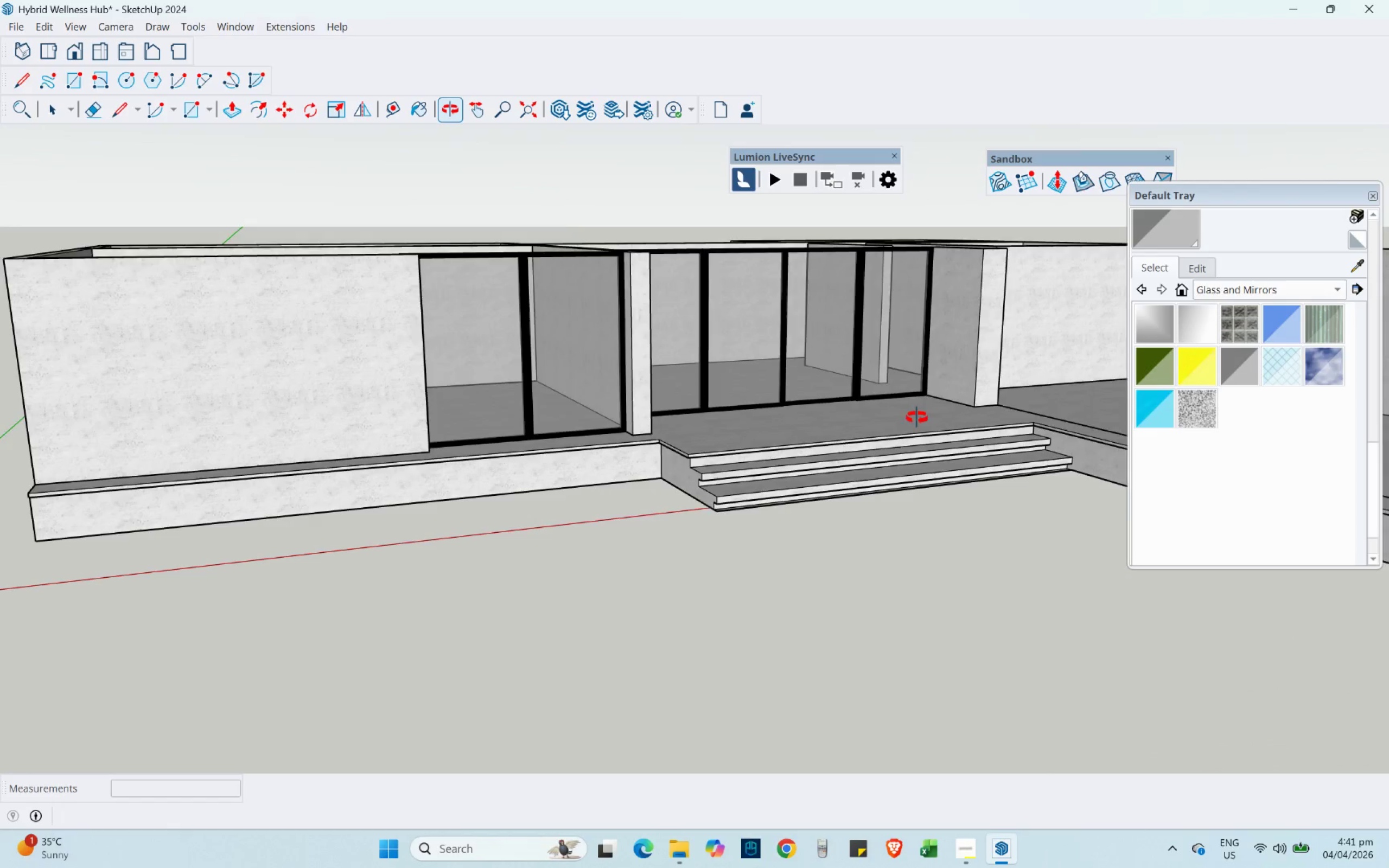 
hold_key(key=ShiftLeft, duration=0.41)
 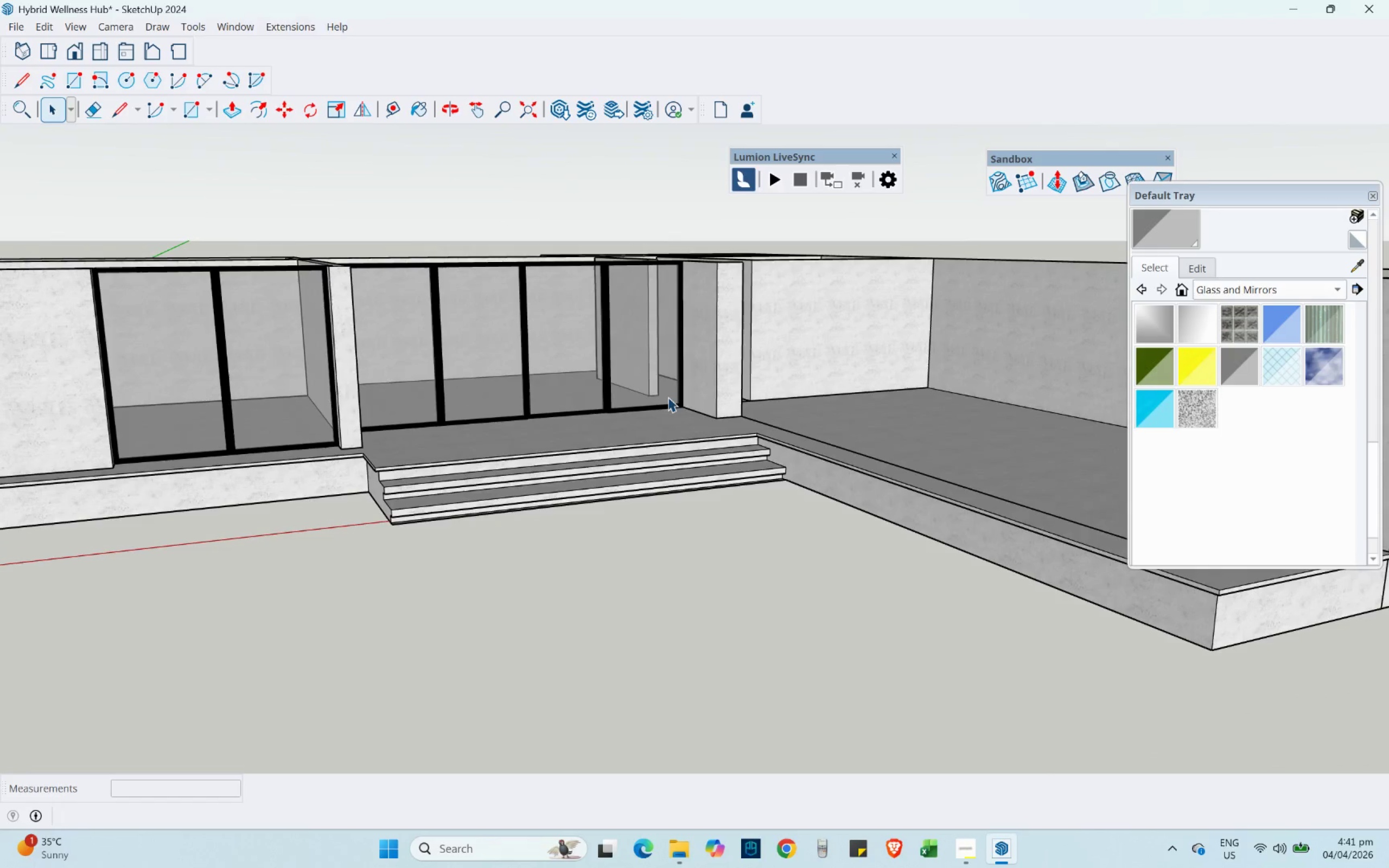 
key(Control+ControlLeft)
 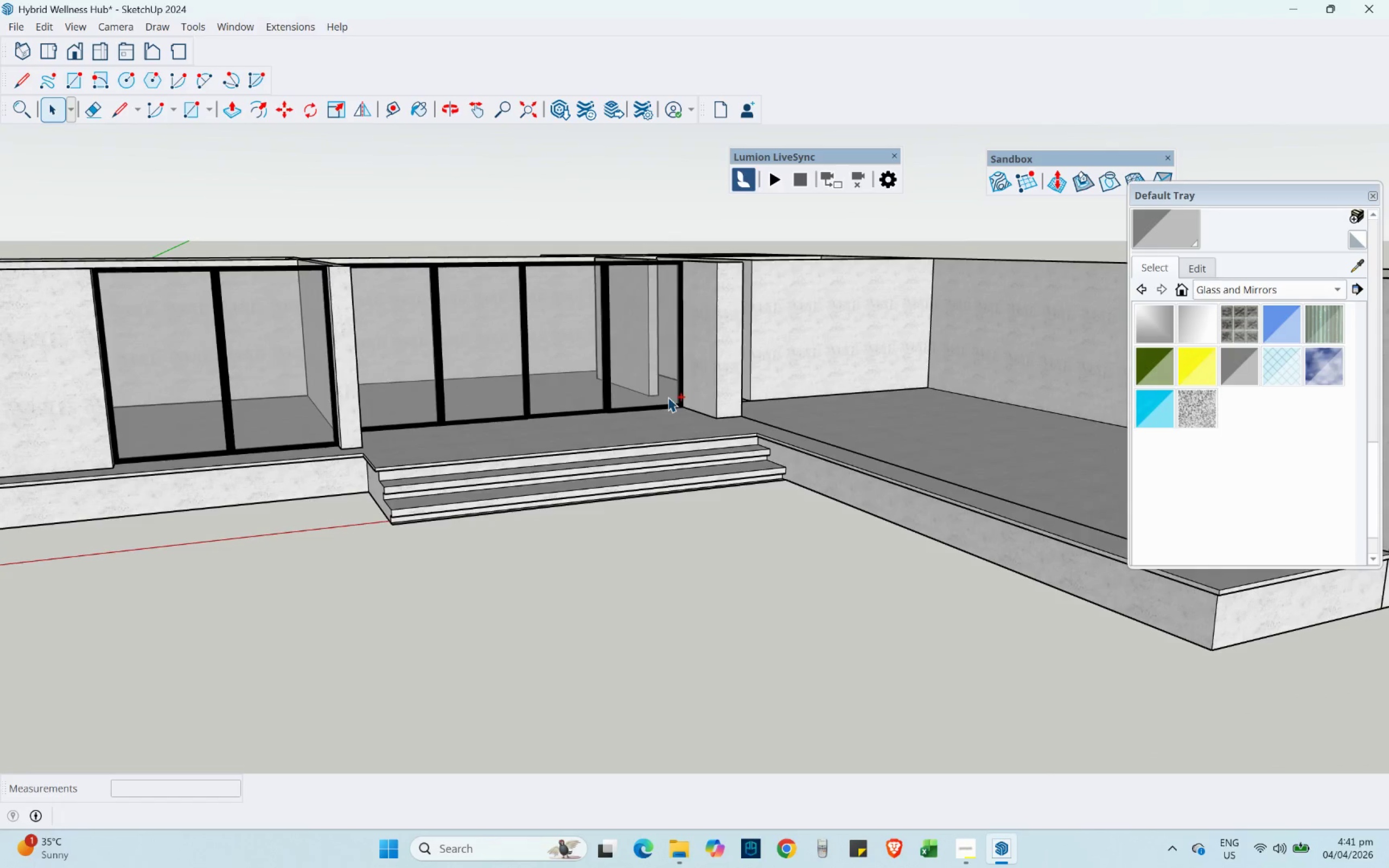 
key(Control+S)
 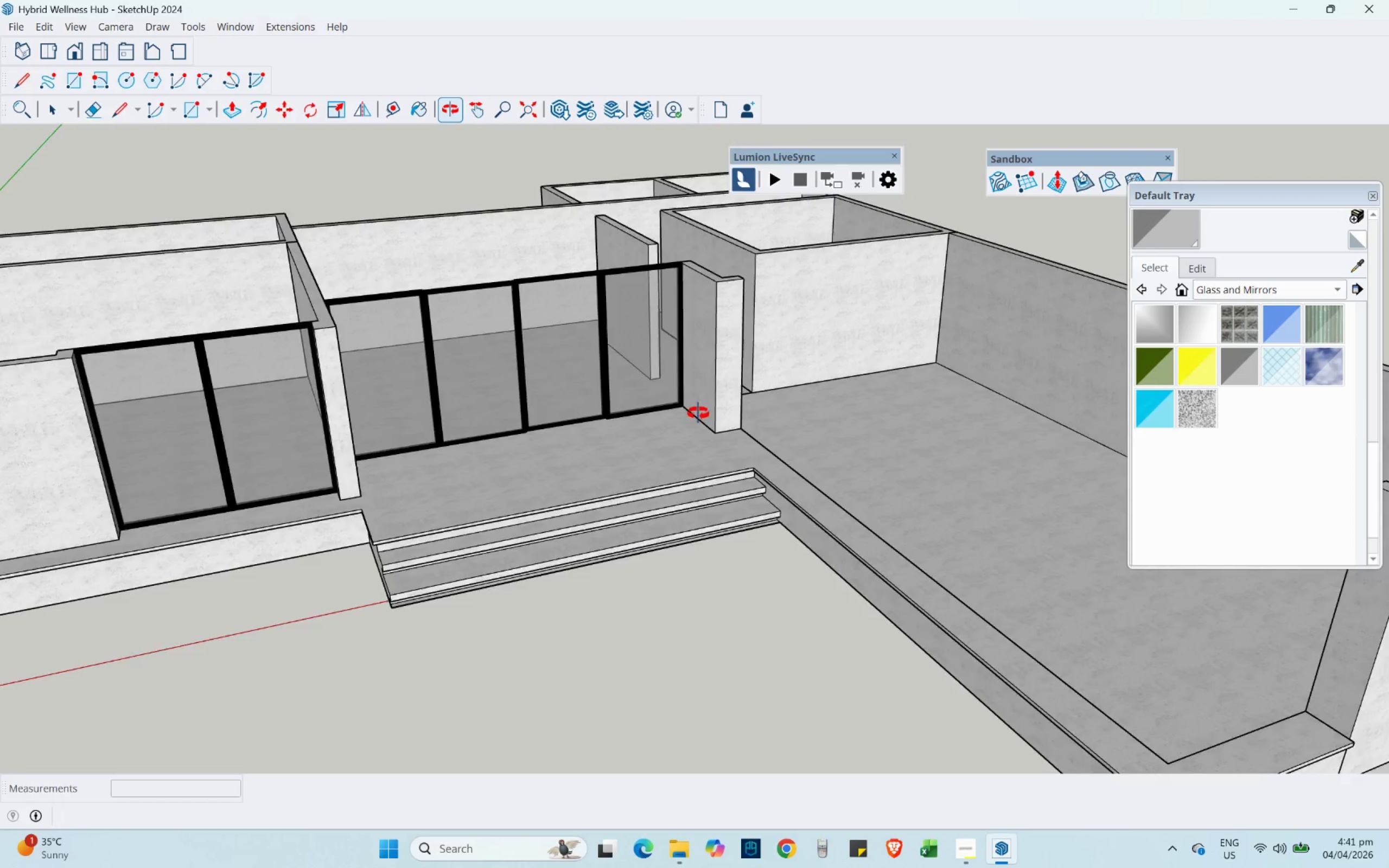 
hold_key(key=ShiftLeft, duration=0.33)
 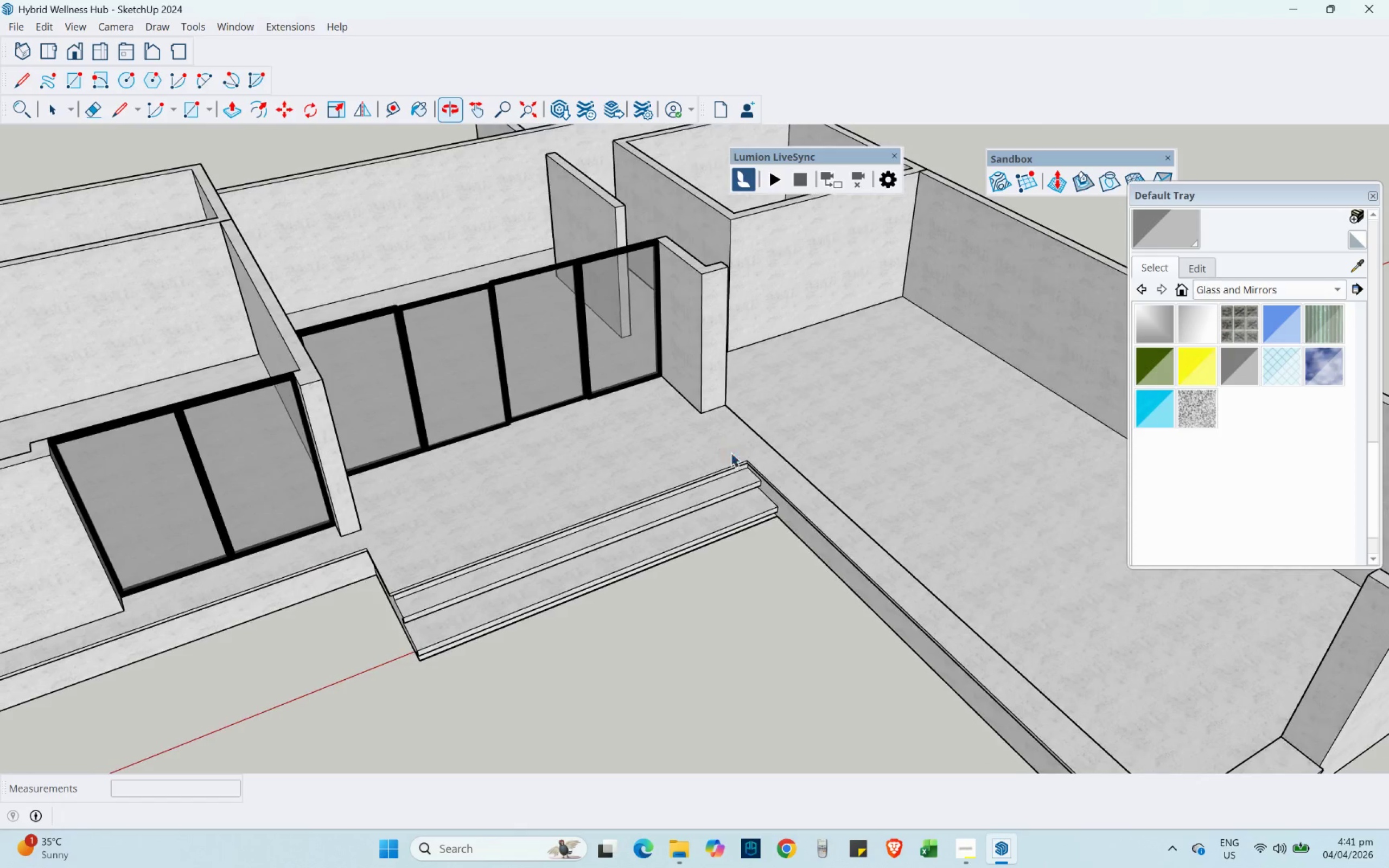 
scroll: coordinate [387, 418], scroll_direction: down, amount: 6.0
 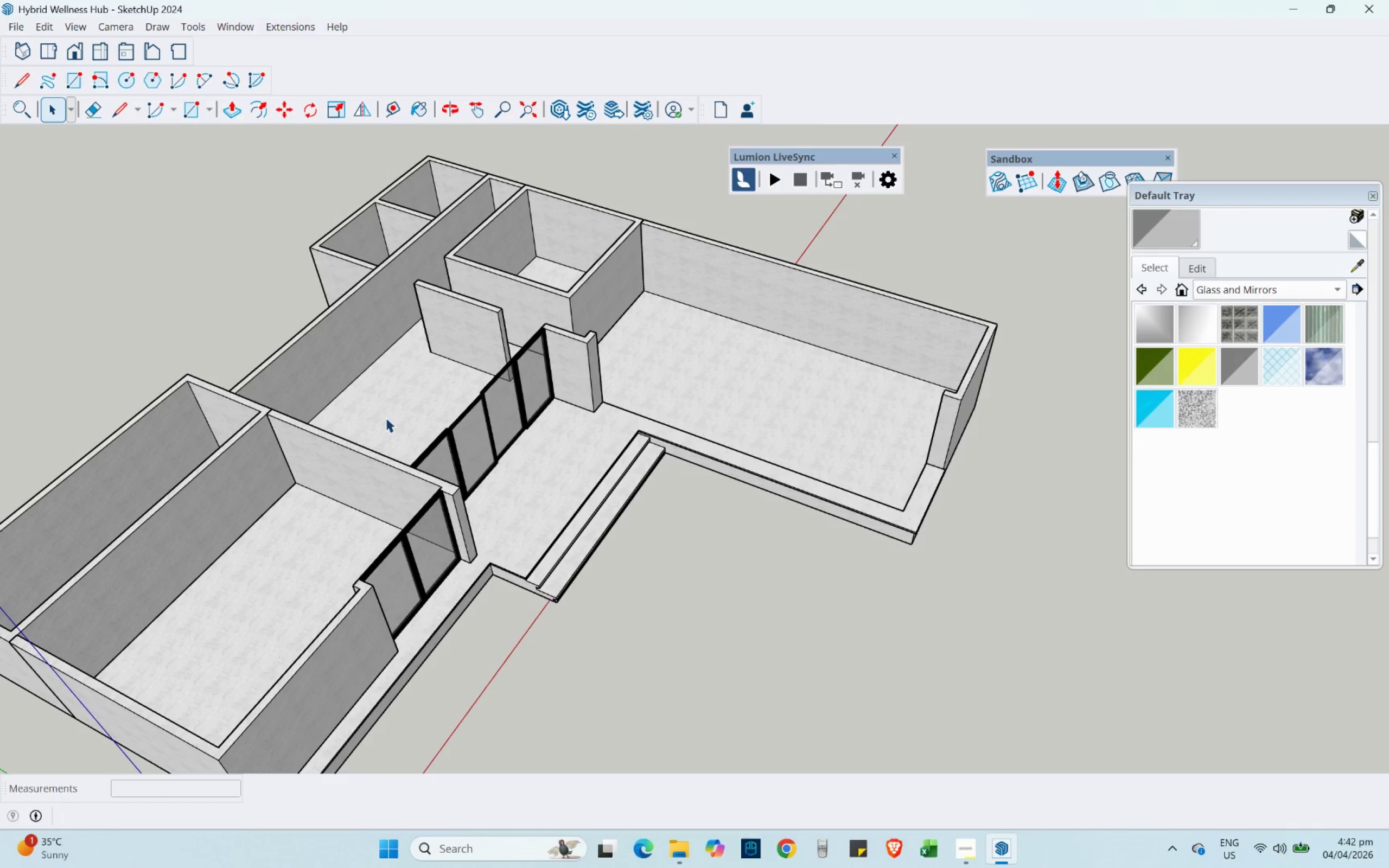 
wait(7.94)
 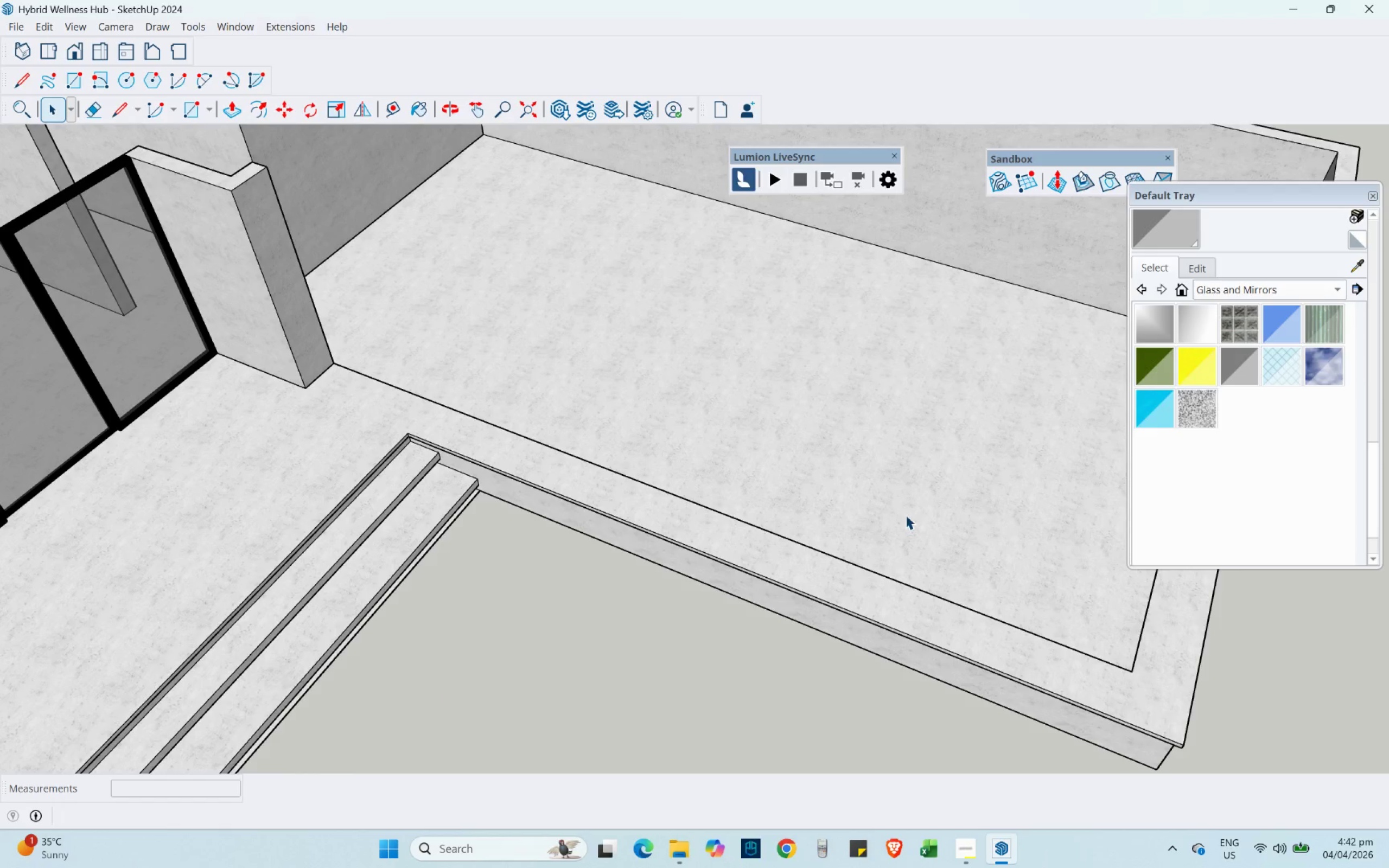 
key(Shift+ShiftLeft)
 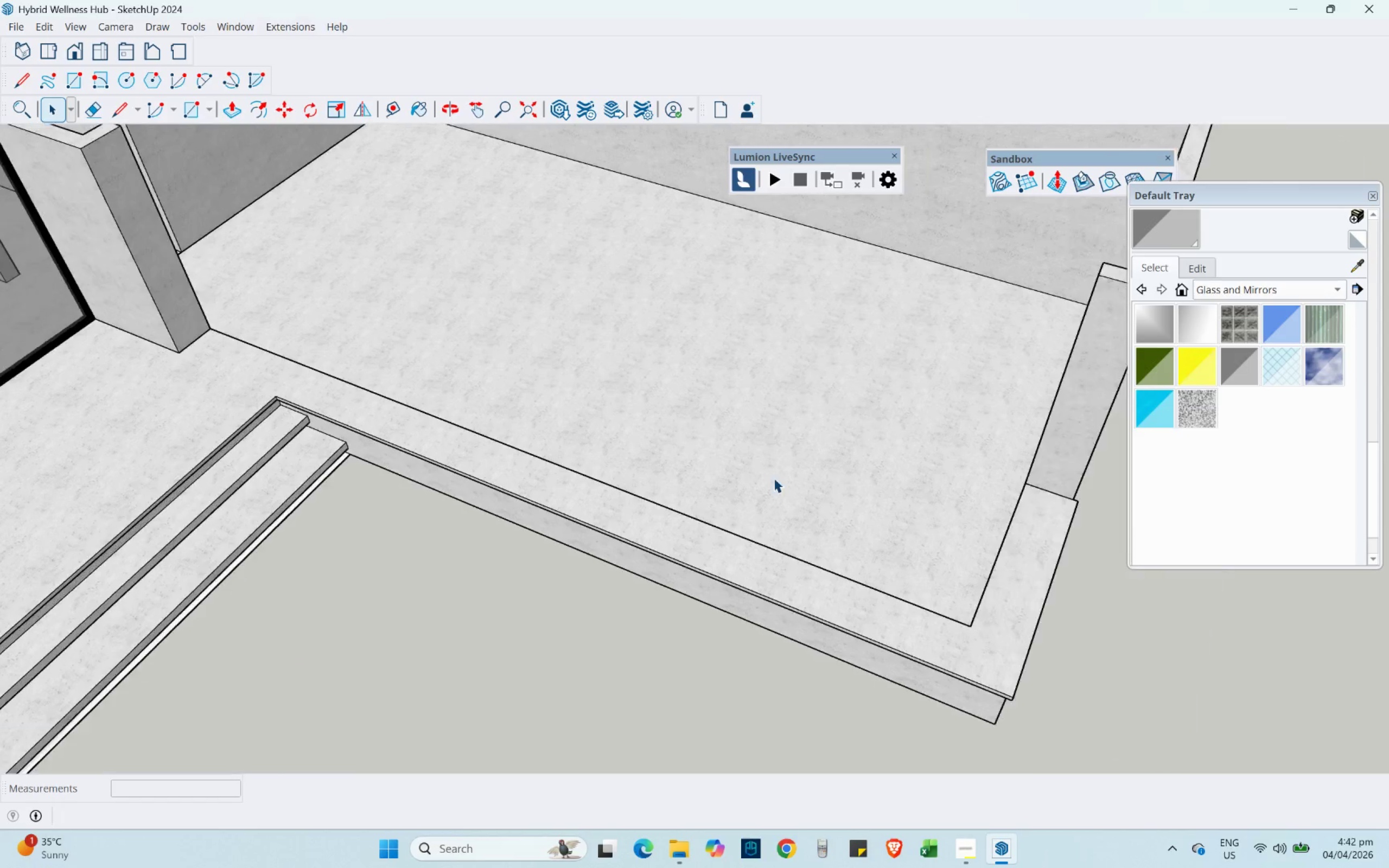 
scroll: coordinate [793, 426], scroll_direction: up, amount: 9.0
 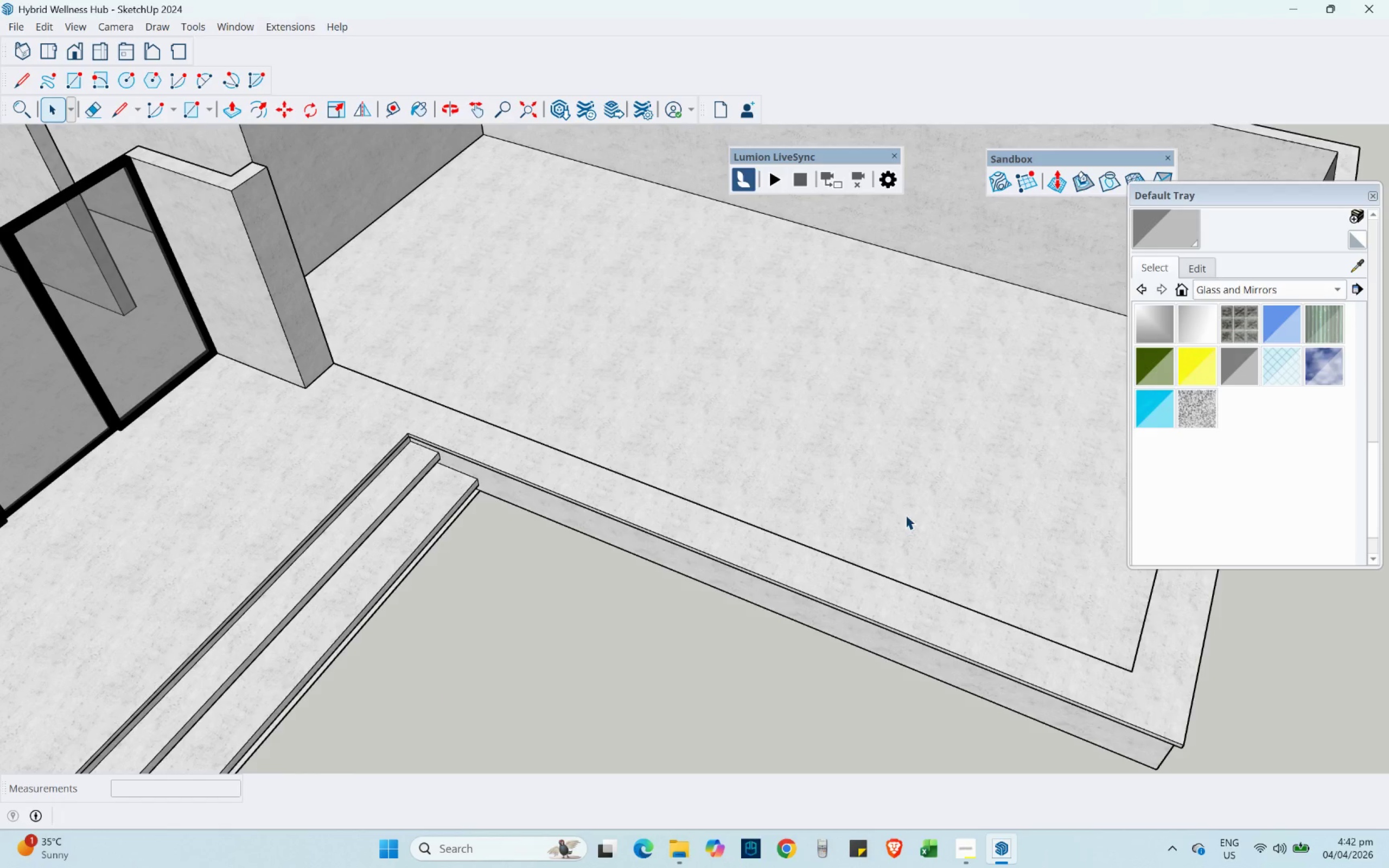 
scroll: coordinate [774, 478], scroll_direction: down, amount: 4.0
 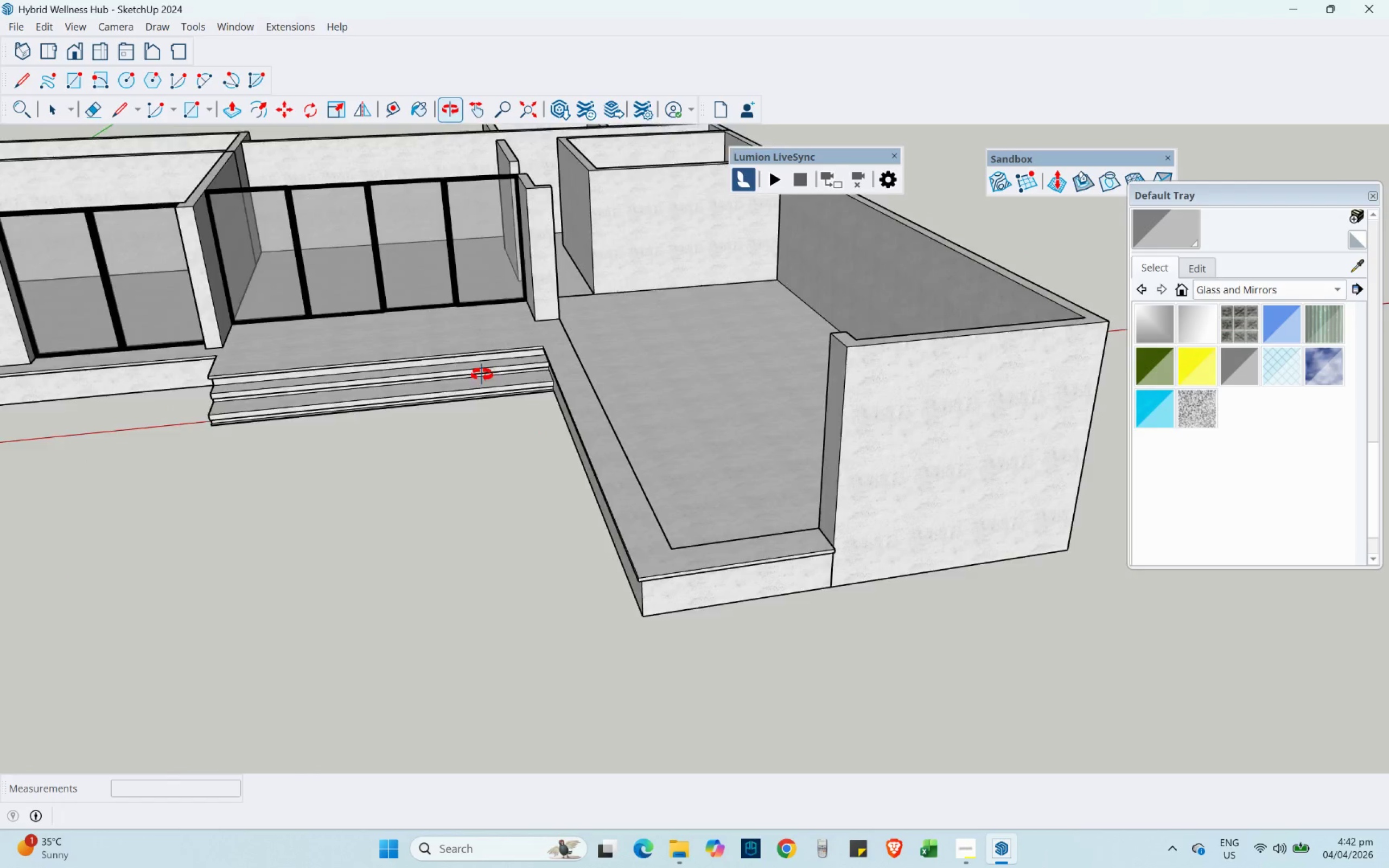 
hold_key(key=ShiftLeft, duration=0.8)
 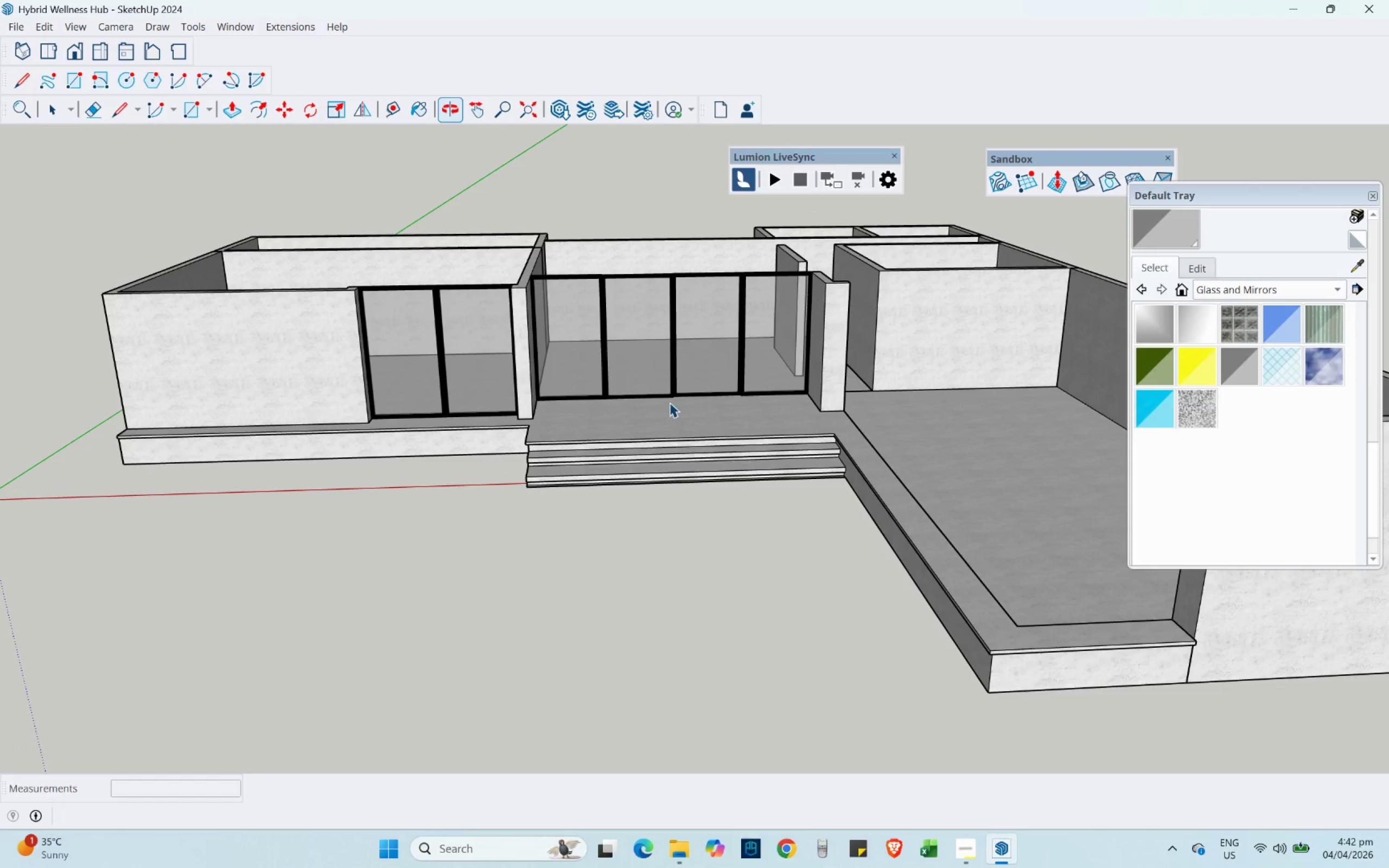 
hold_key(key=ShiftLeft, duration=0.56)
 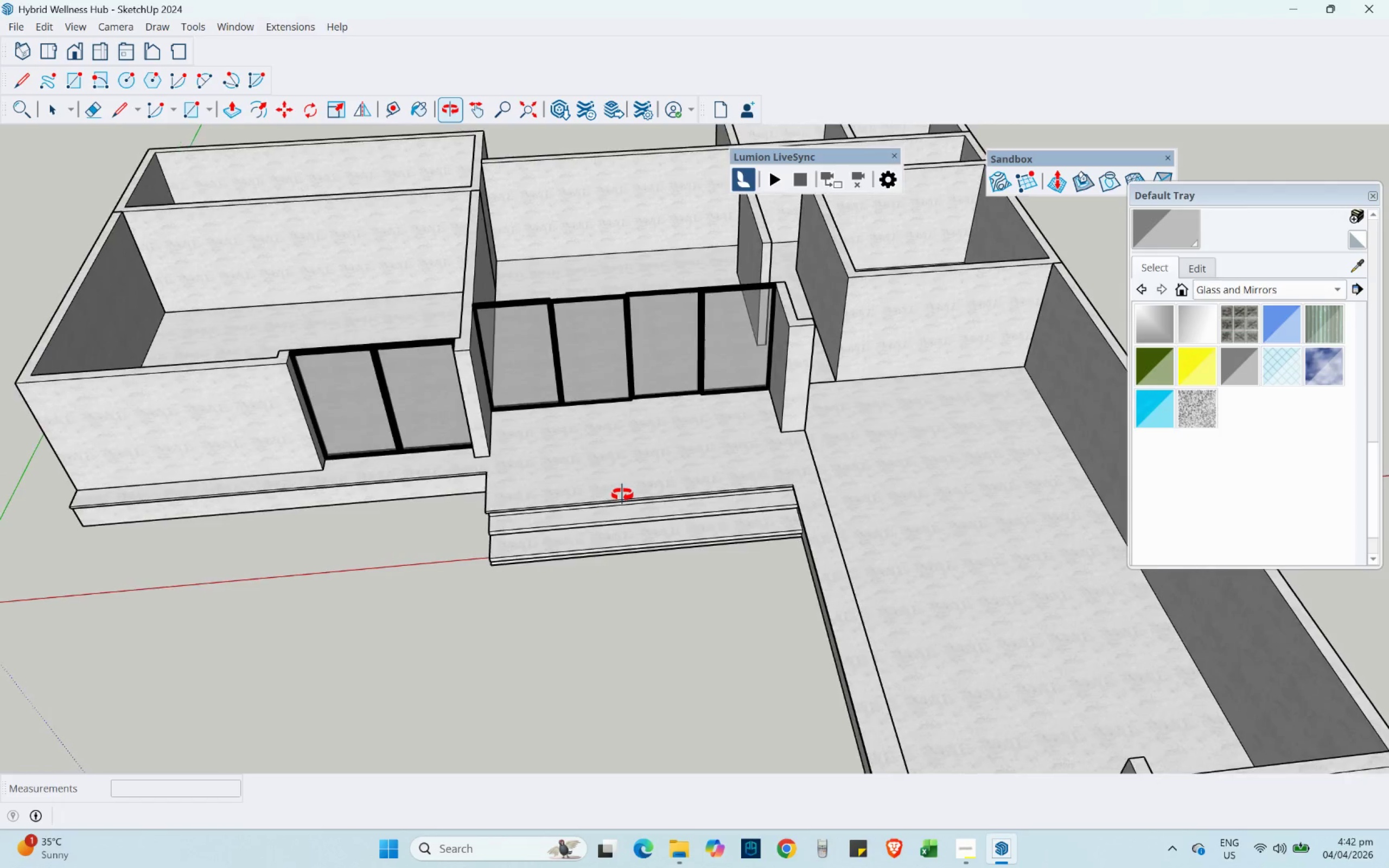 
key(Shift+ShiftLeft)
 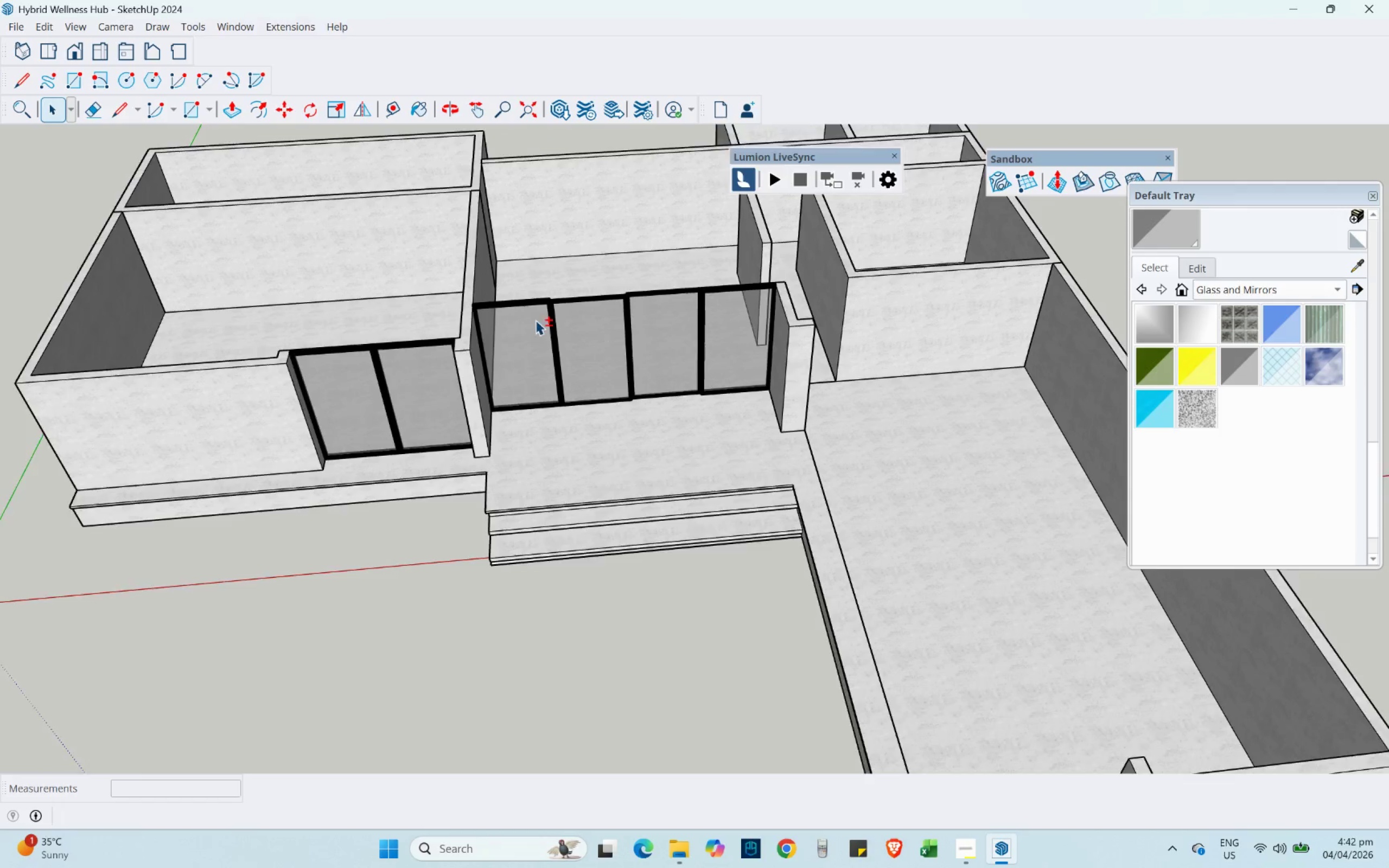 
scroll: coordinate [536, 320], scroll_direction: down, amount: 1.0
 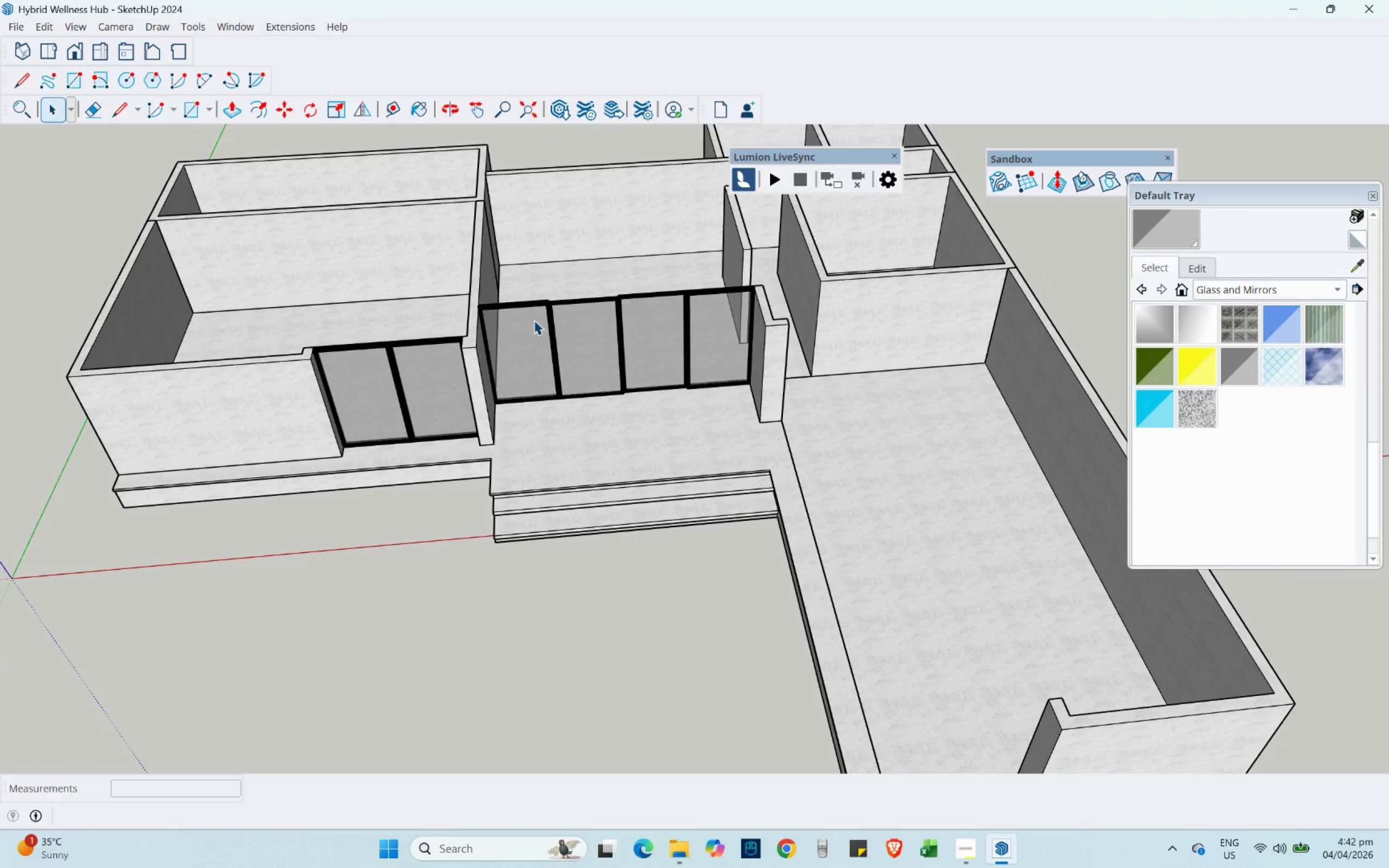 
hold_key(key=ShiftLeft, duration=0.42)
 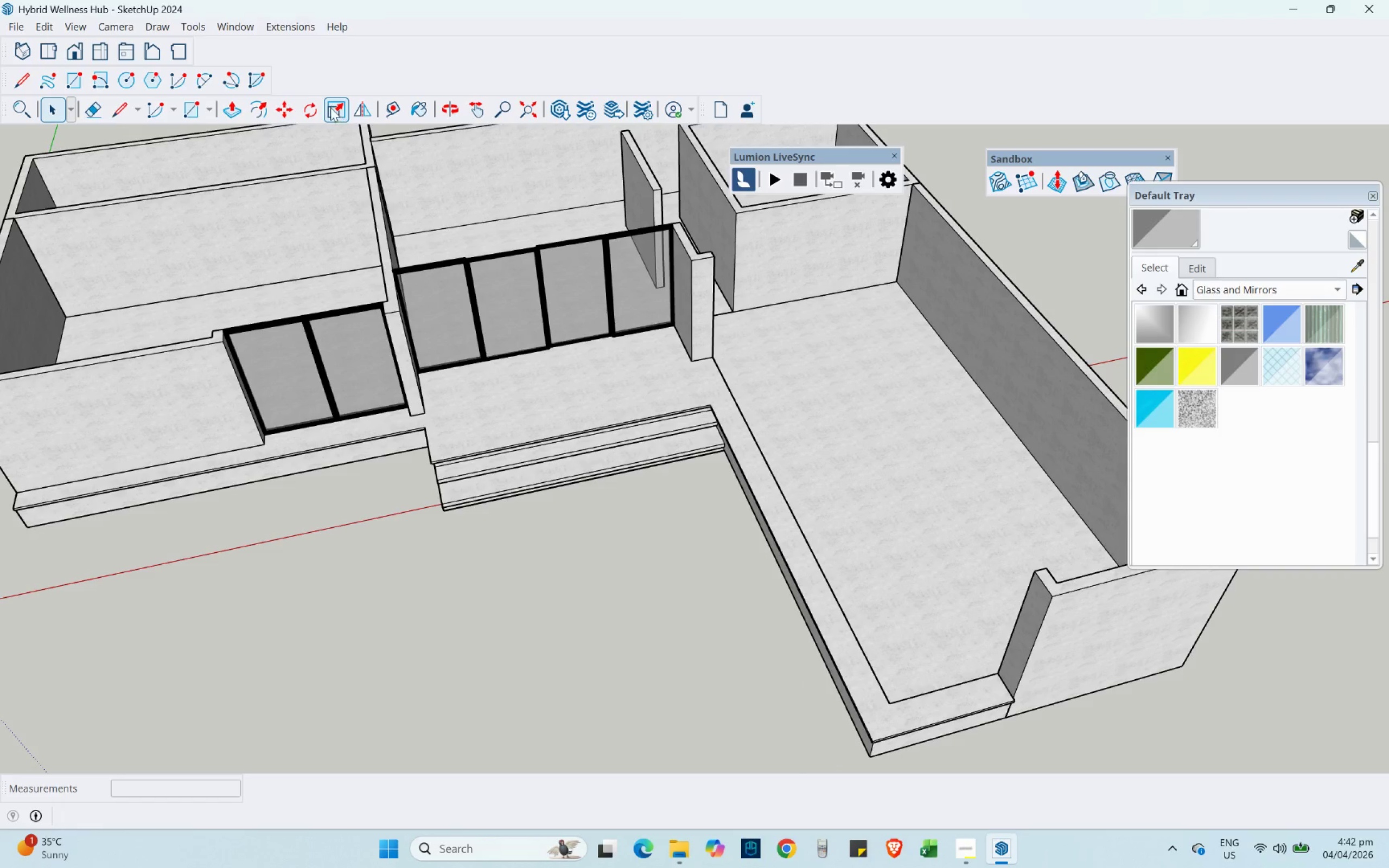 
wait(5.34)
 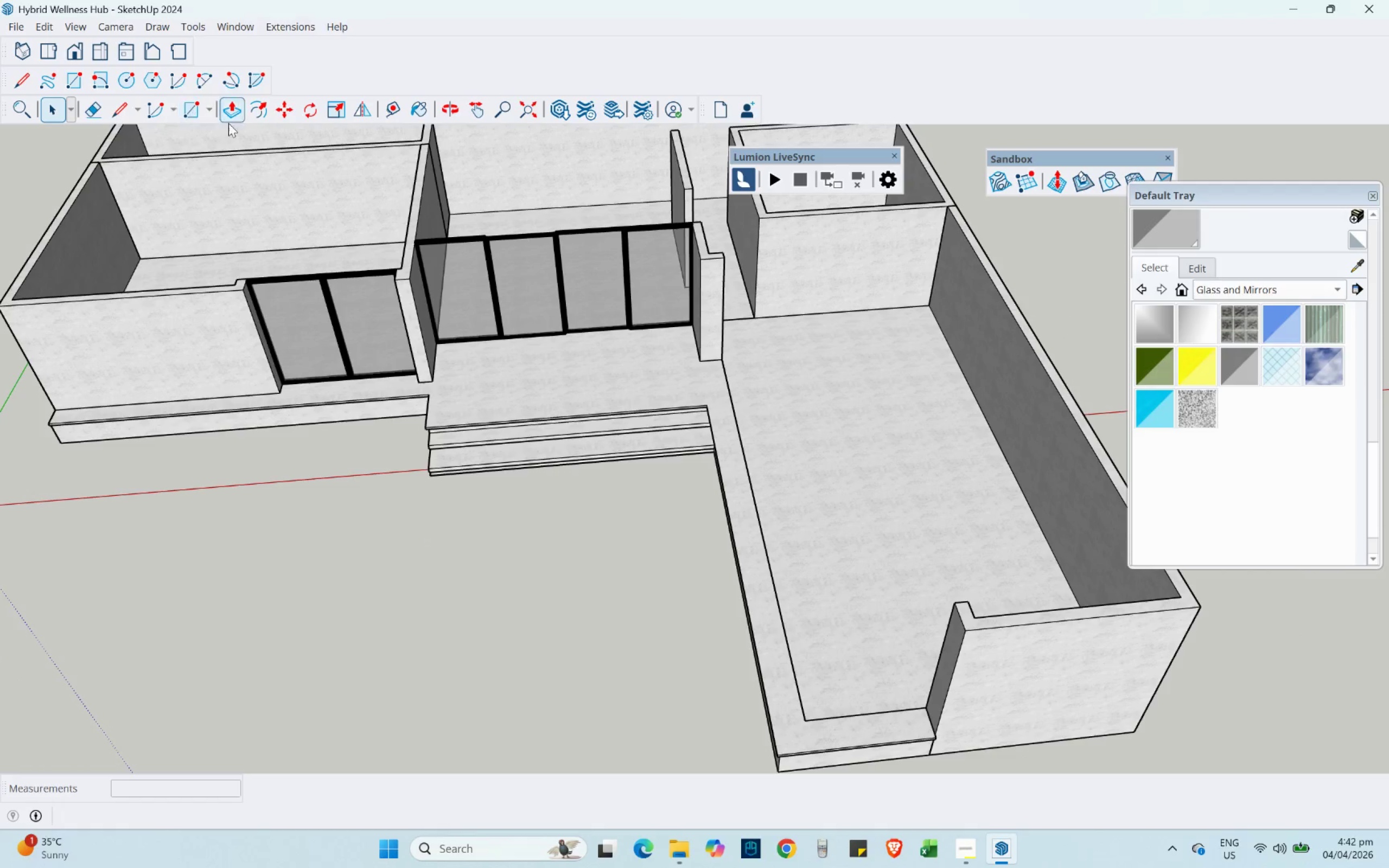 
left_click([396, 117])
 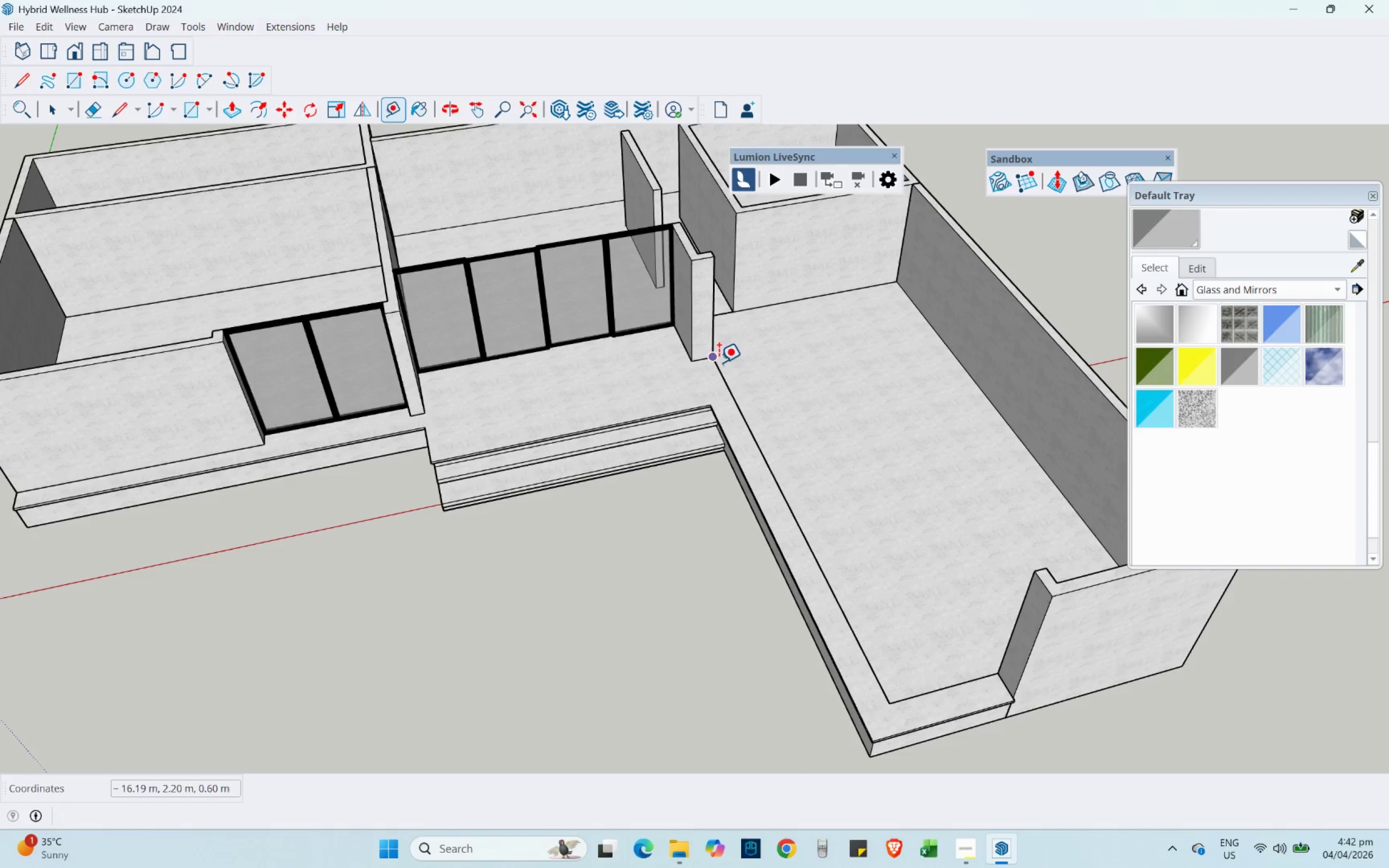 
left_click([718, 360])
 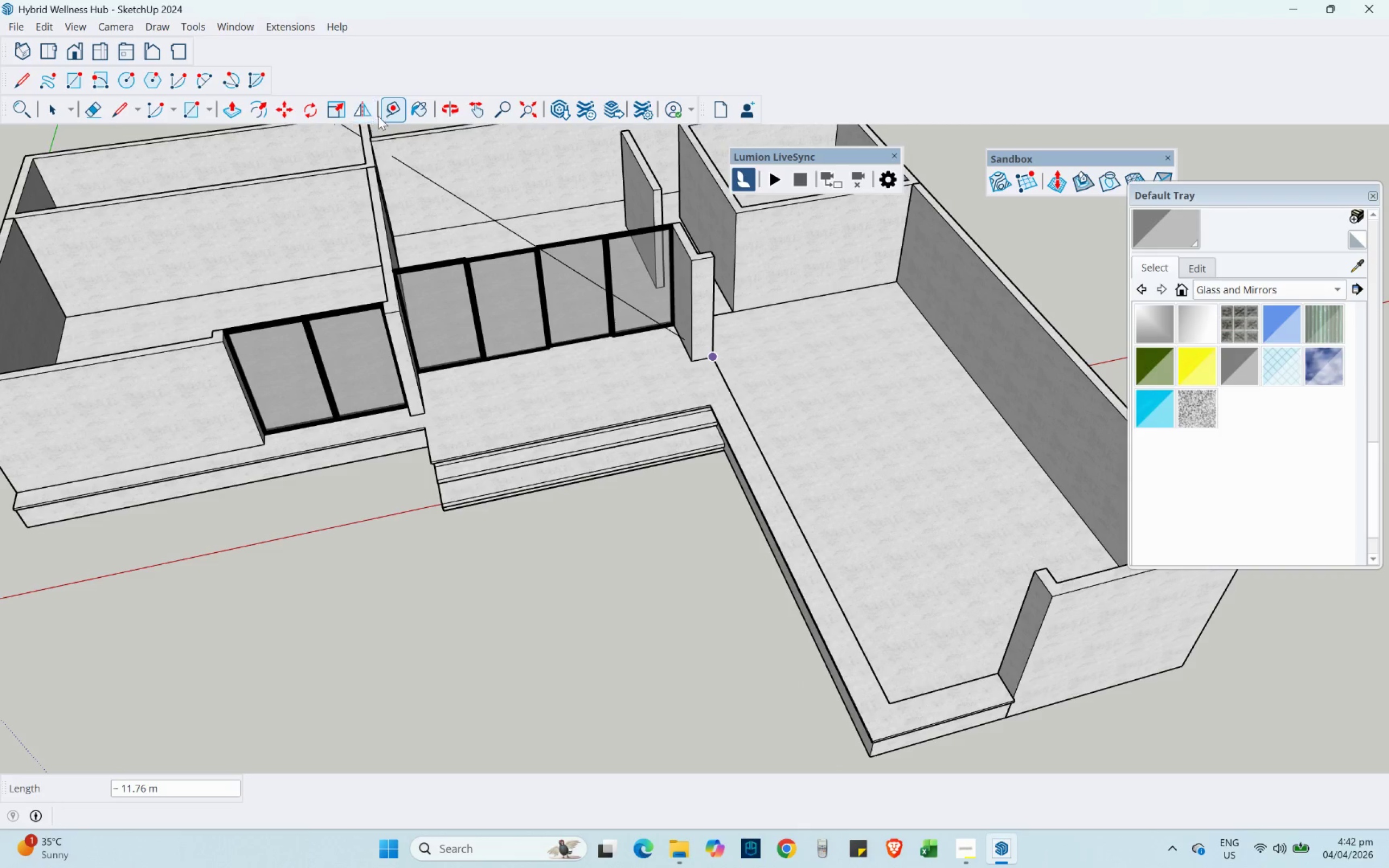 
wait(6.12)
 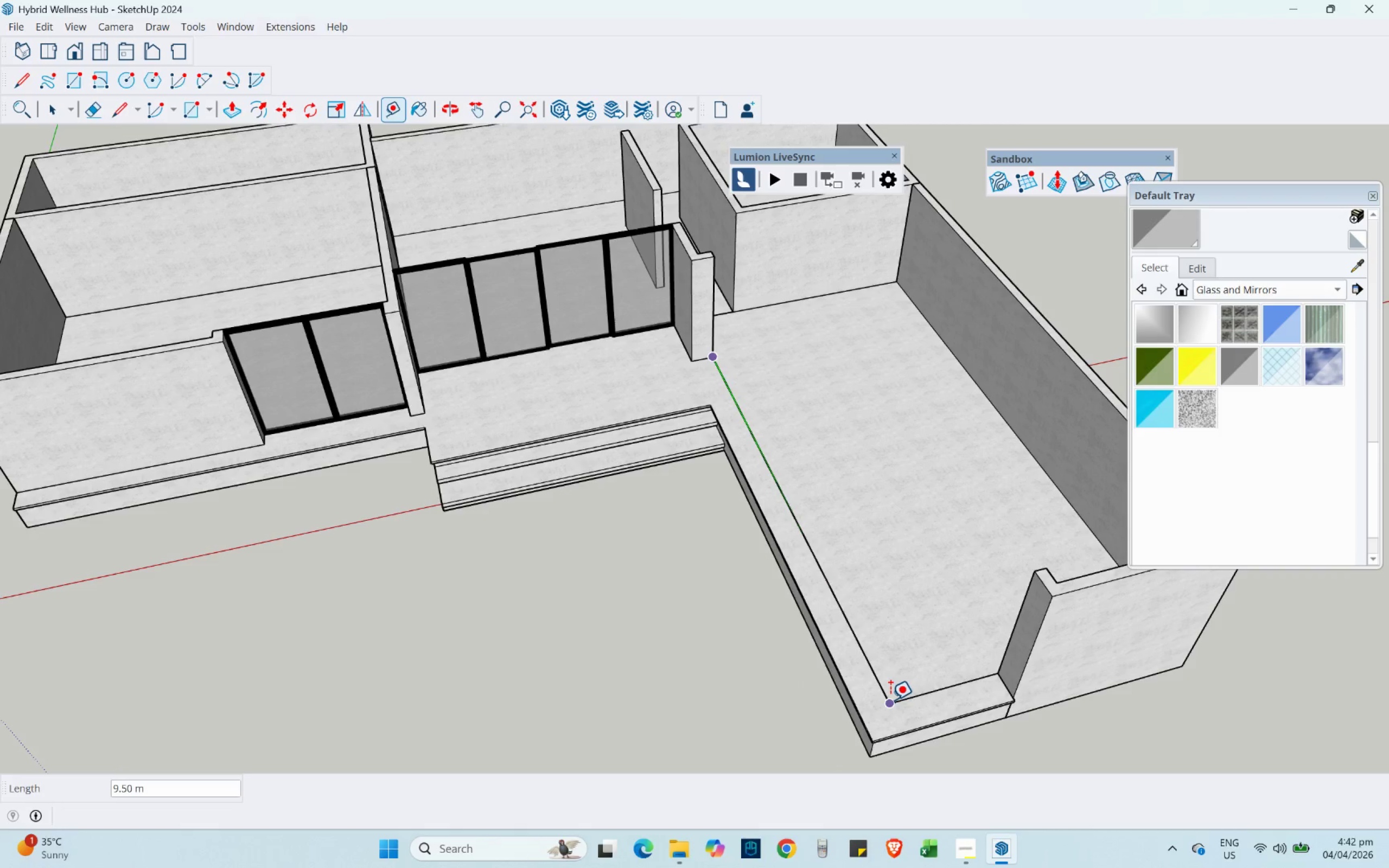 
left_click([122, 109])
 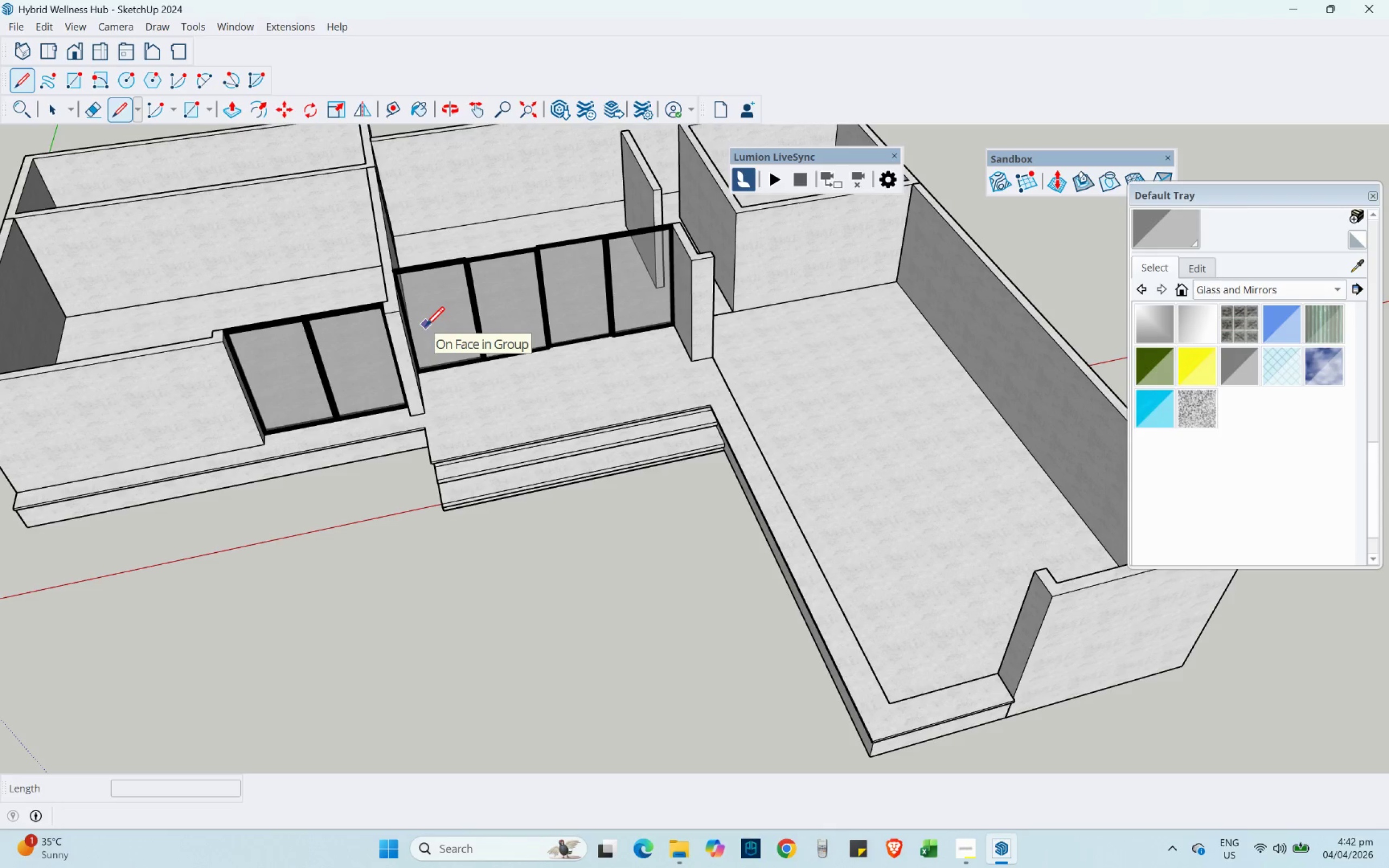 
wait(8.86)
 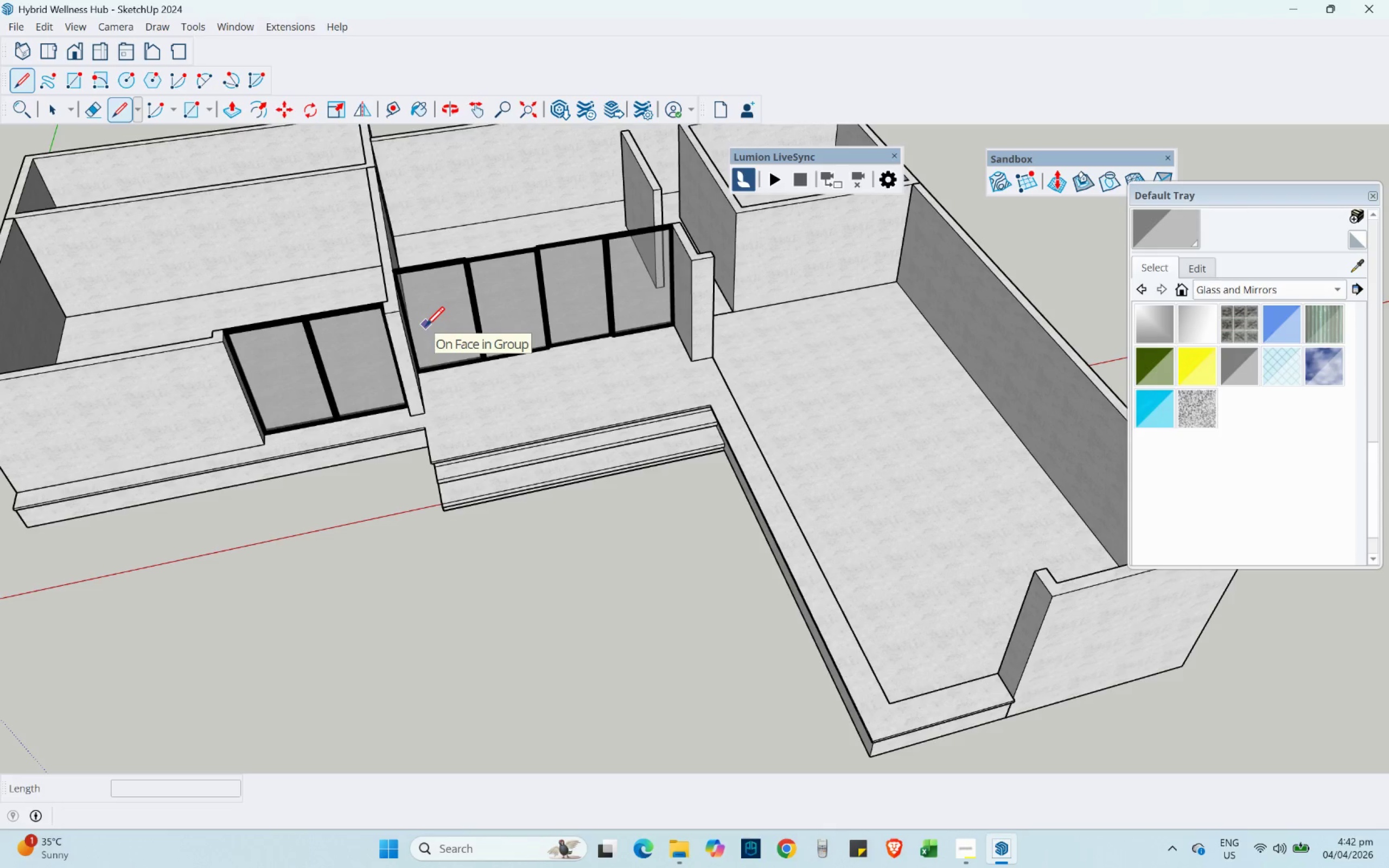 
left_click([830, 850])
 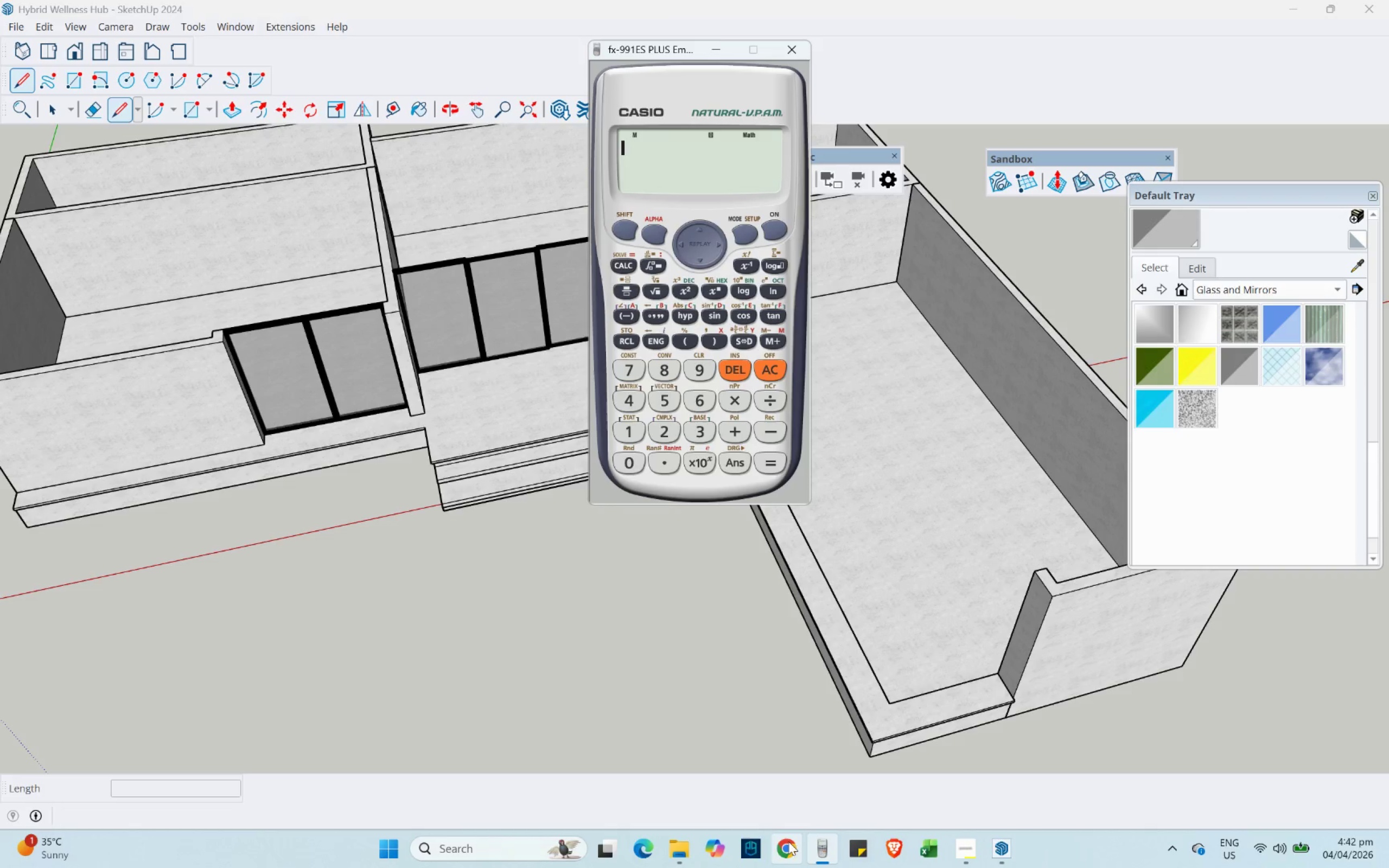 
key(Numpad9)
 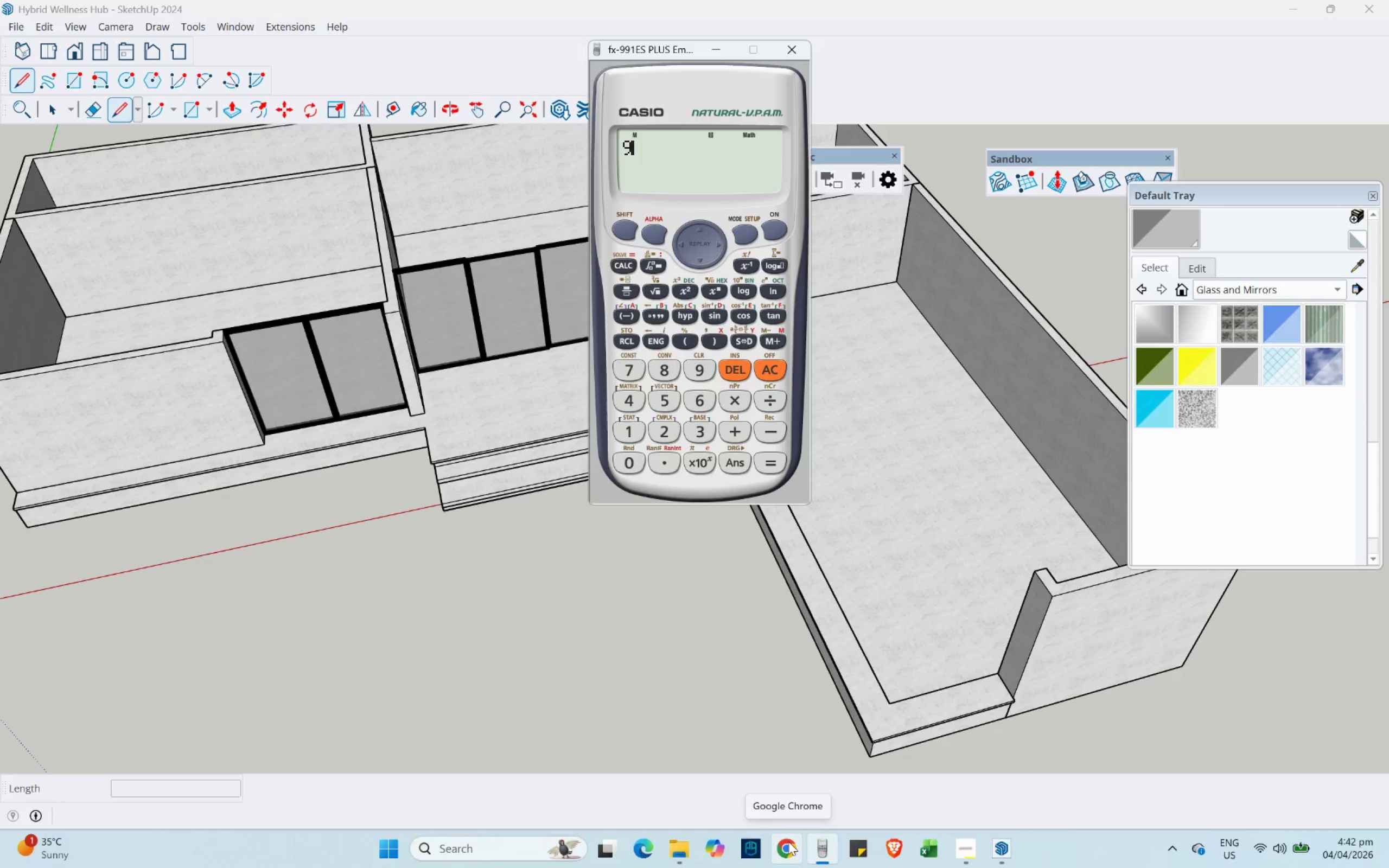 
key(NumpadDecimal)
 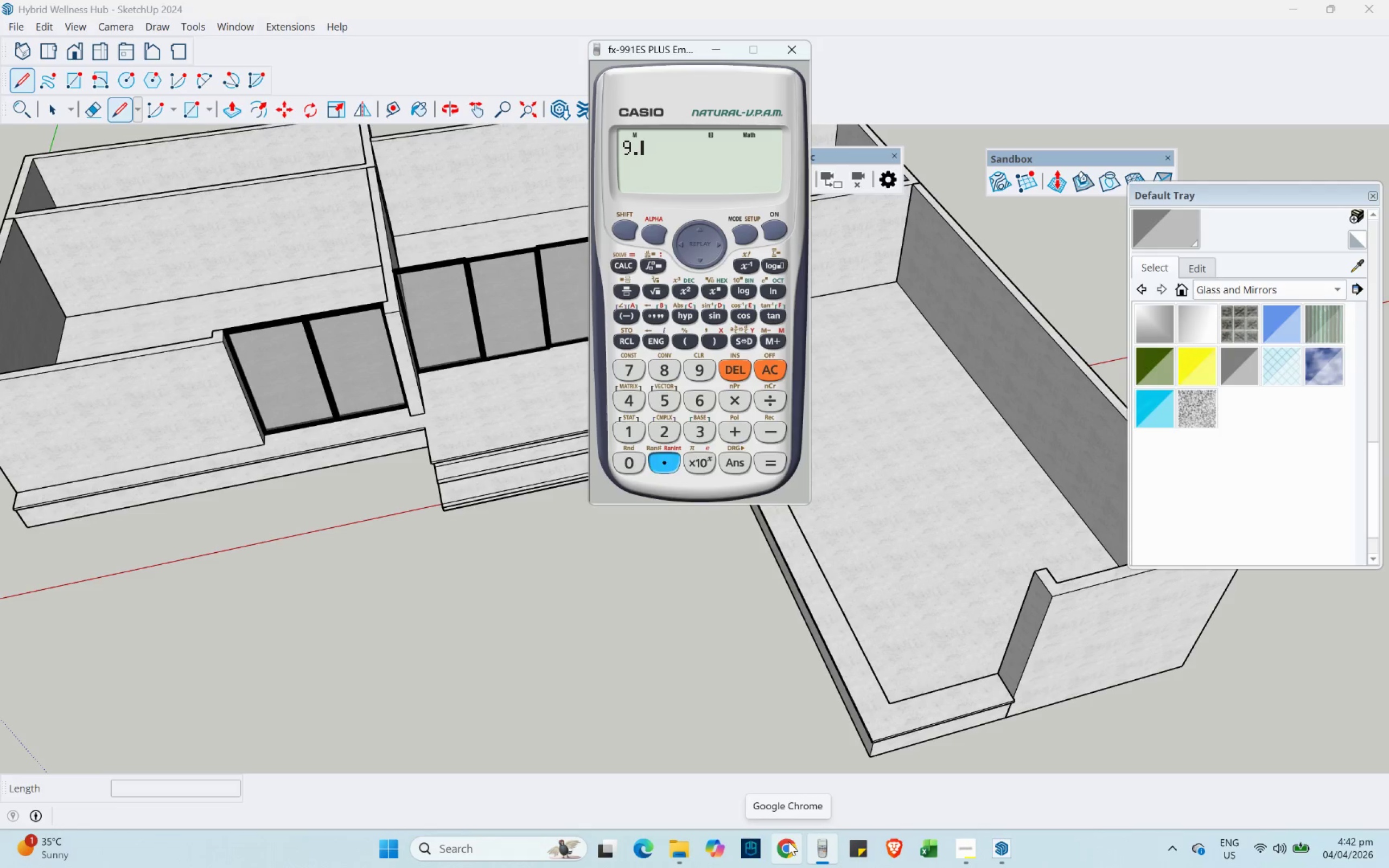 
key(Numpad5)
 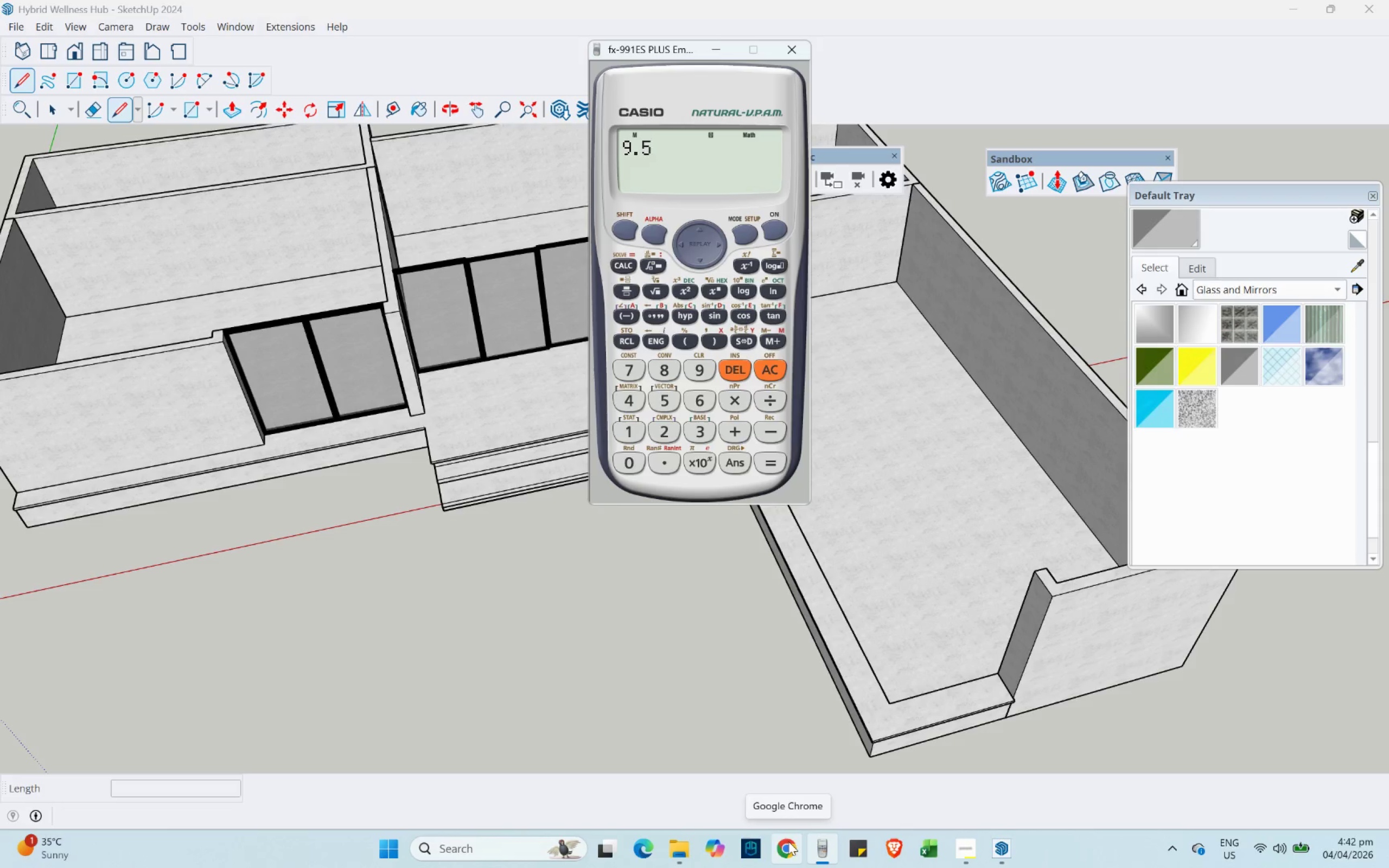 
key(NumpadDivide)
 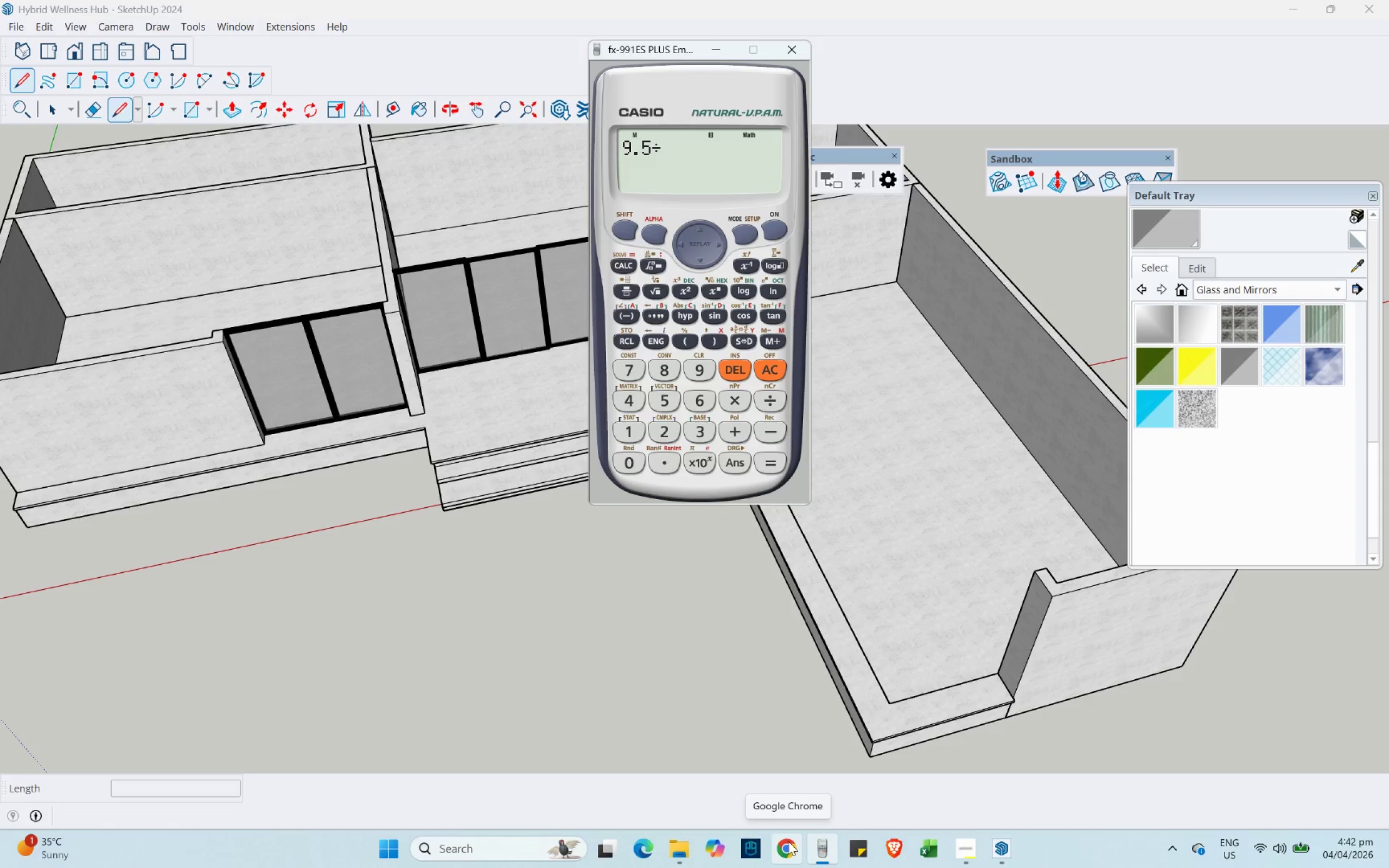 
key(Numpad1)
 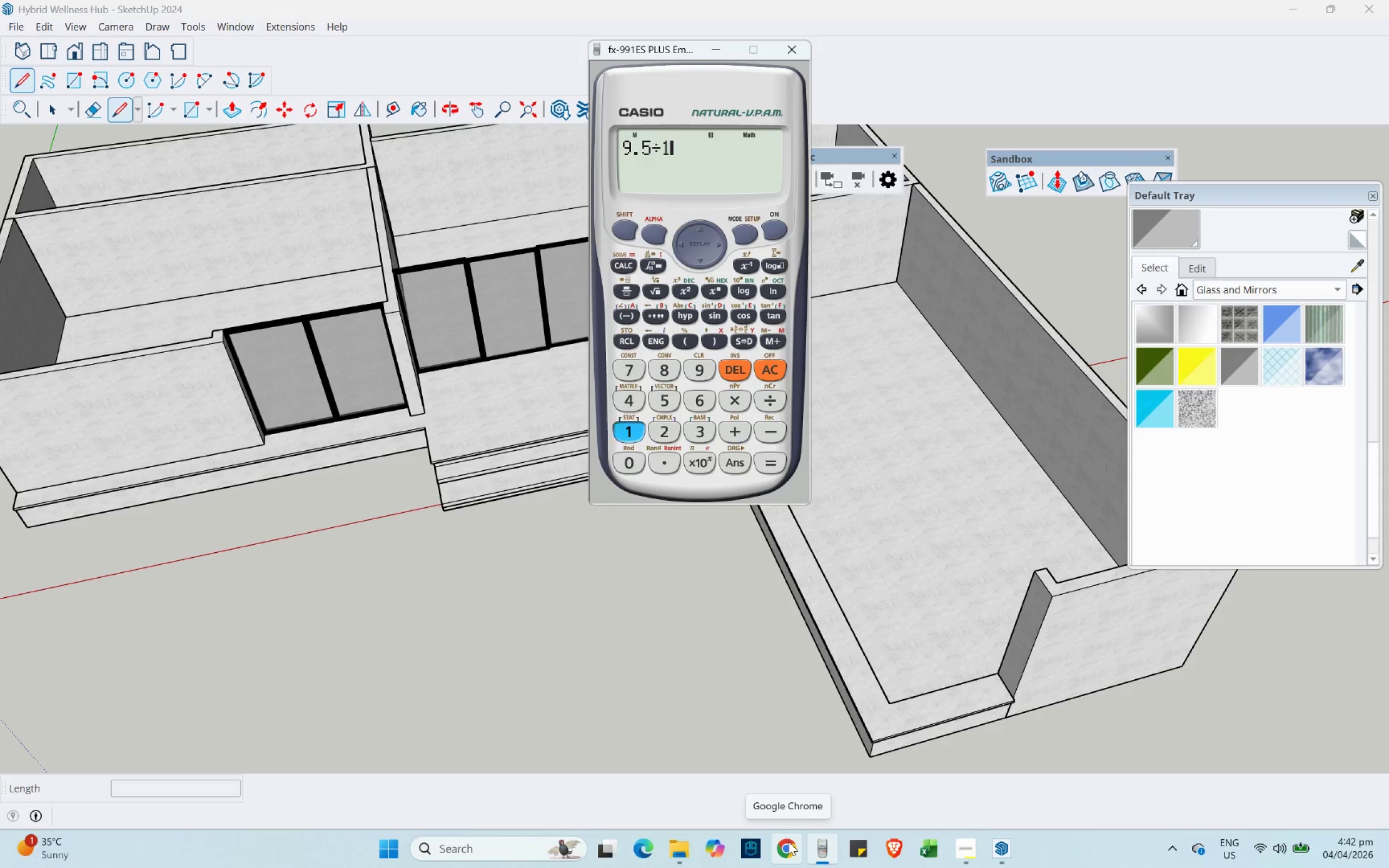 
key(NumpadDecimal)
 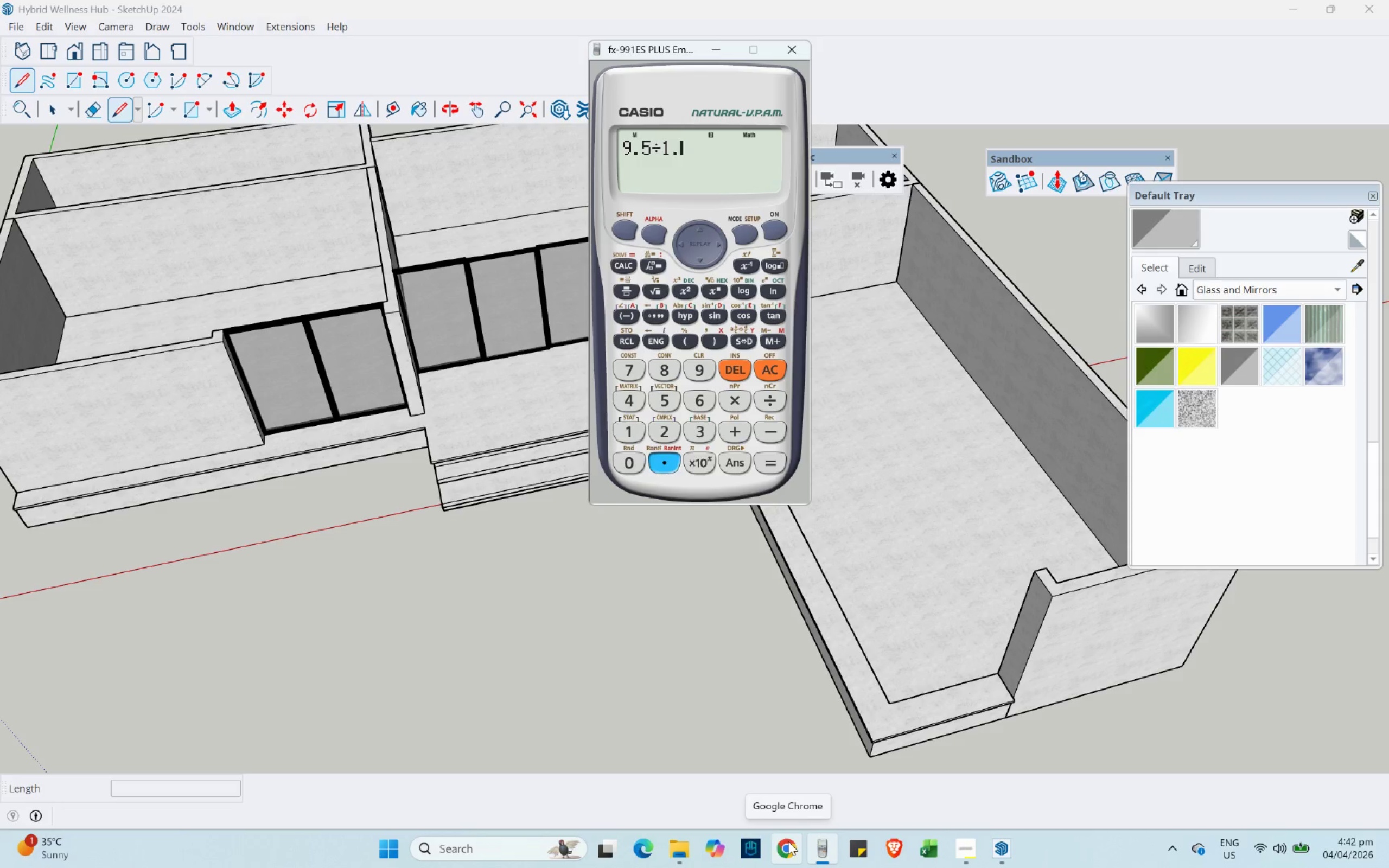 
key(Numpad5)
 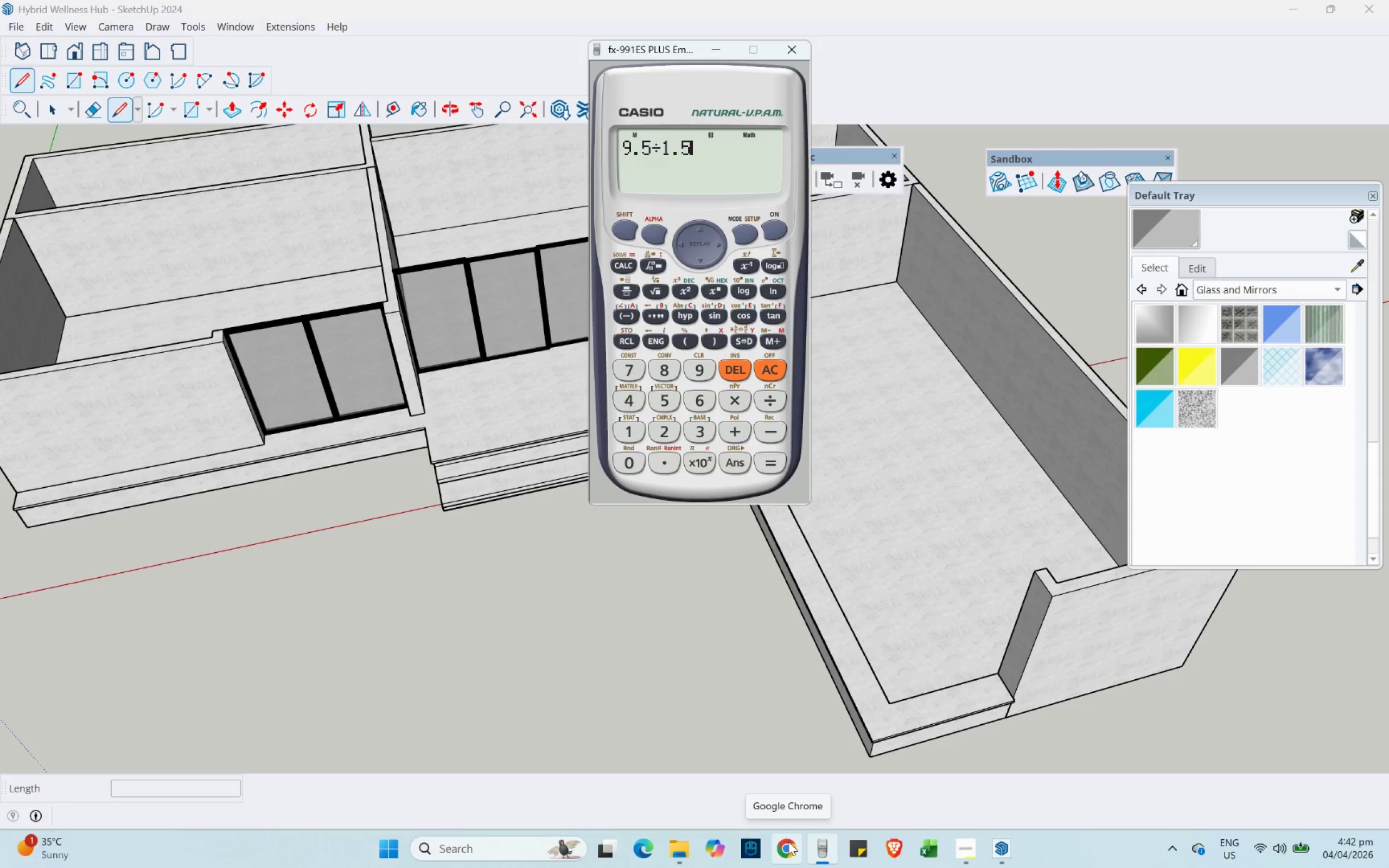 
key(NumpadEnter)
 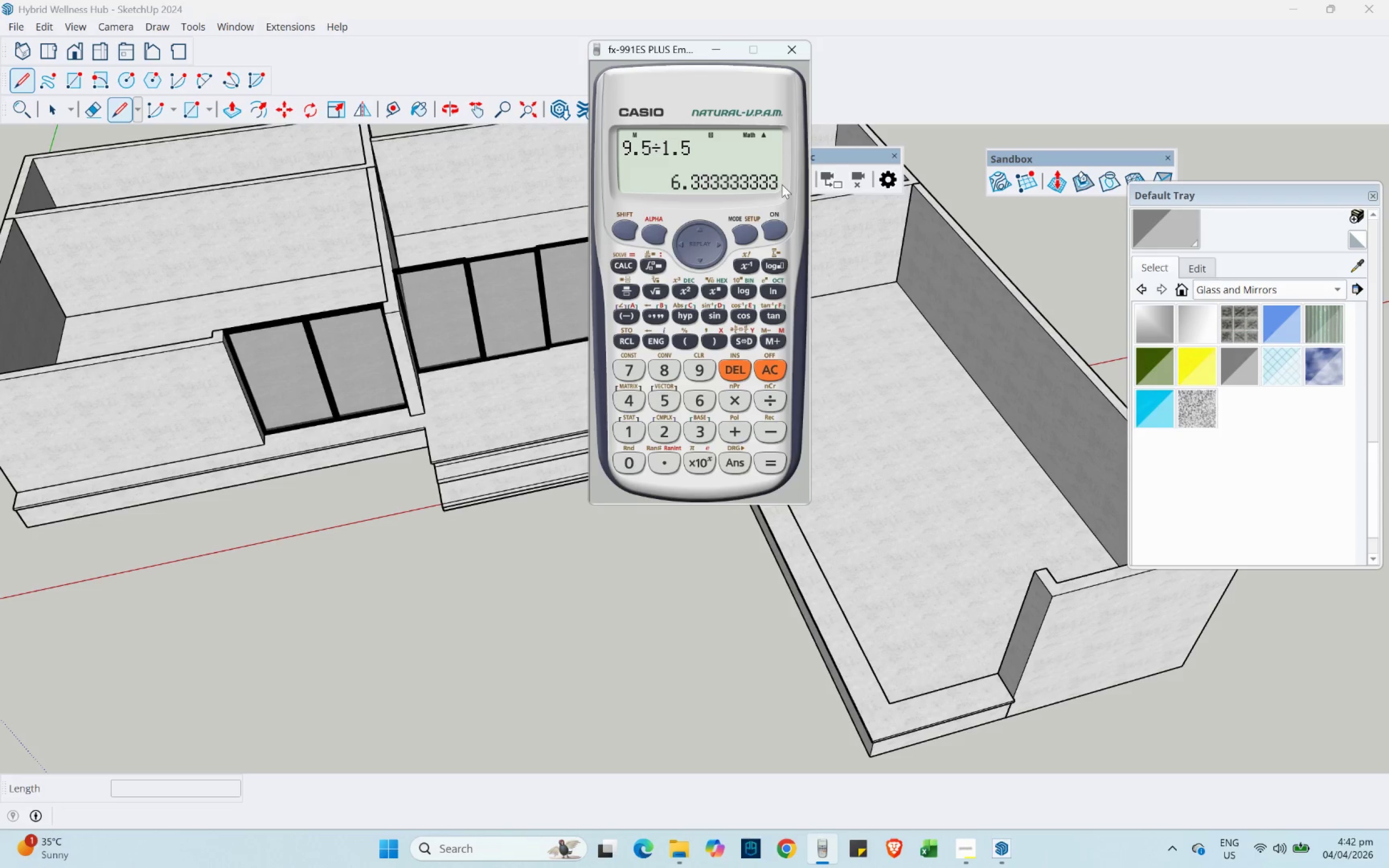 
left_click([781, 49])
 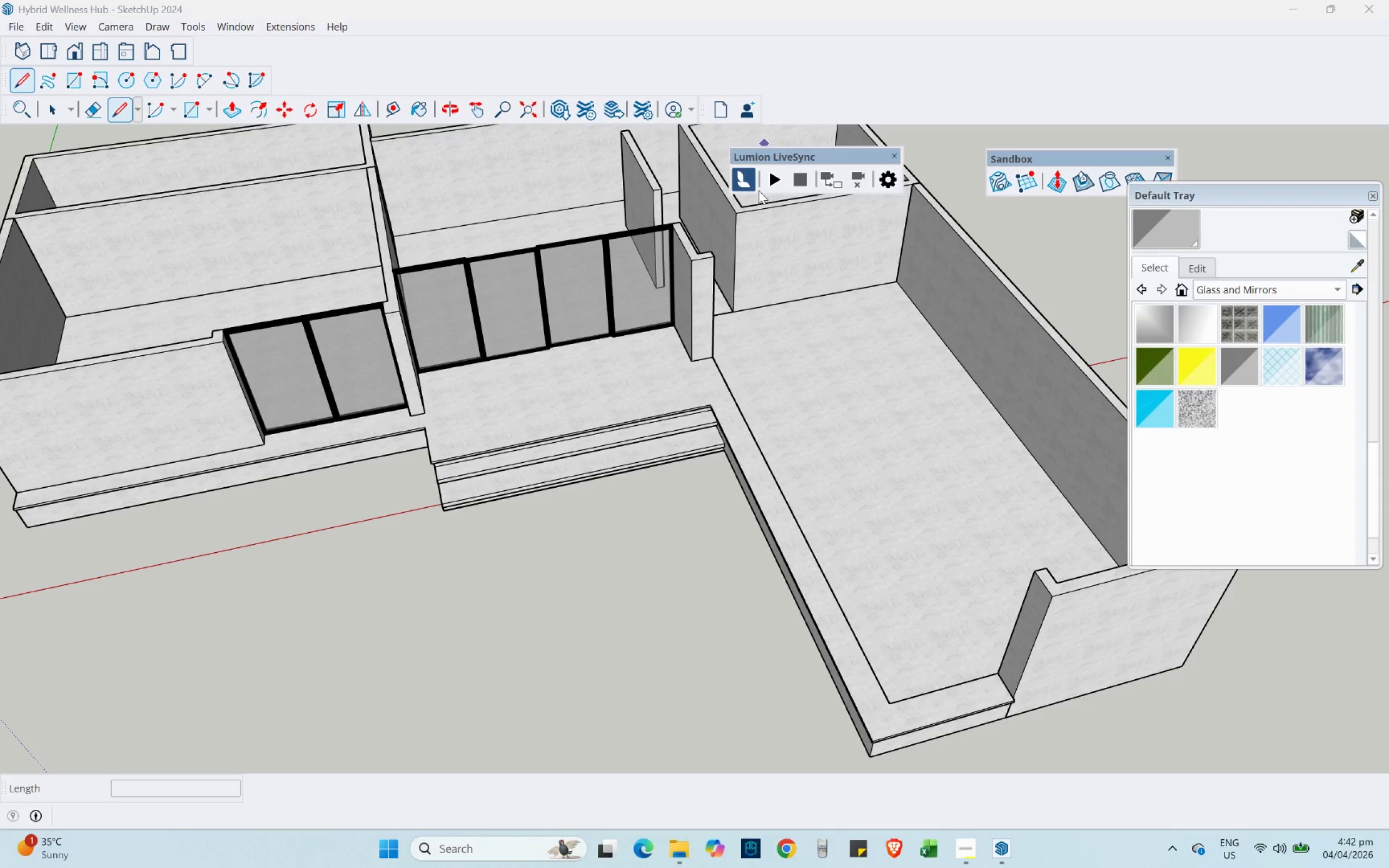 
wait(17.0)
 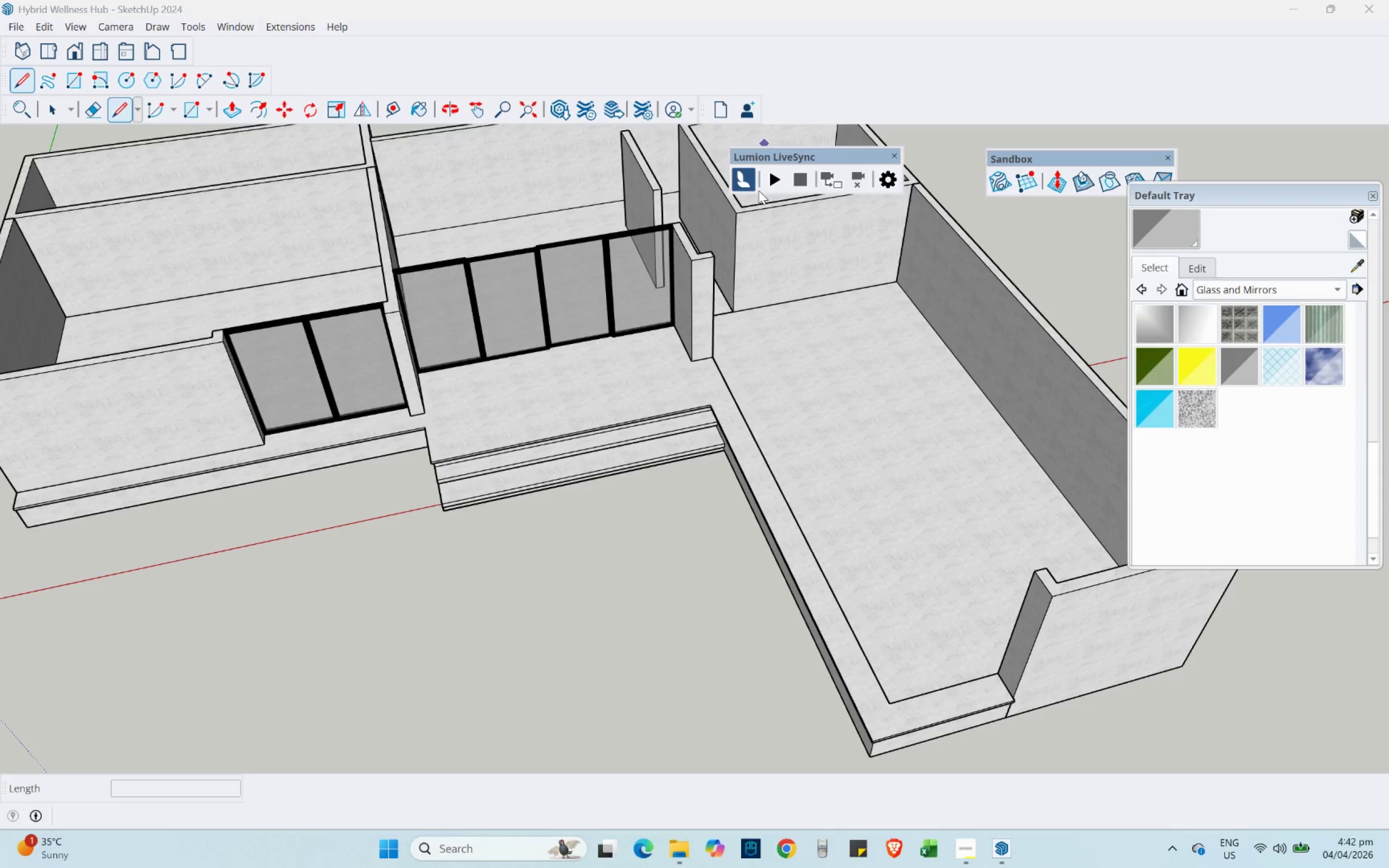 
scroll: coordinate [908, 647], scroll_direction: up, amount: 4.0
 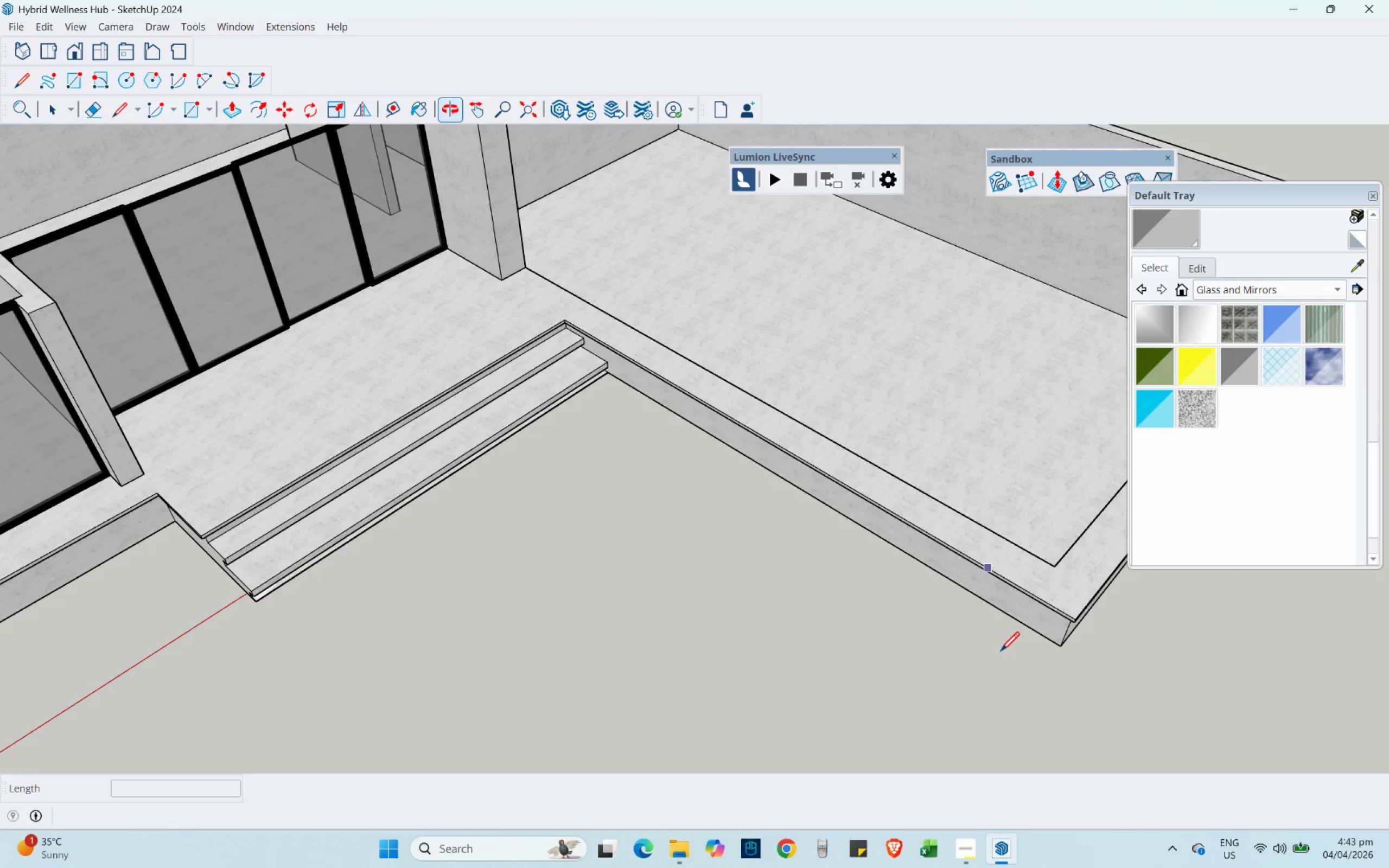 
hold_key(key=ShiftLeft, duration=0.42)
 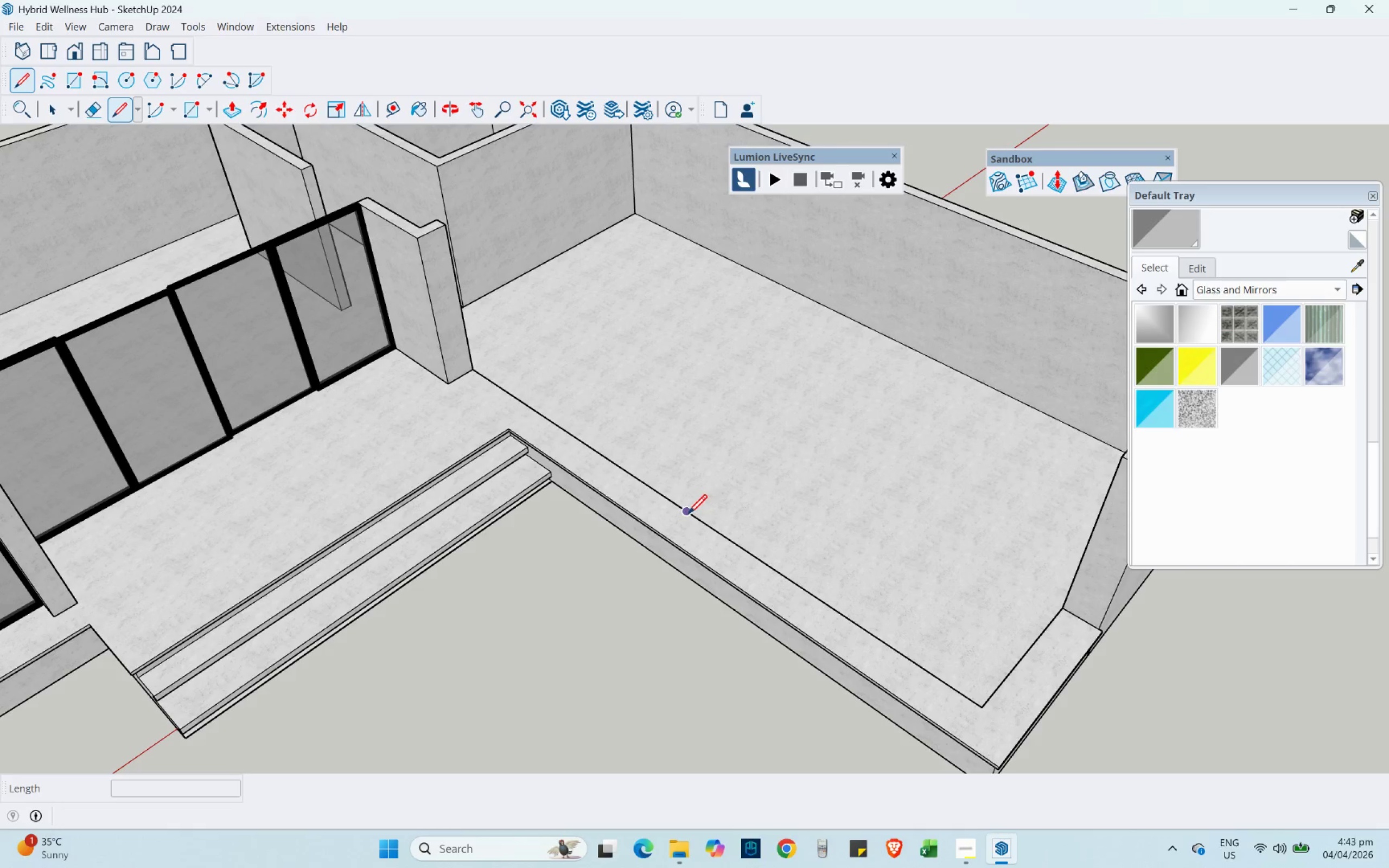 
left_click([688, 513])
 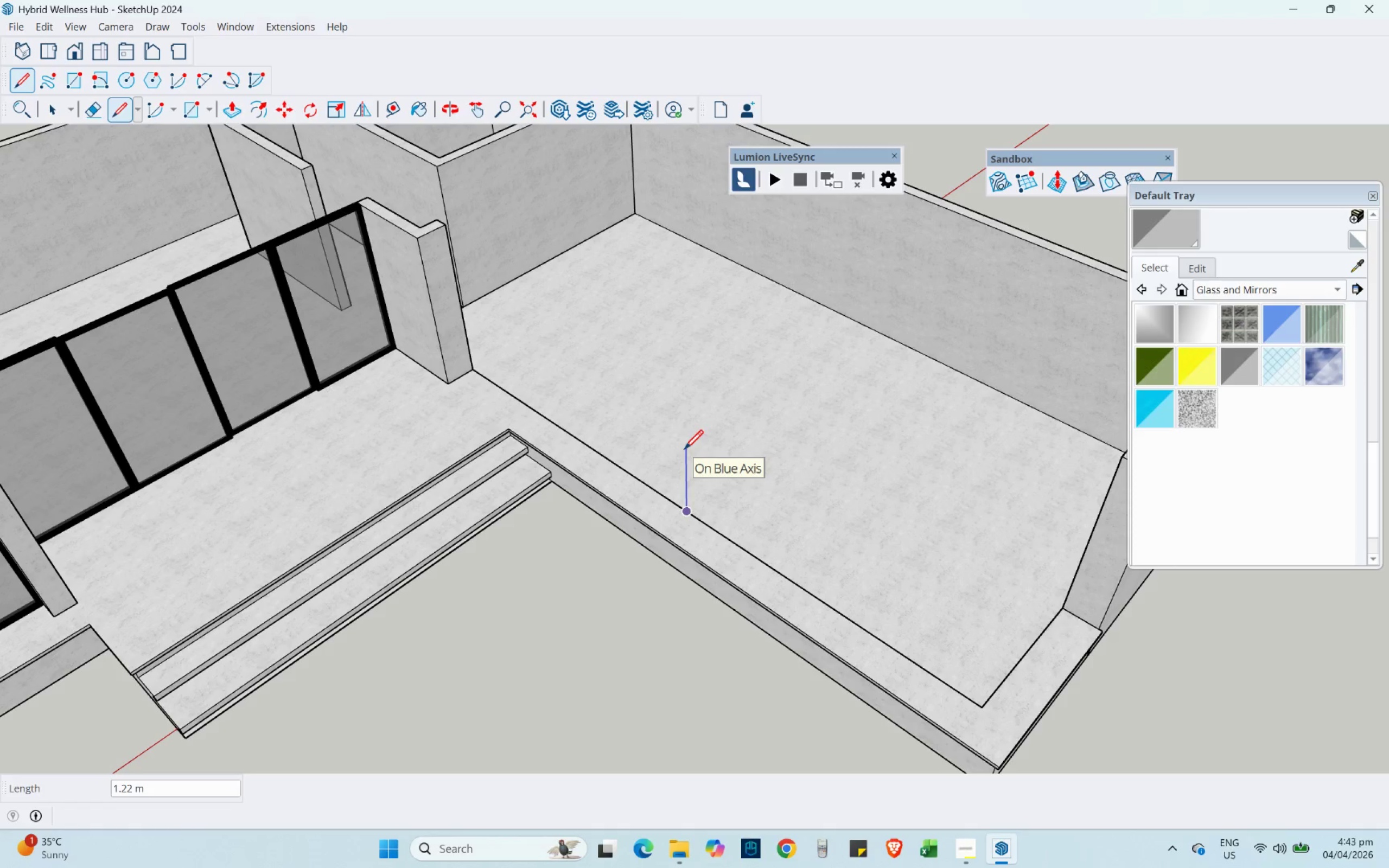 
wait(5.88)
 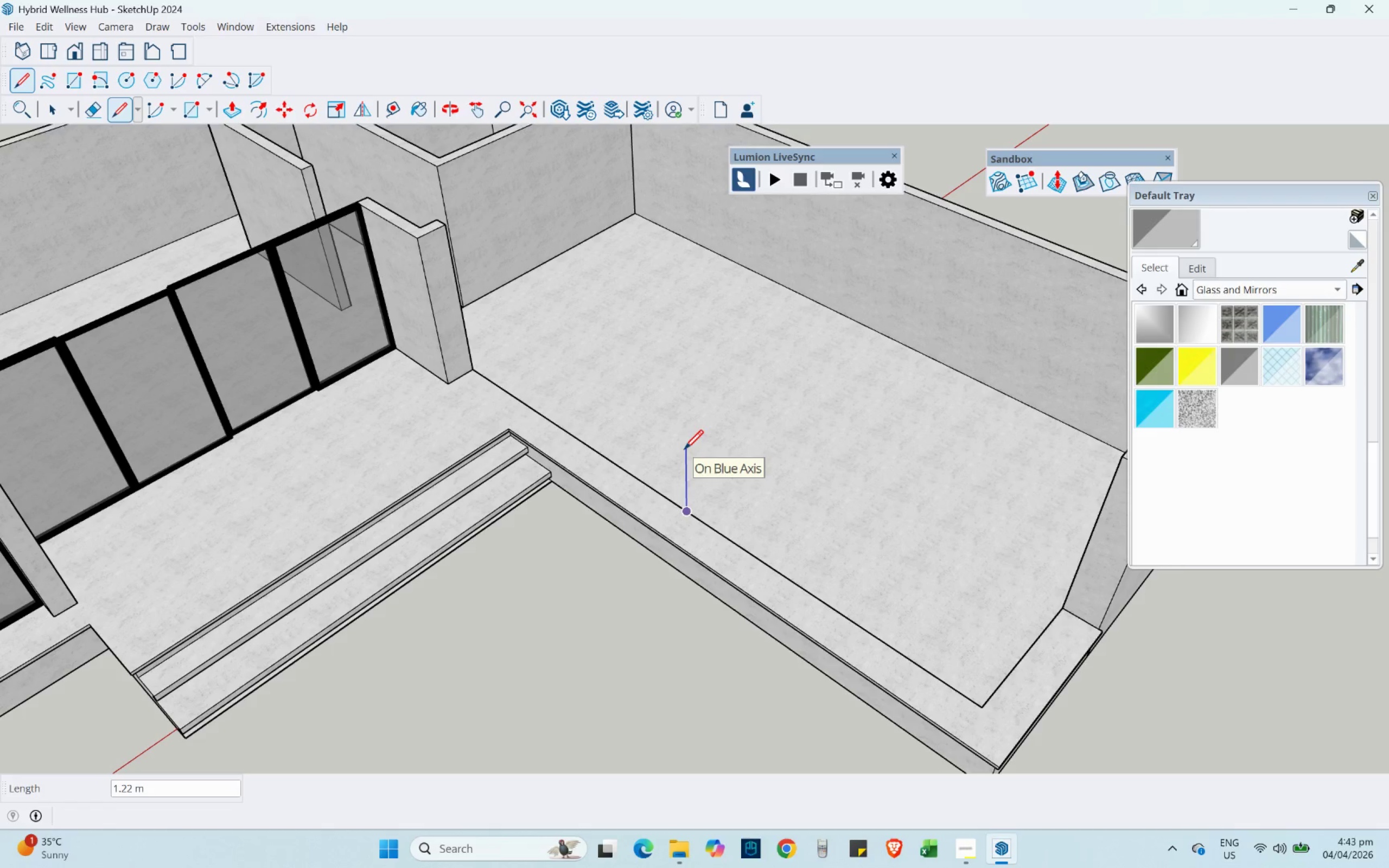 
scroll: coordinate [684, 449], scroll_direction: up, amount: 2.0
 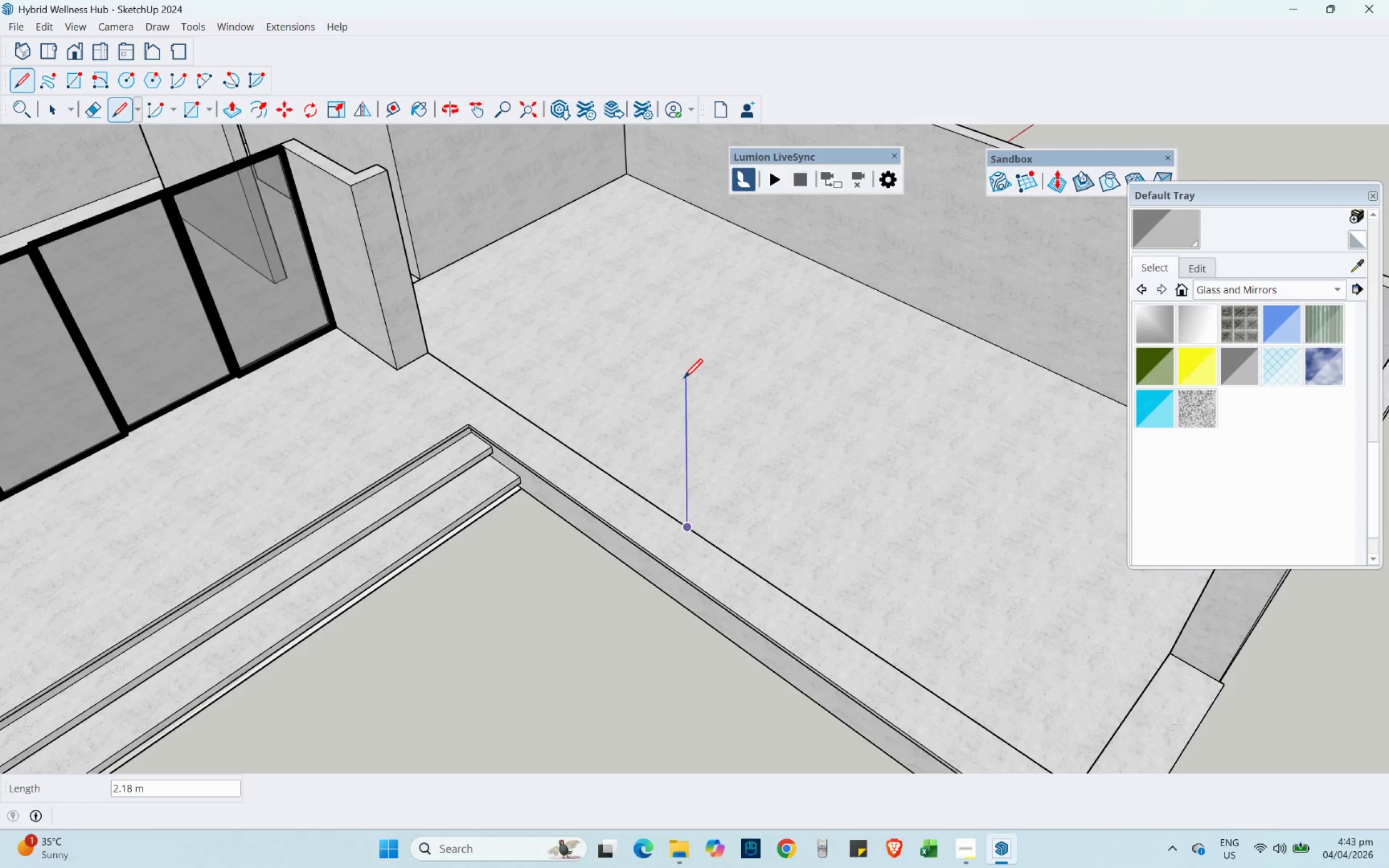 
hold_key(key=ShiftLeft, duration=0.78)
 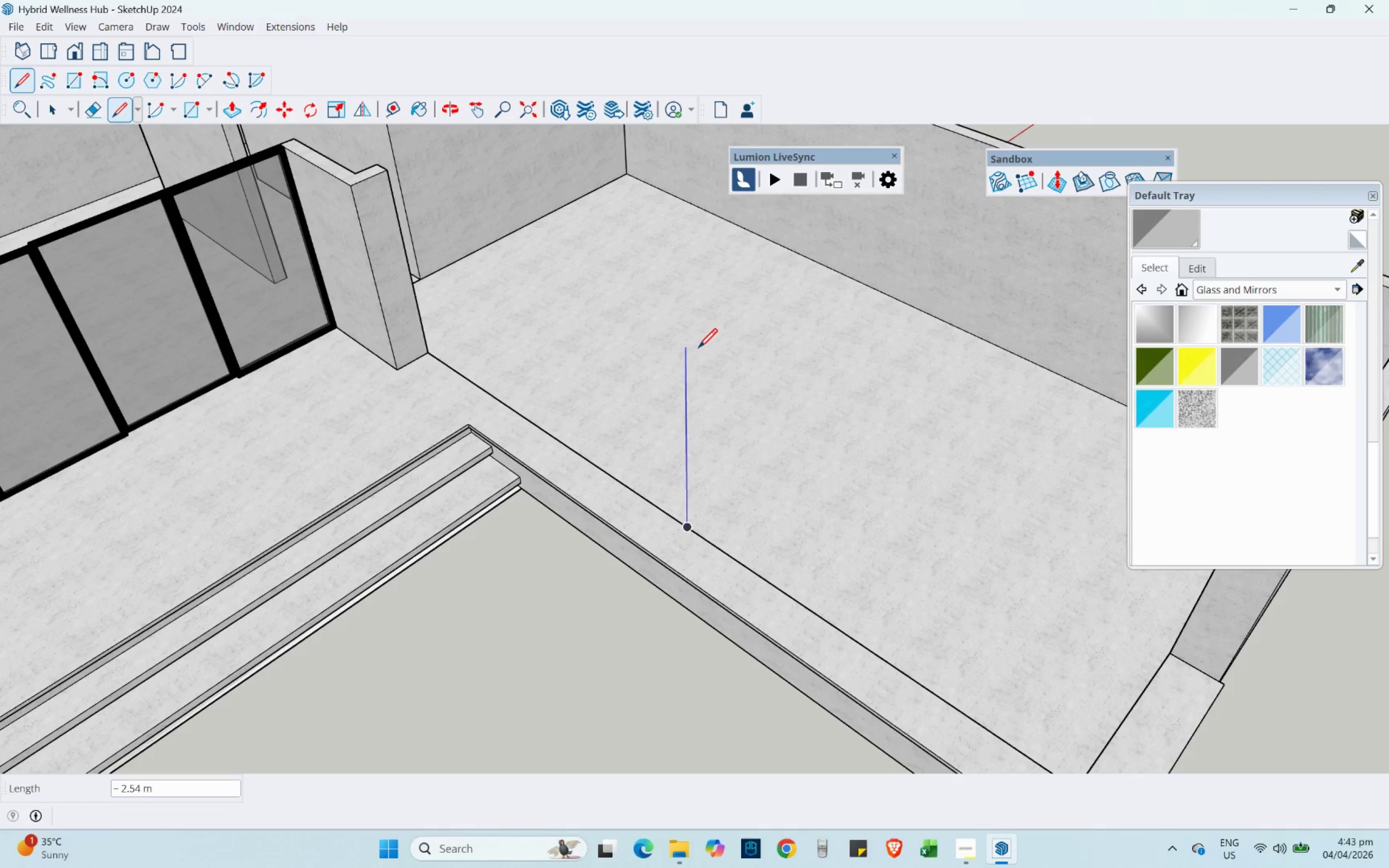 
hold_key(key=ShiftLeft, duration=0.83)
 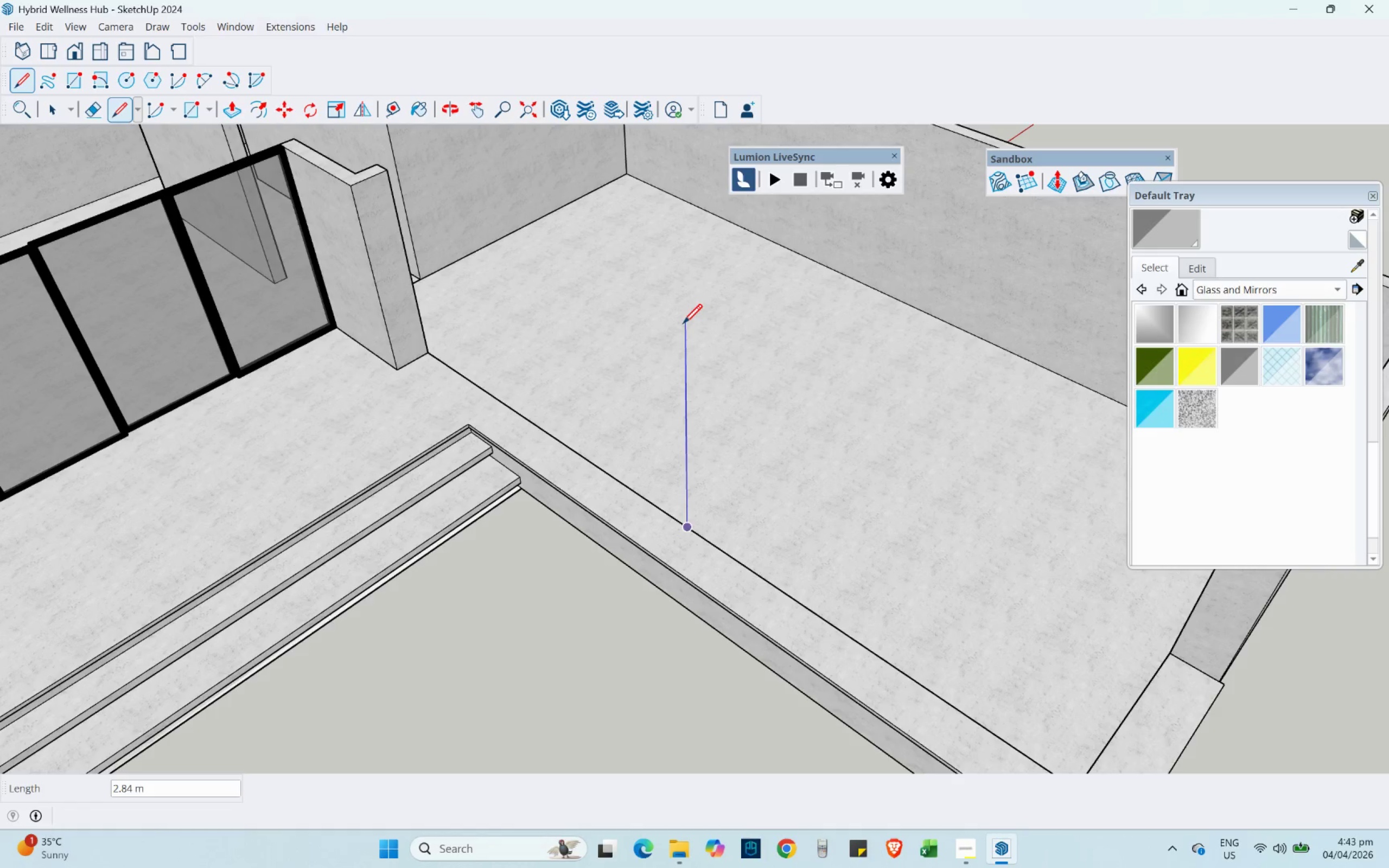 
scroll: coordinate [683, 323], scroll_direction: down, amount: 2.0
 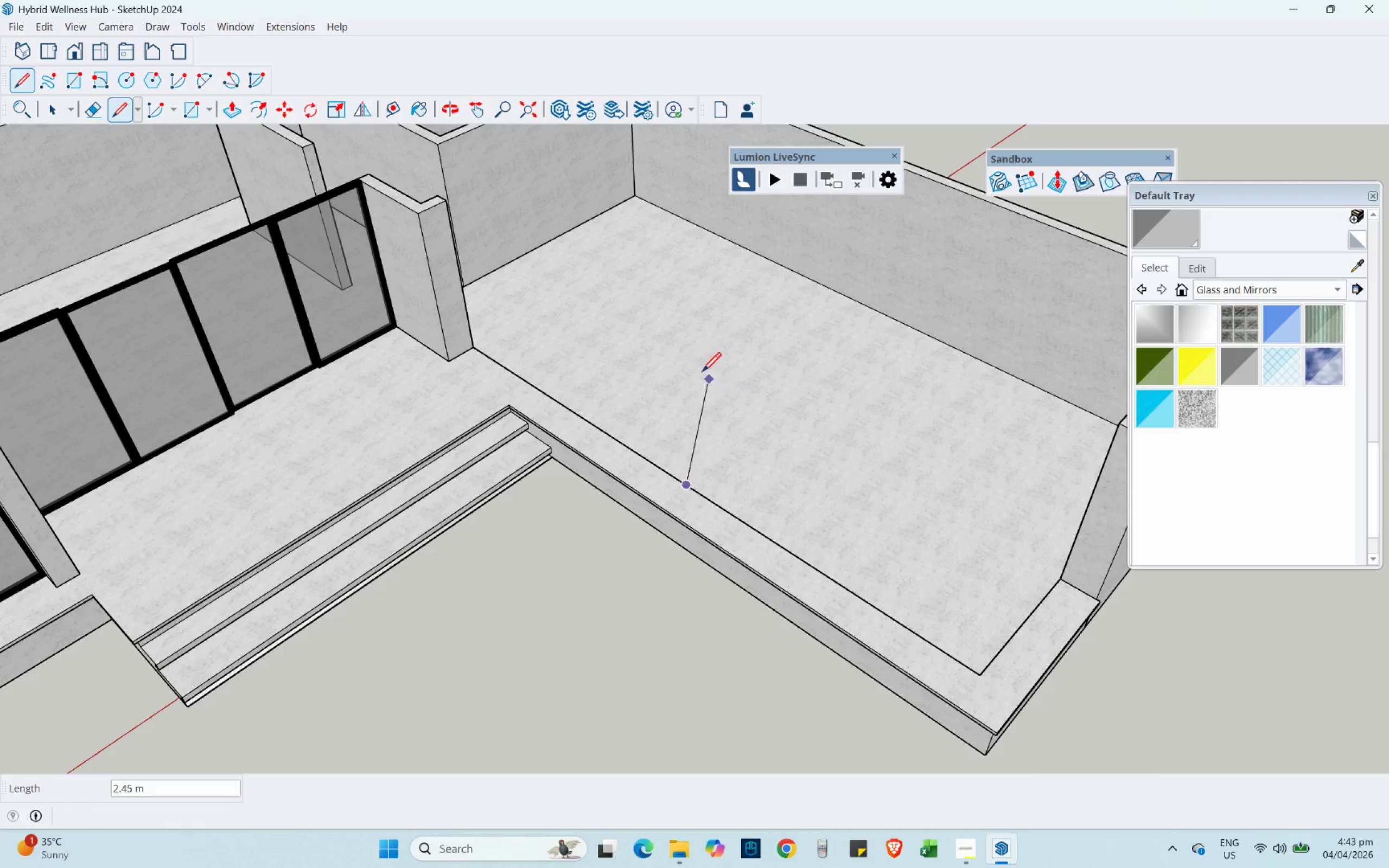 
hold_key(key=ShiftLeft, duration=1.53)
 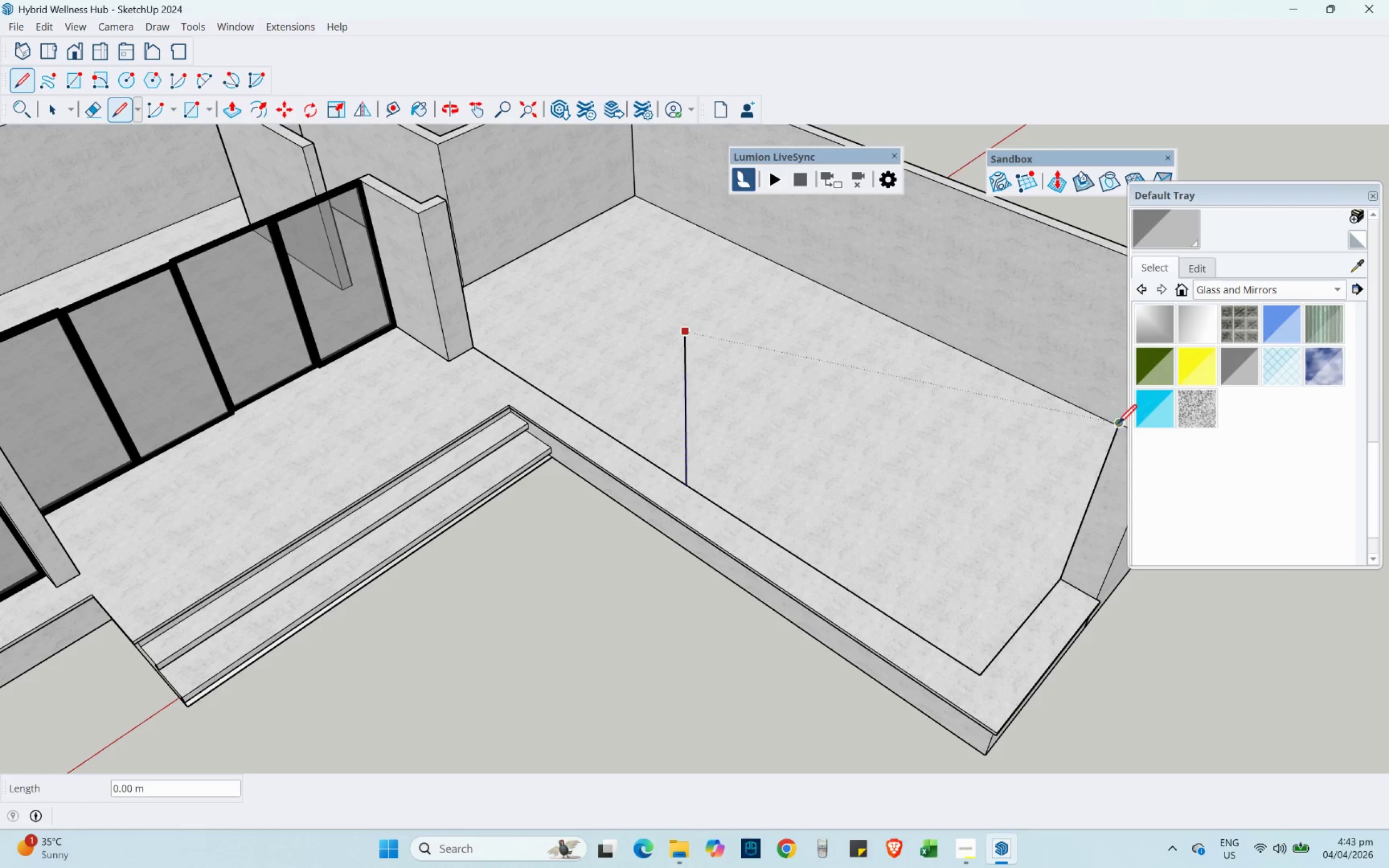 
hold_key(key=ShiftLeft, duration=0.61)
 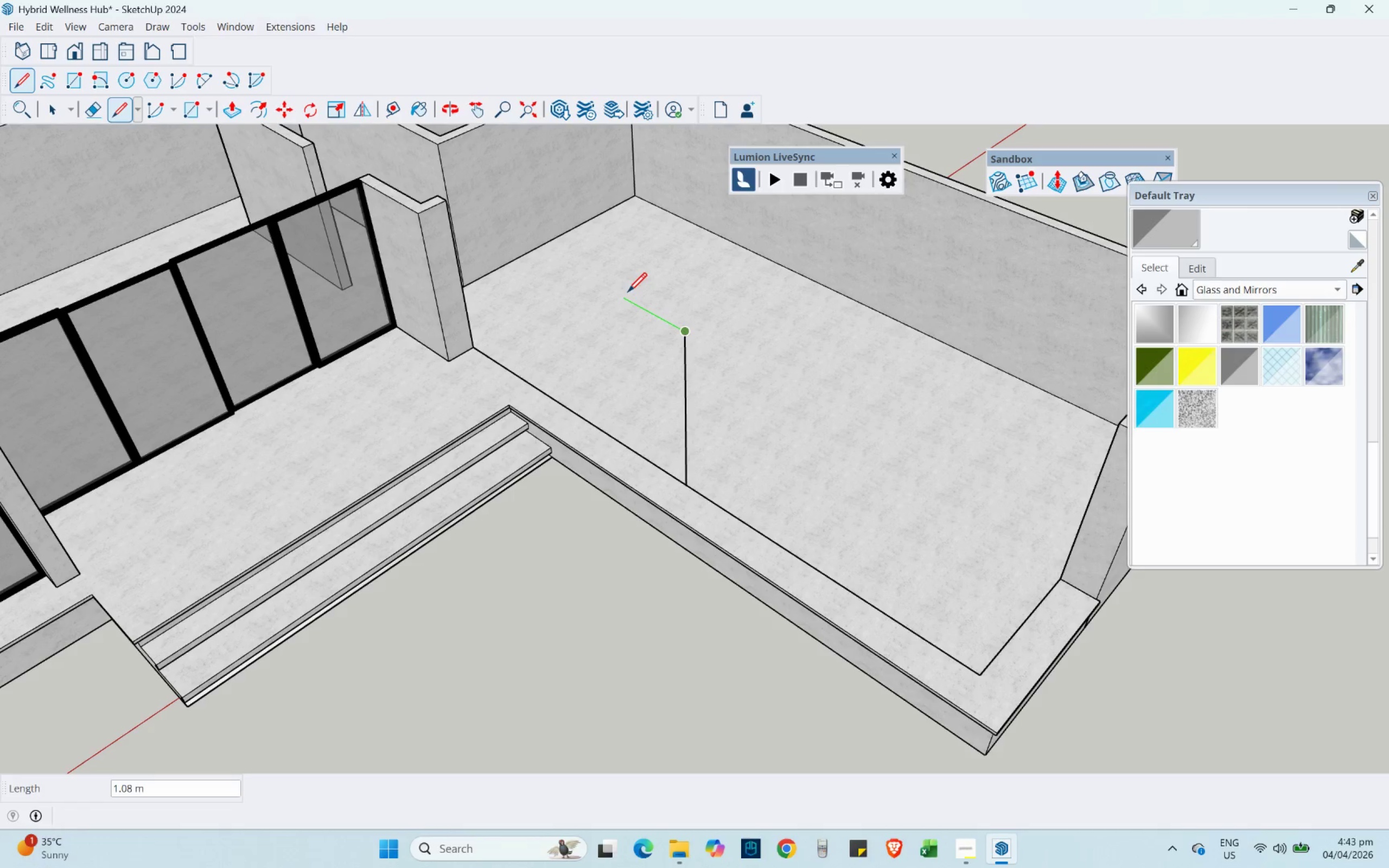 
wait(16.31)
 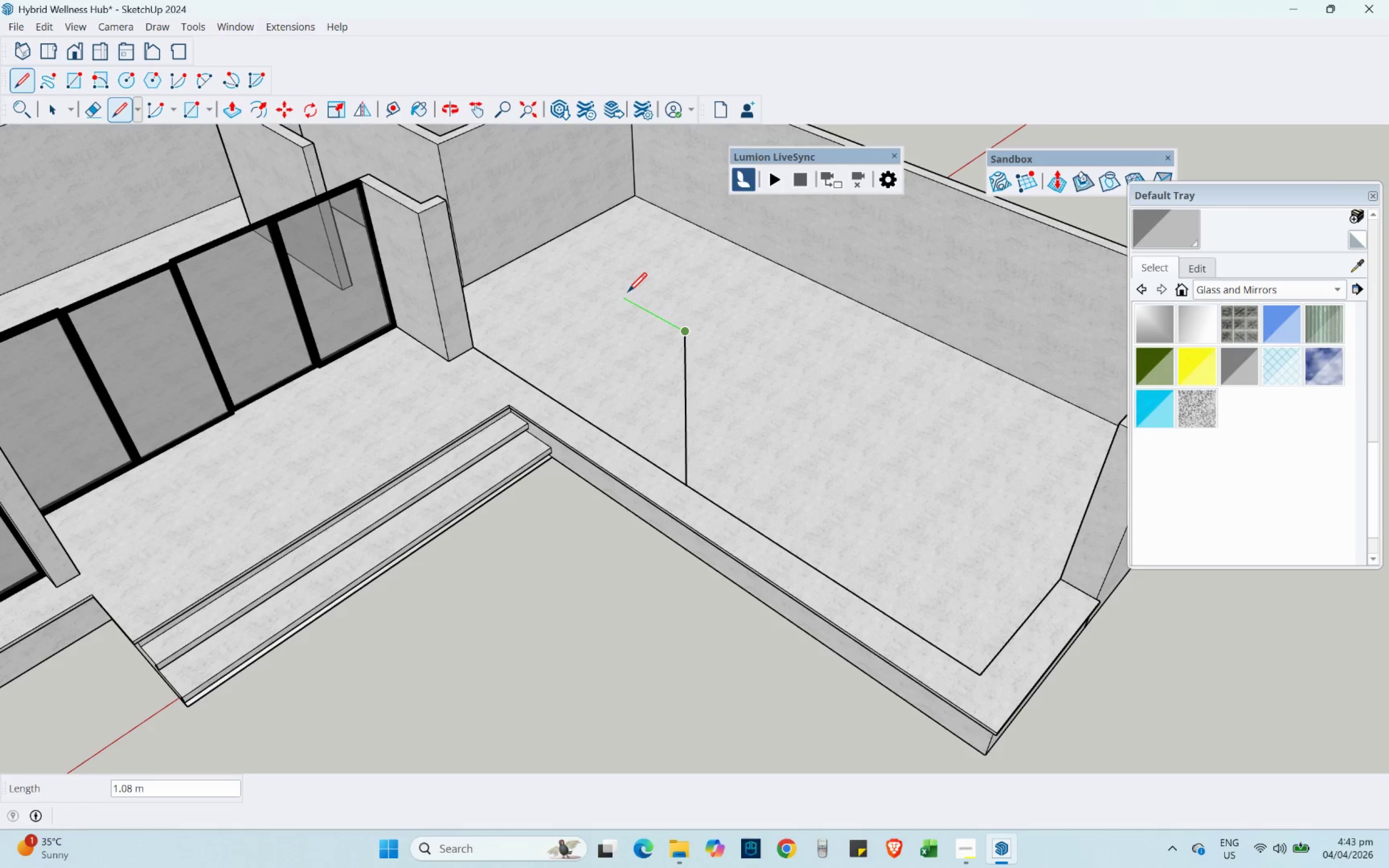 
key(Numpad1)
 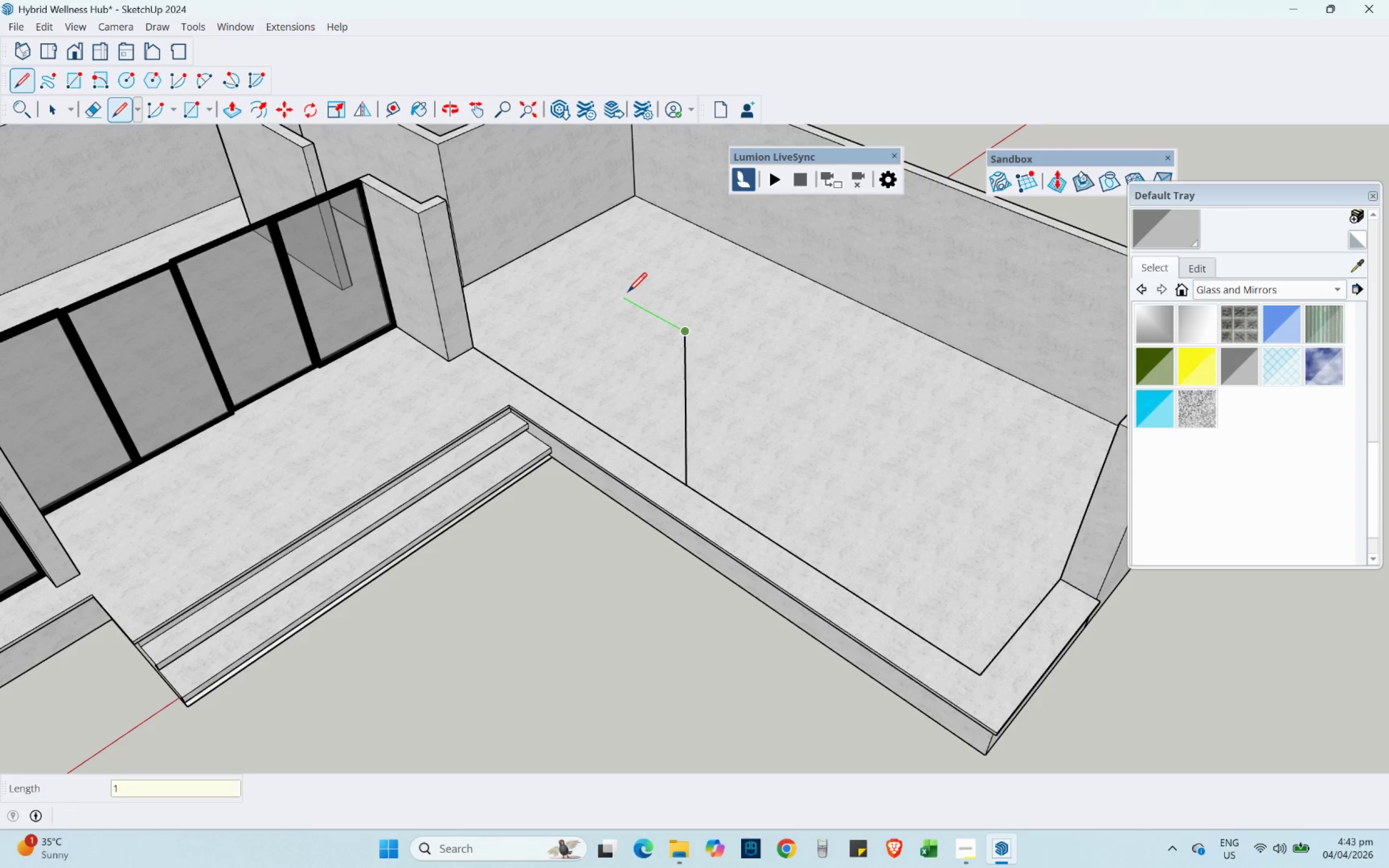 
key(NumpadDecimal)
 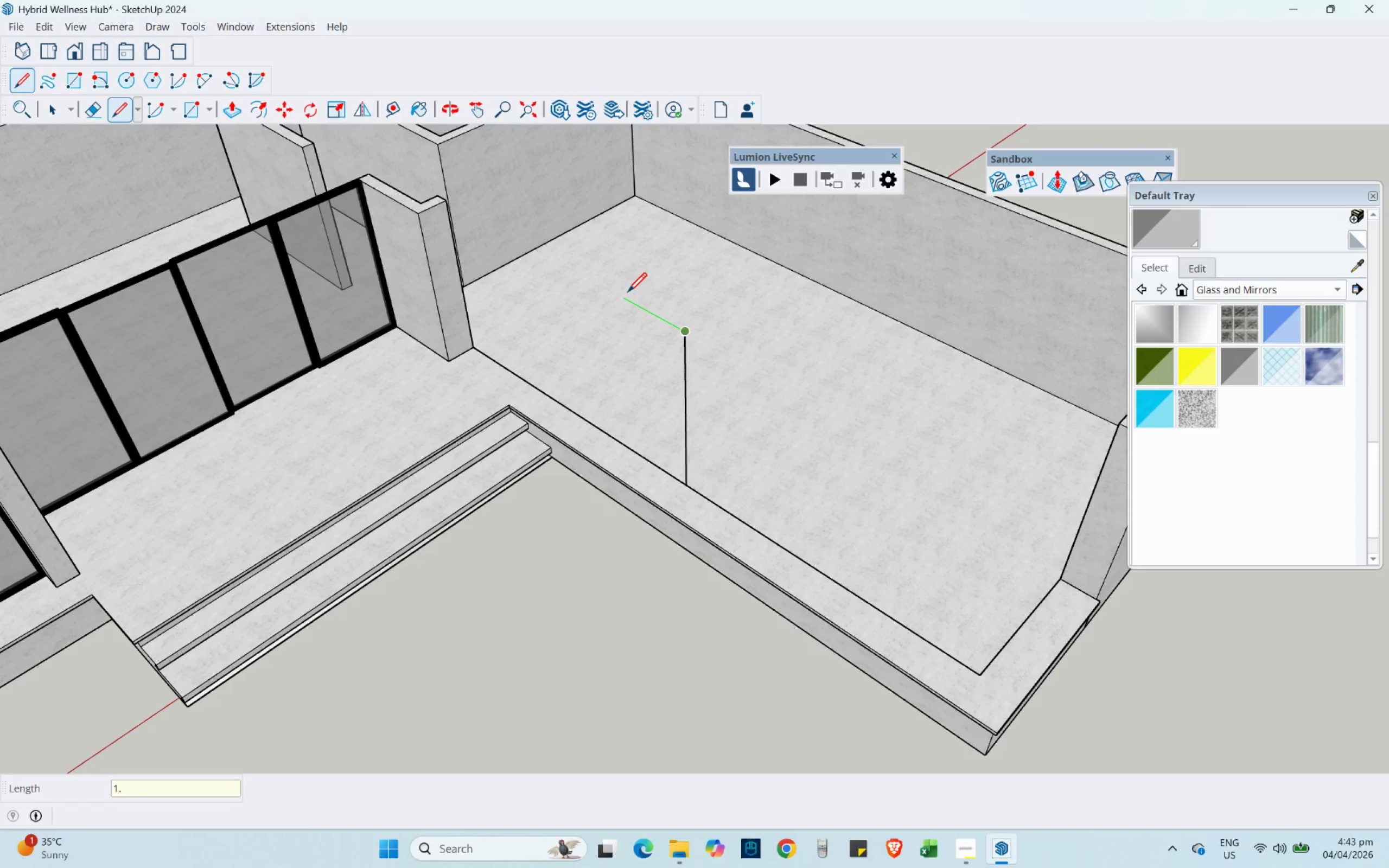 
key(Numpad5)
 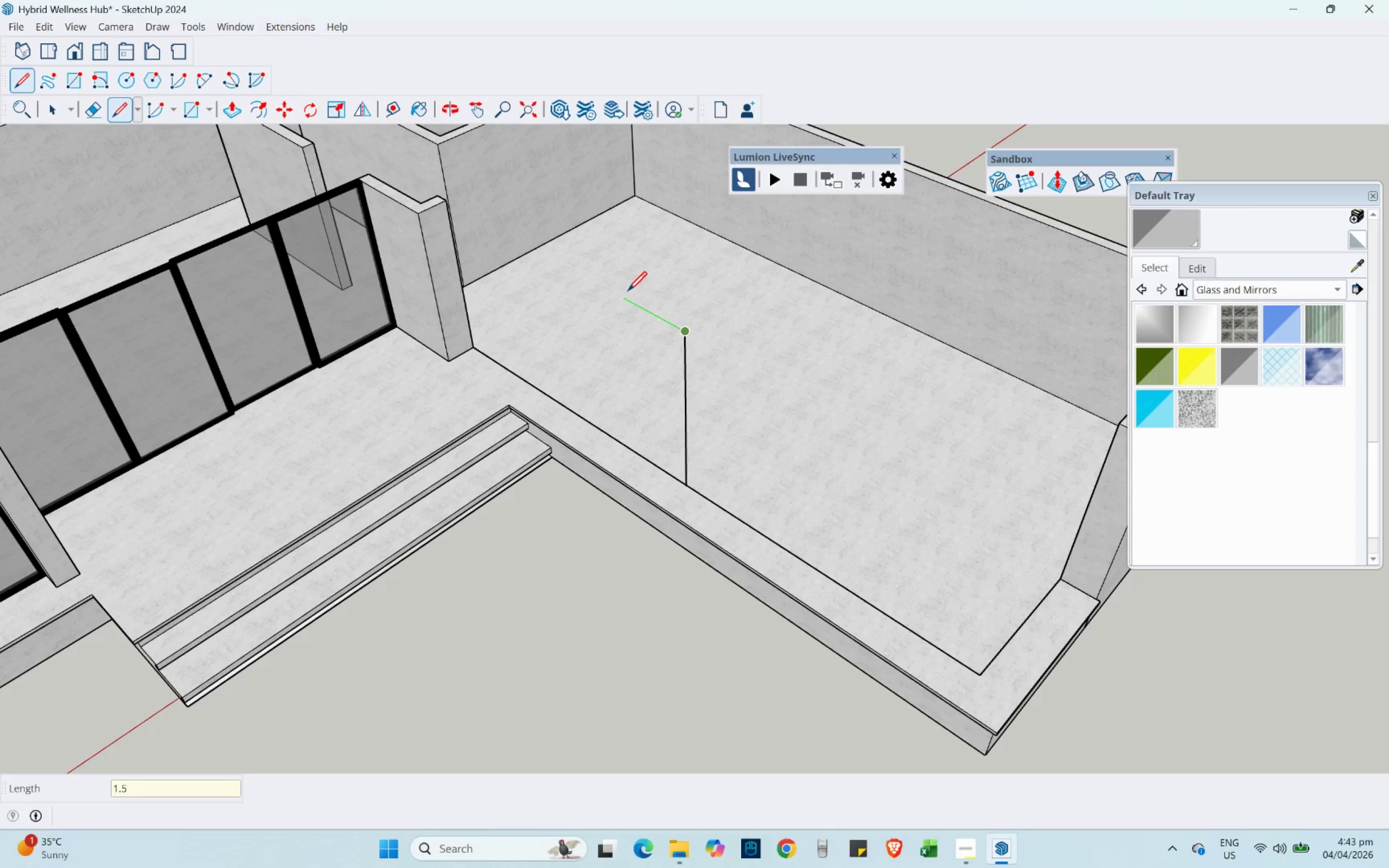 
key(NumpadEnter)
 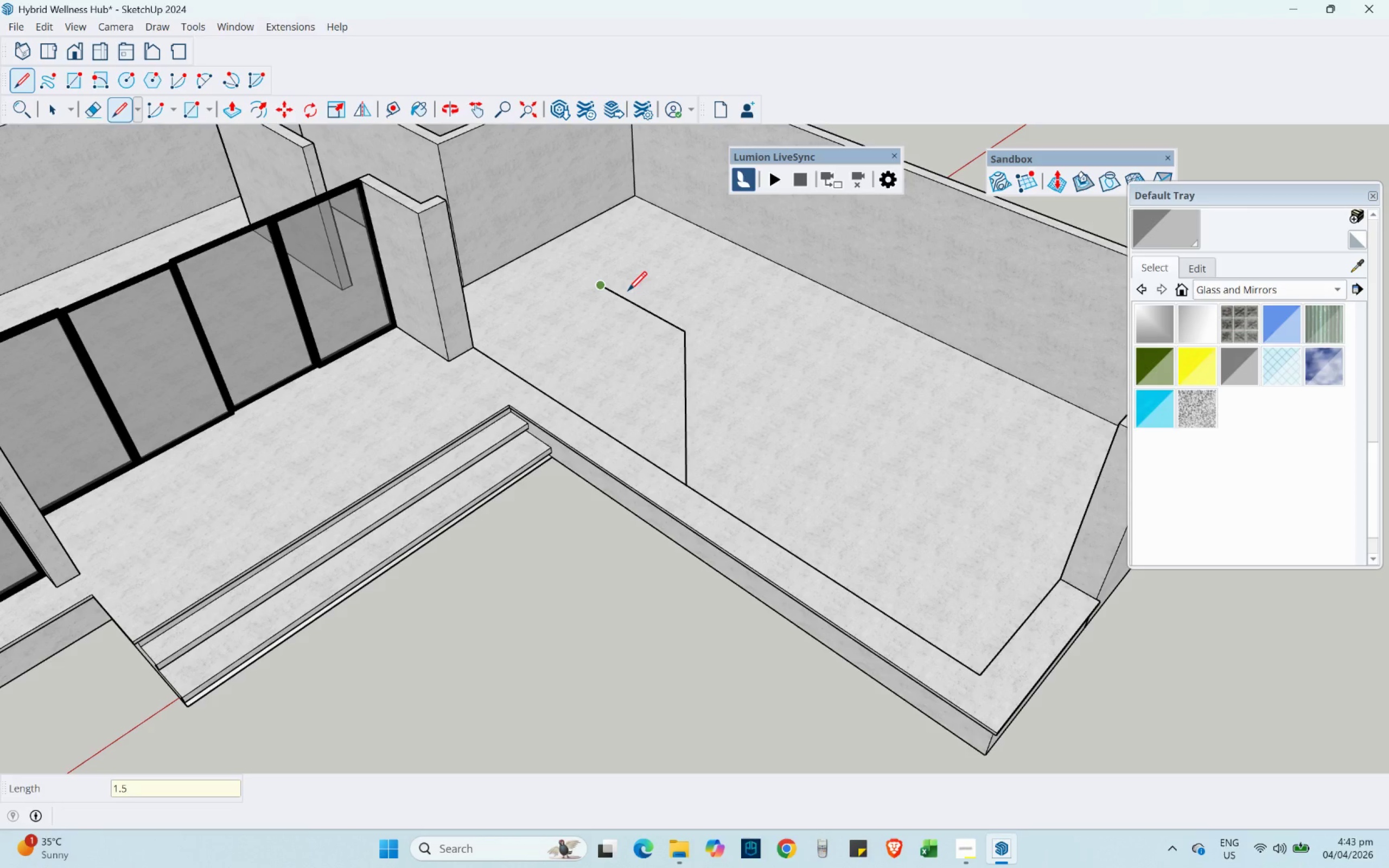 
scroll: coordinate [607, 200], scroll_direction: down, amount: 3.0
 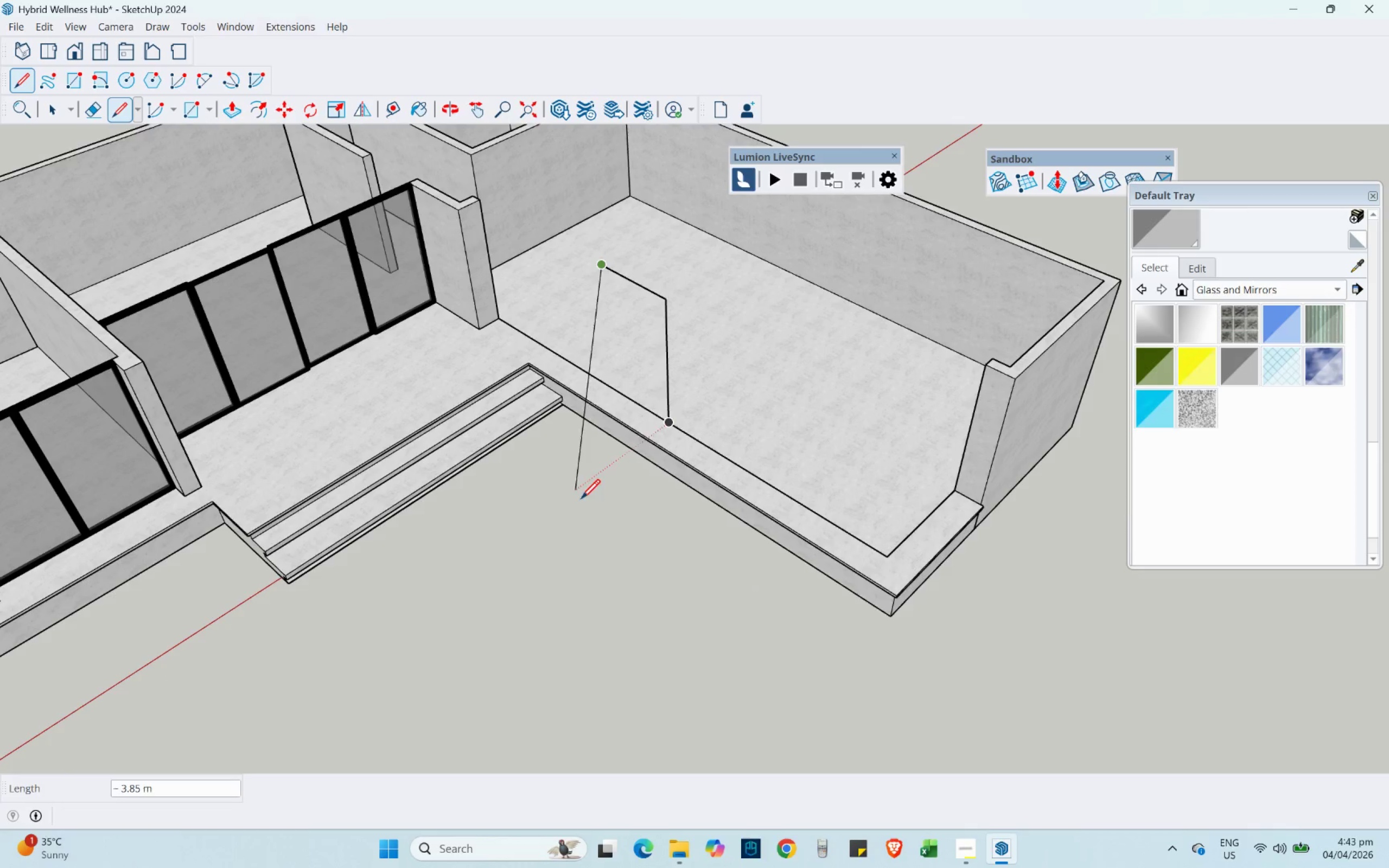 
scroll: coordinate [583, 396], scroll_direction: up, amount: 3.0
 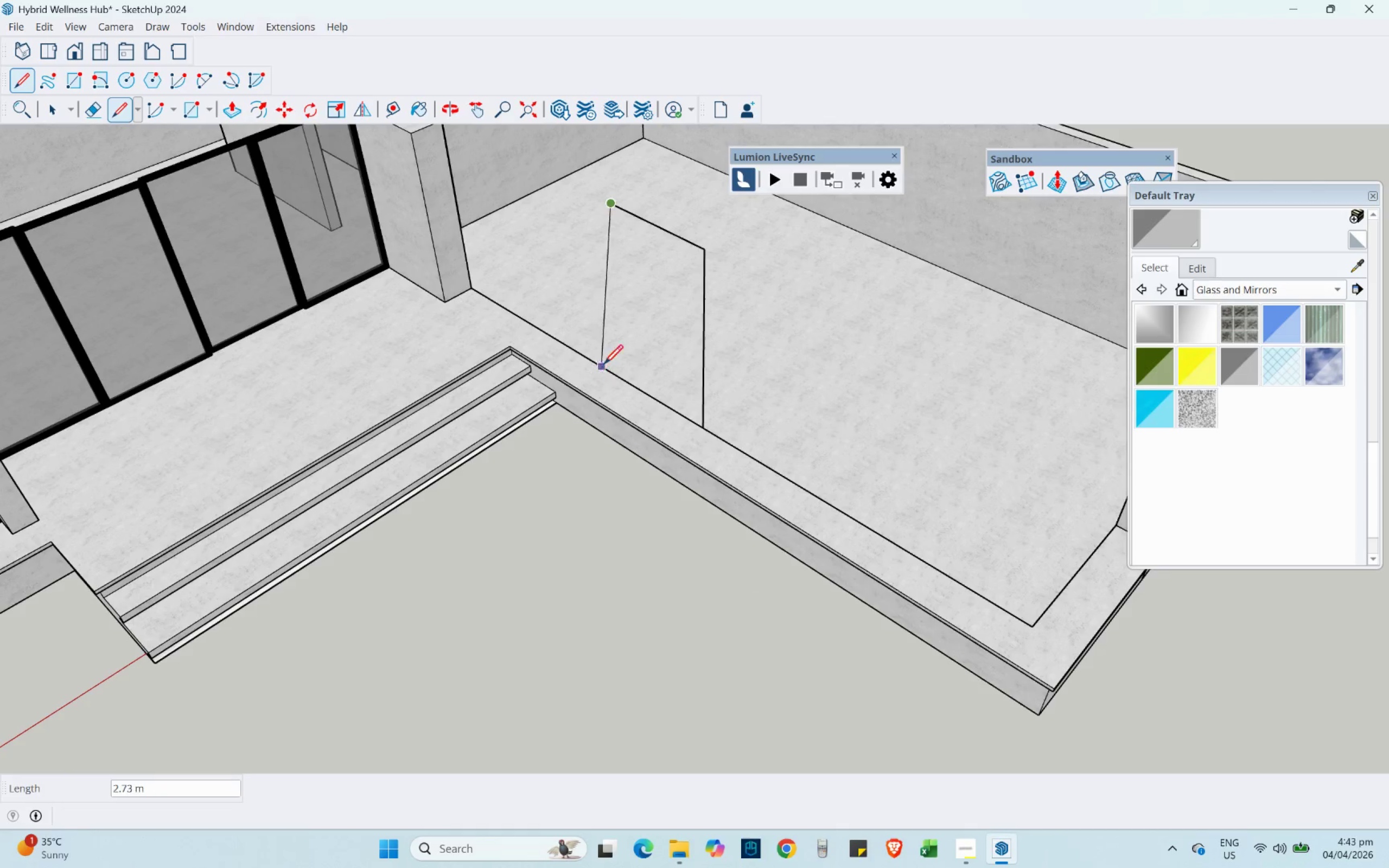 
key(Control+Z)
 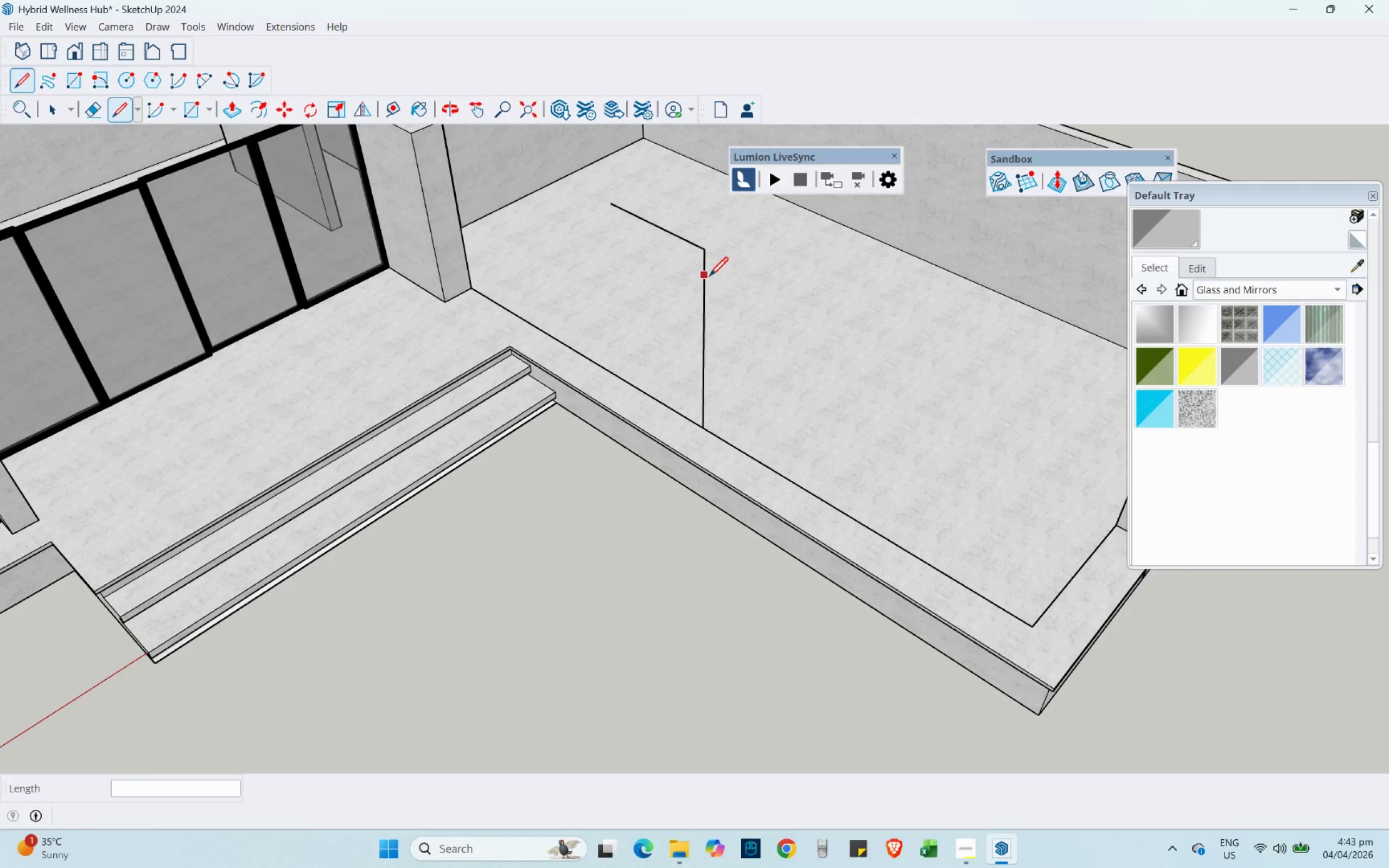 
key(Control+Z)
 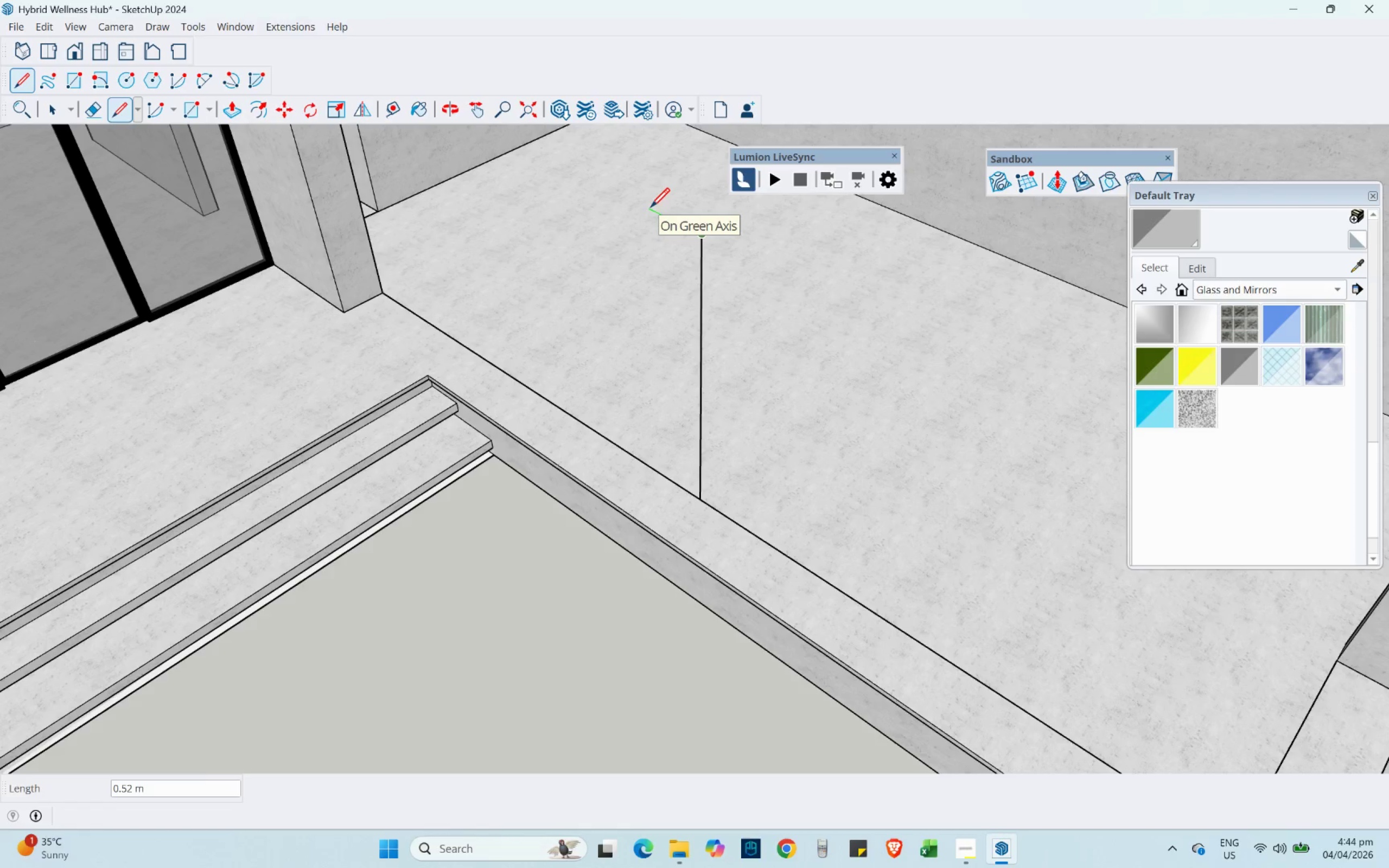 
scroll: coordinate [709, 276], scroll_direction: up, amount: 3.0
 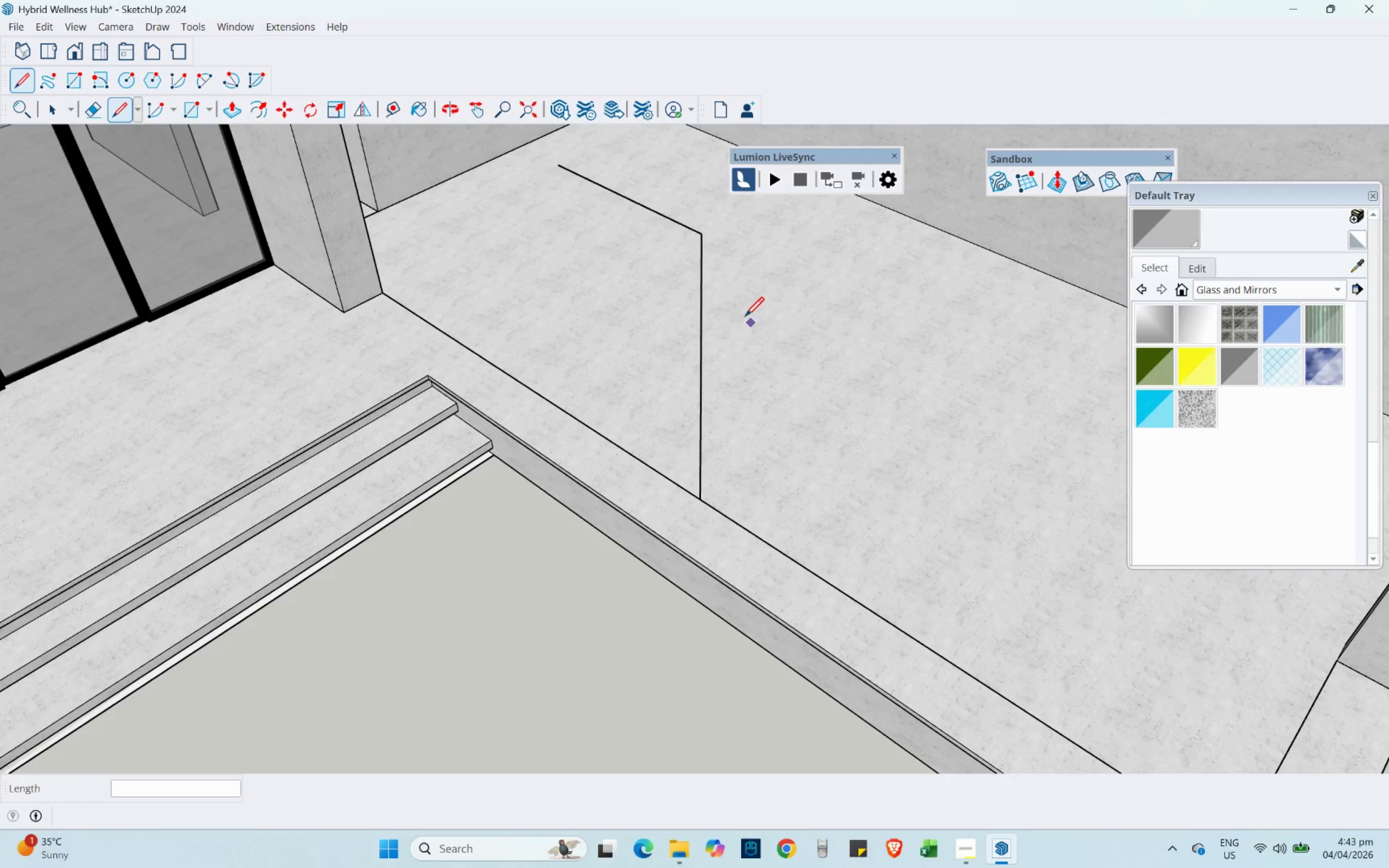 
wait(39.15)
 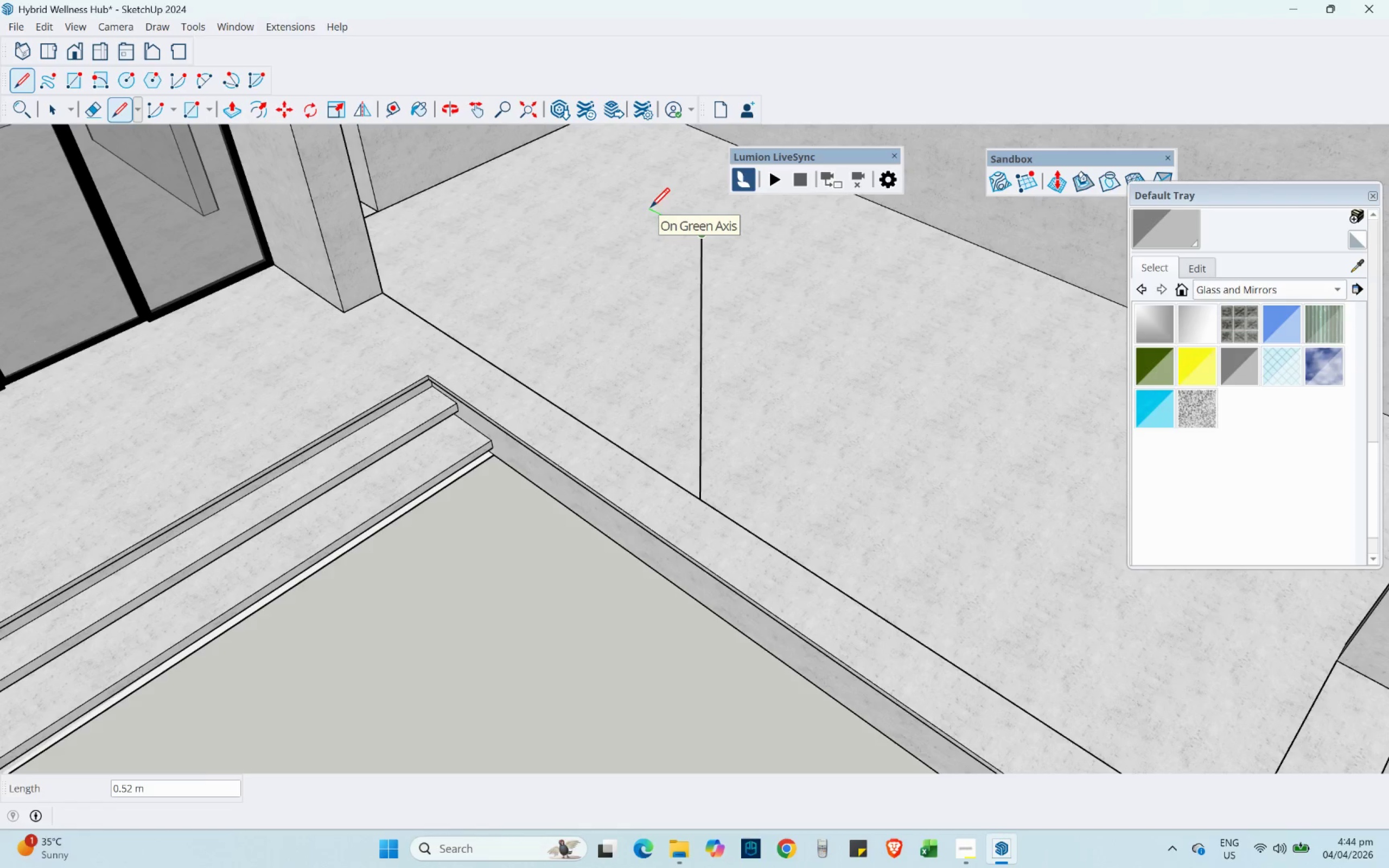 
key(Numpad1)
 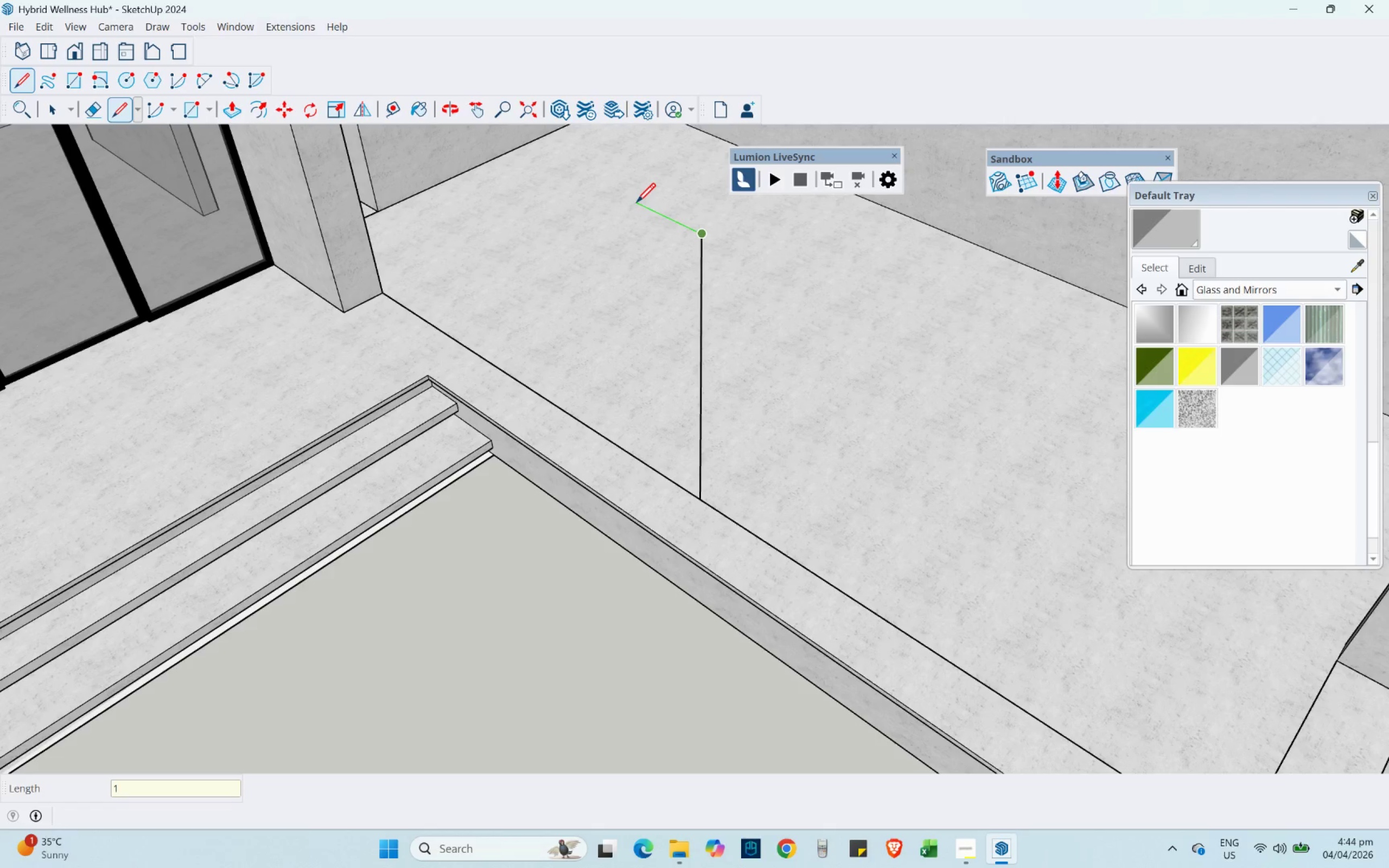 
key(NumpadDecimal)
 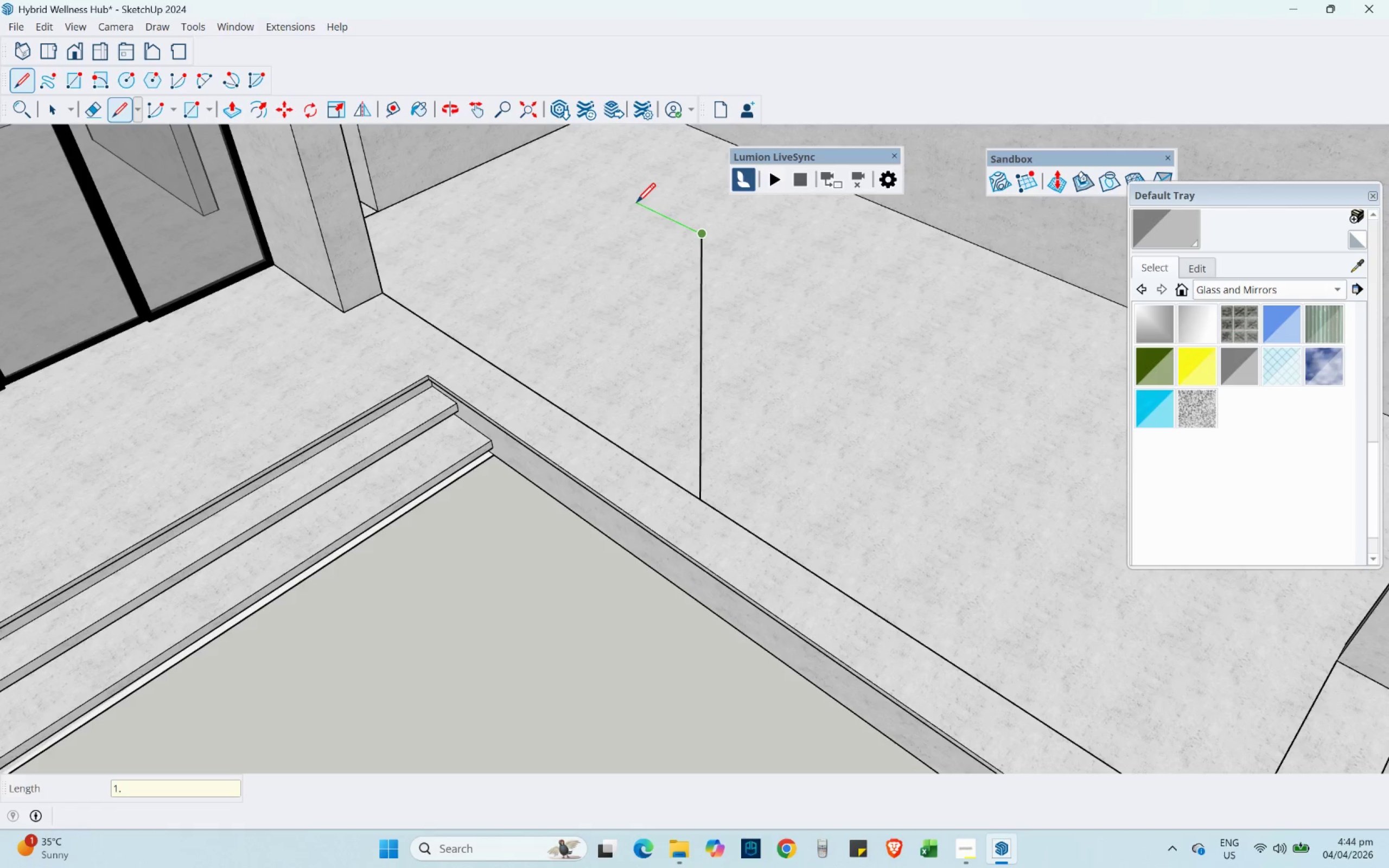 
key(Numpad2)
 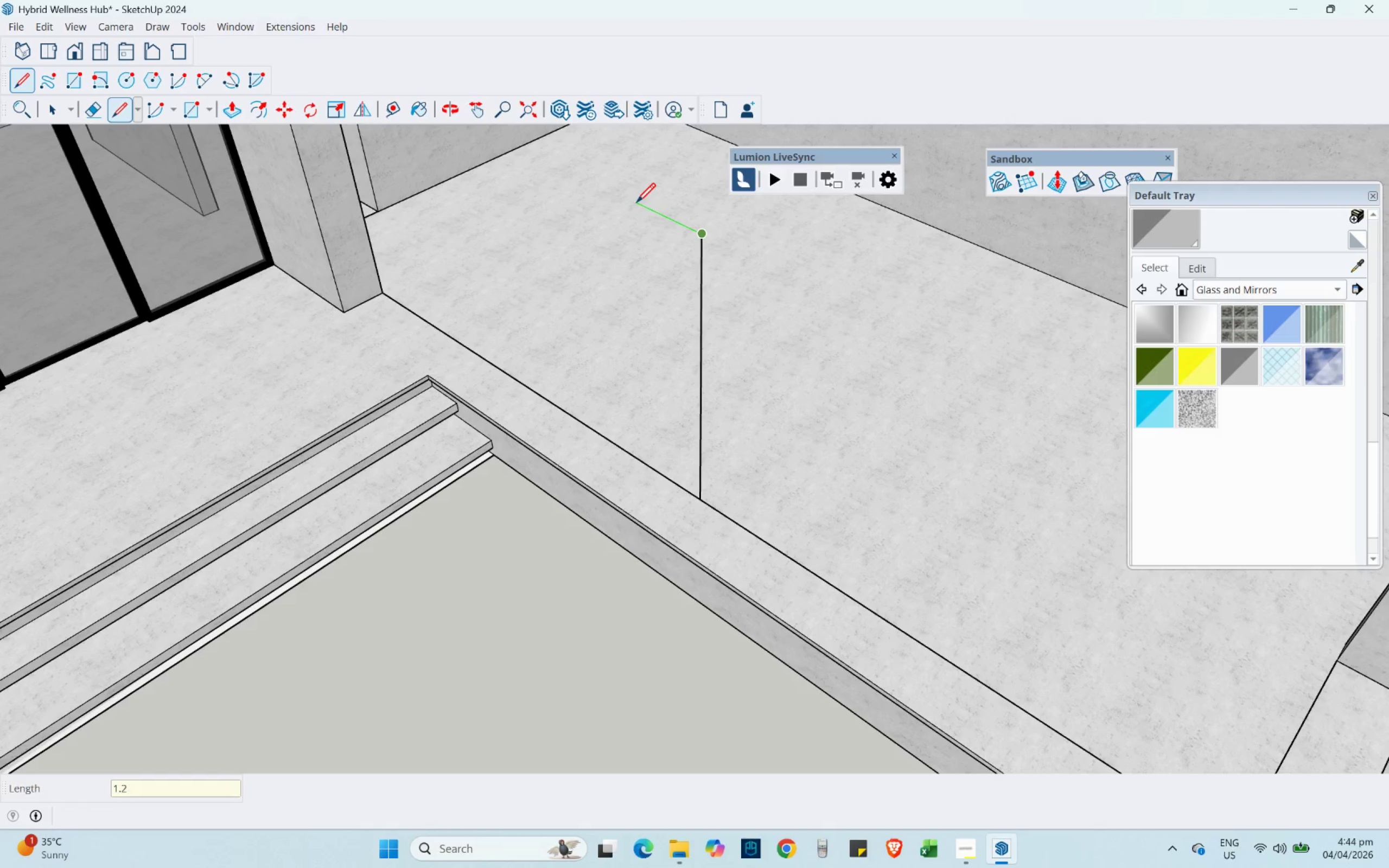 
key(Numpad5)
 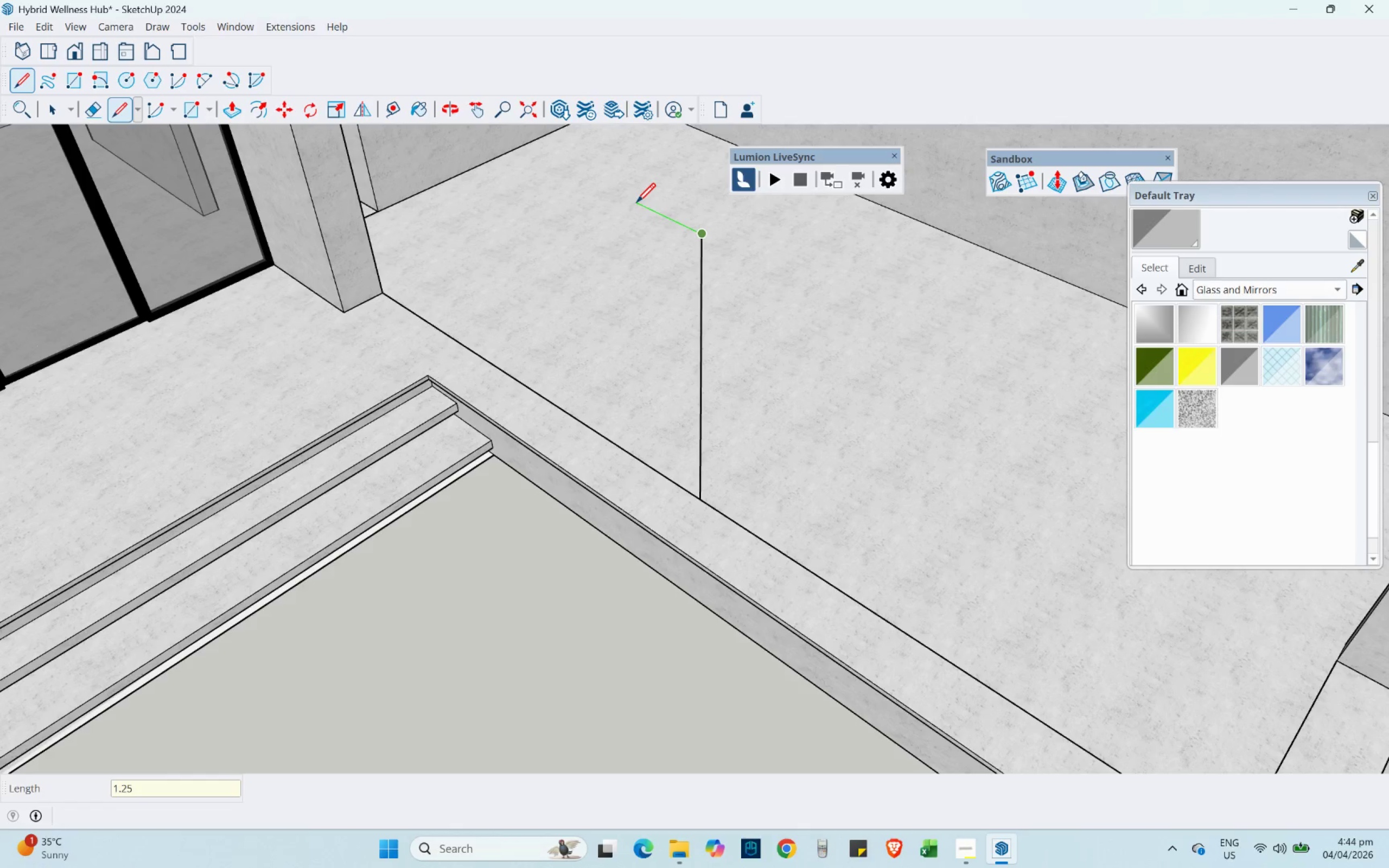 
key(NumpadEnter)
 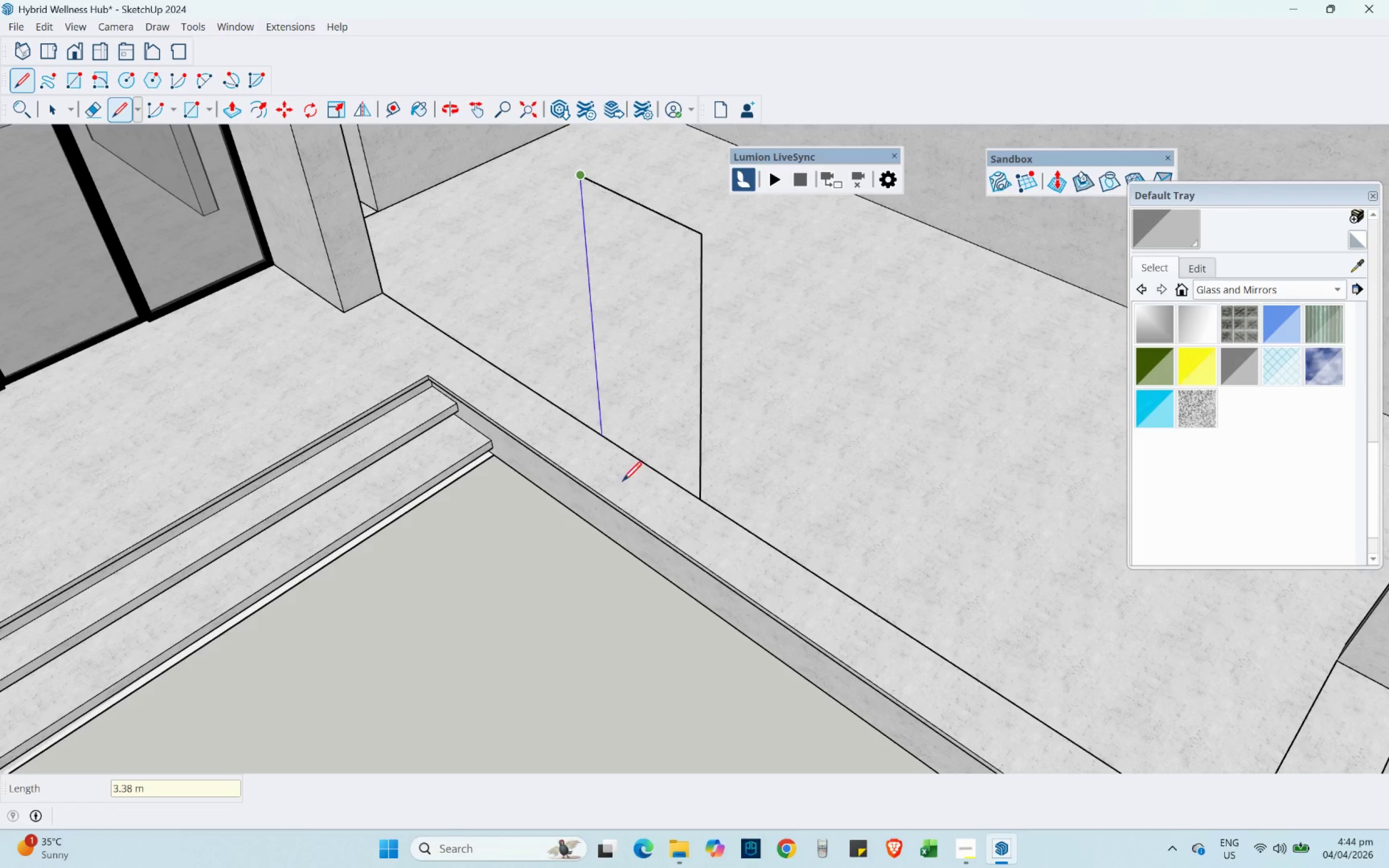 
hold_key(key=ShiftLeft, duration=0.86)
left_click([601, 445])
 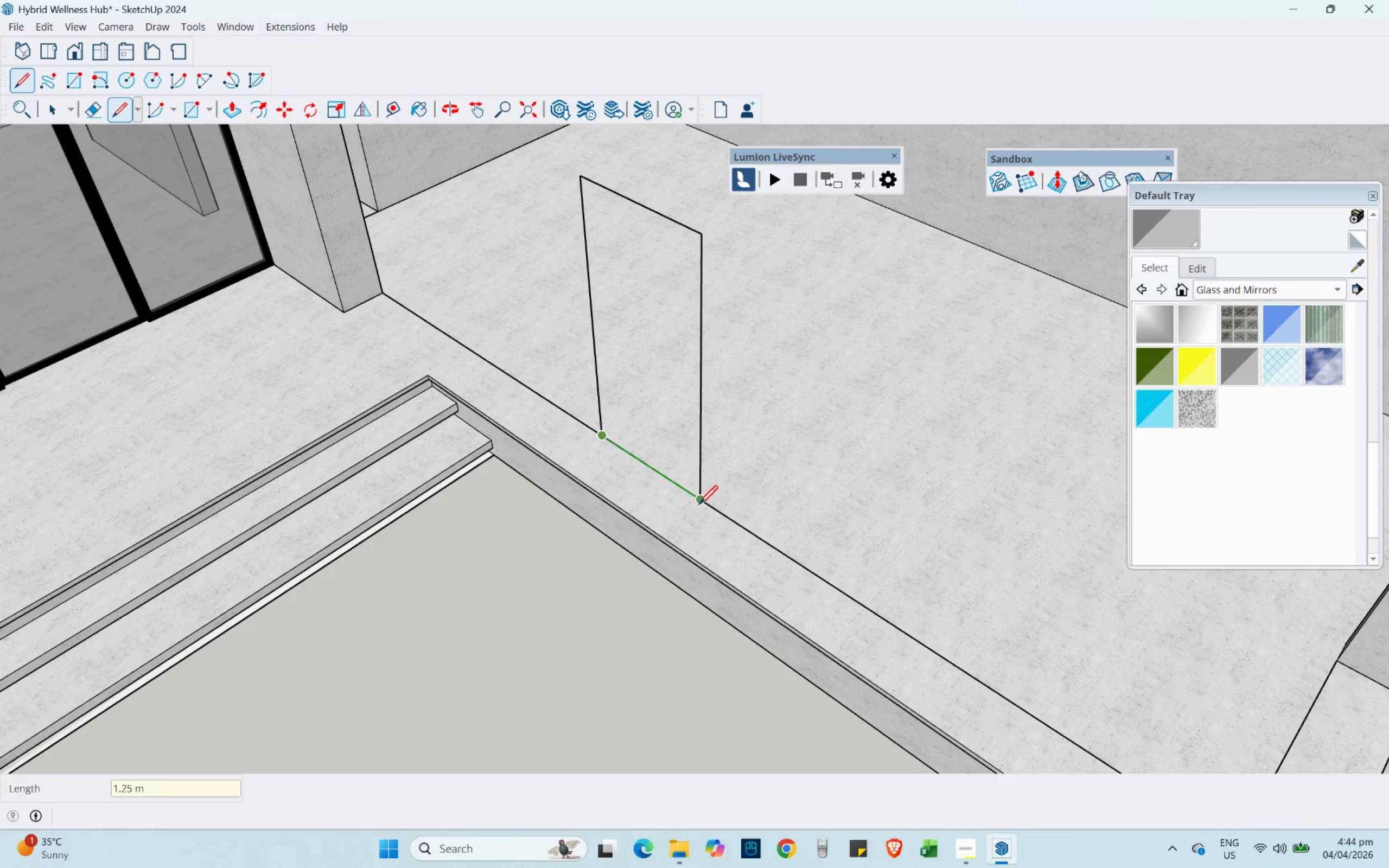 
left_click([699, 504])
 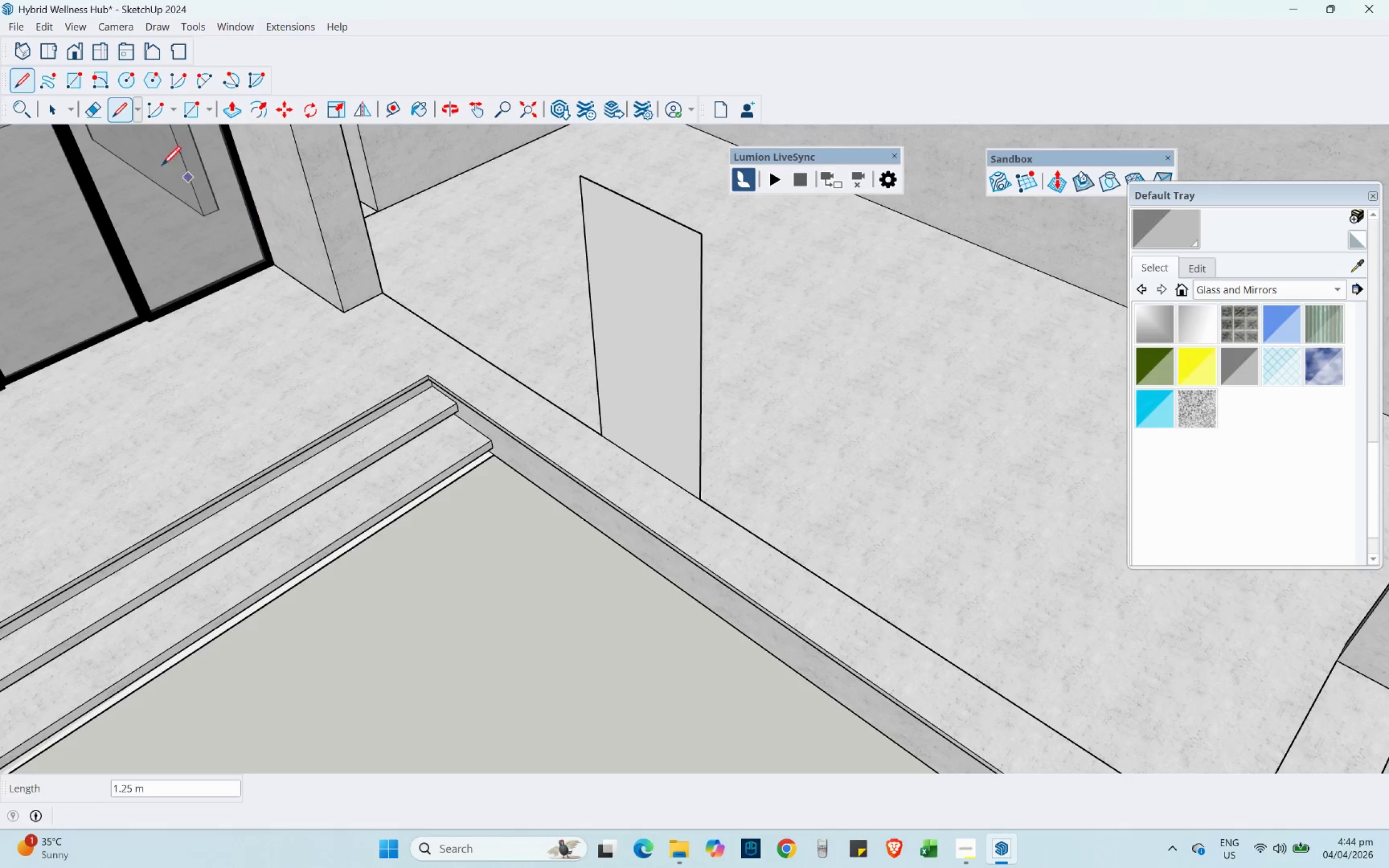 
left_click([44, 103])
 